 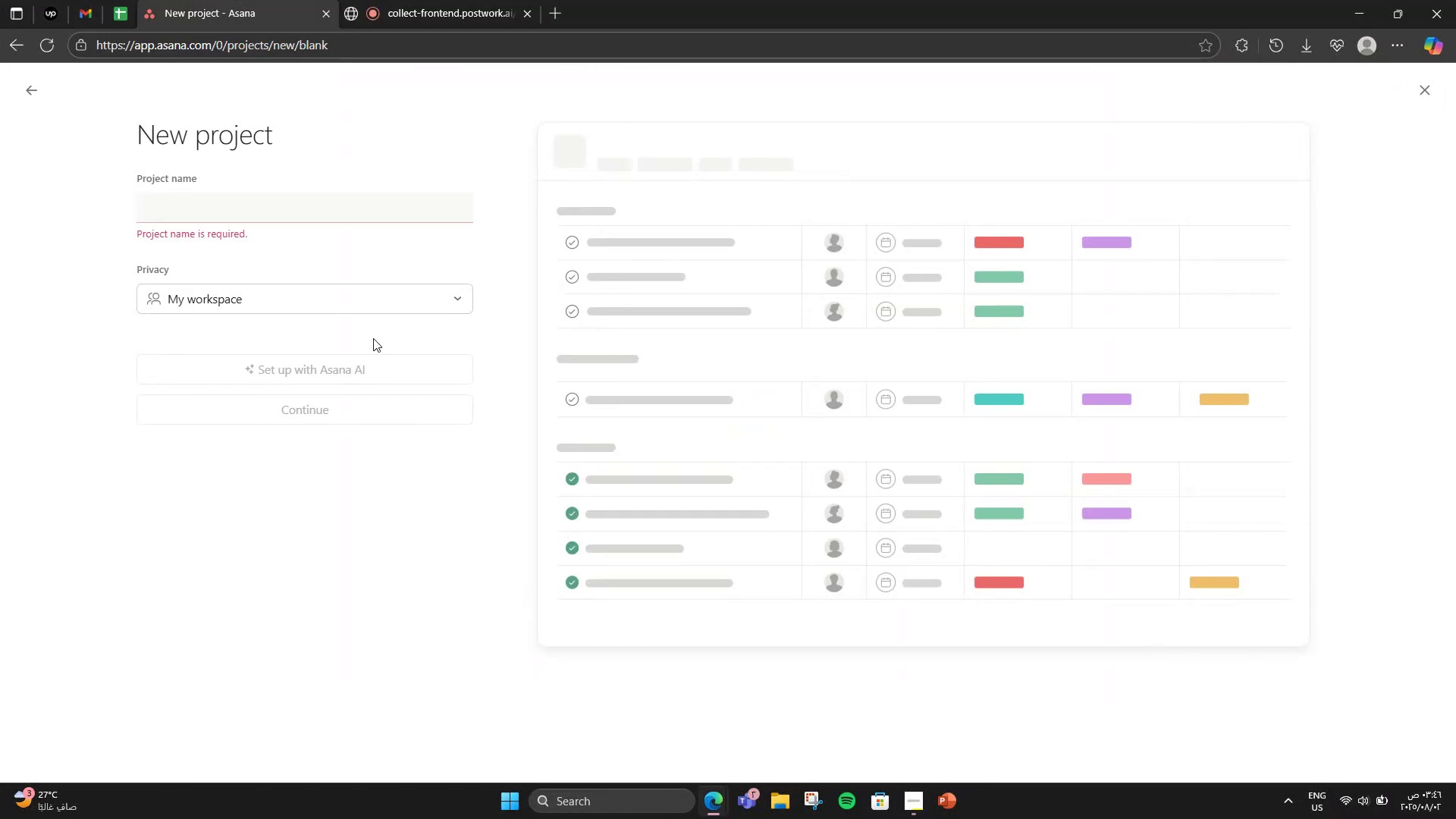 
left_click([313, 220])
 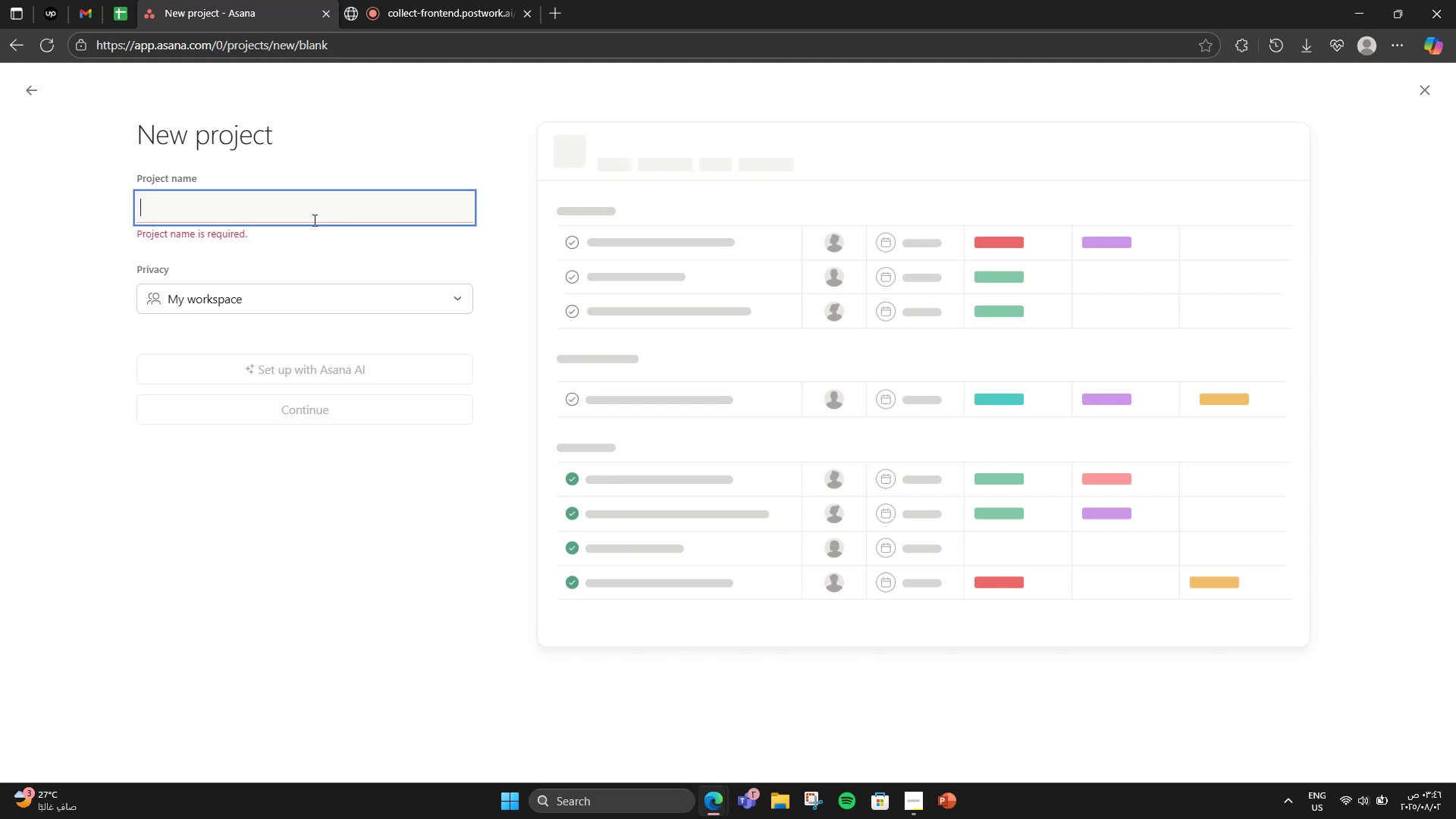 
wait(6.19)
 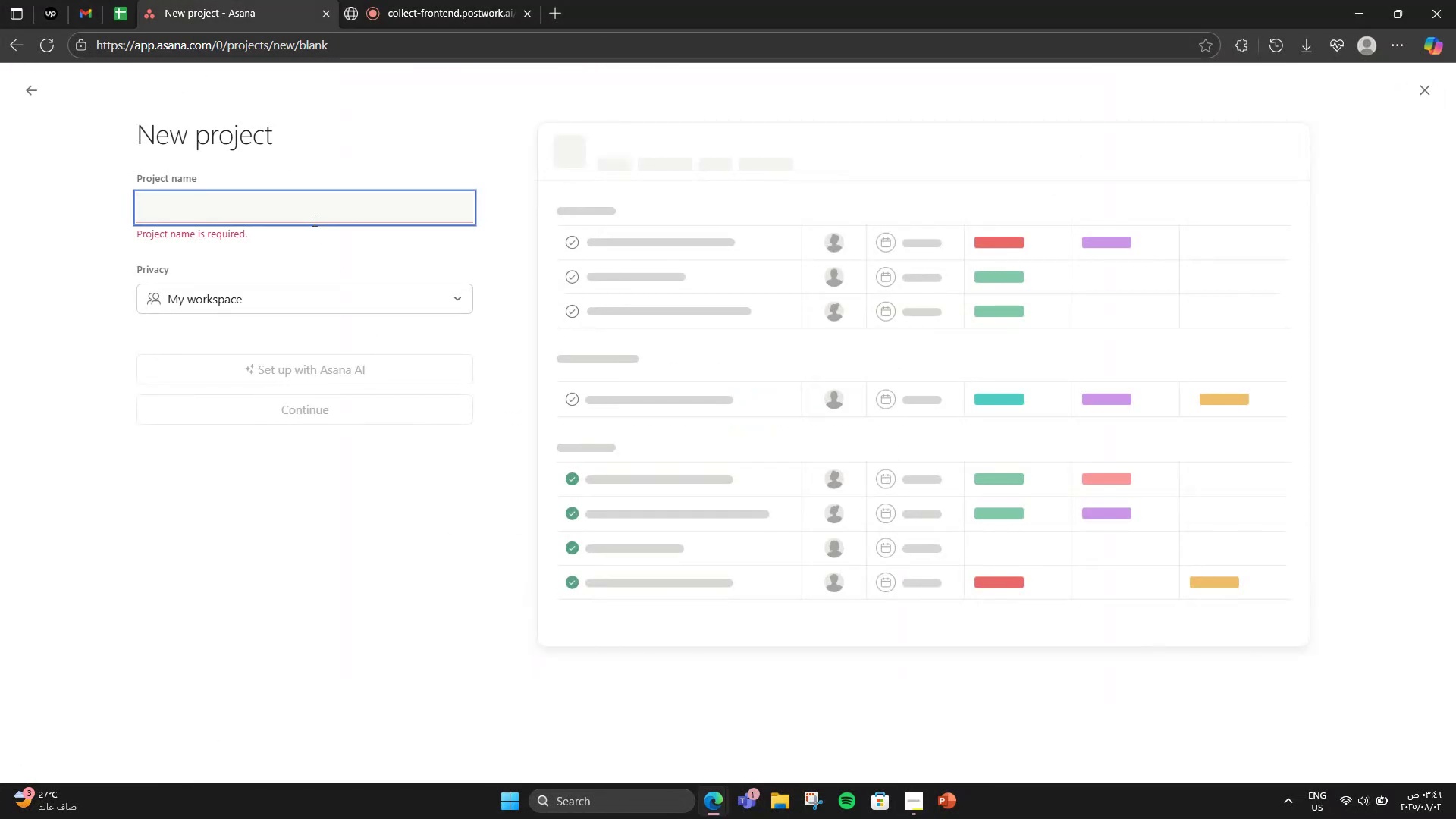 
type(Launching a Homemade Food Delivery App: Foody )
key(Backspace)
 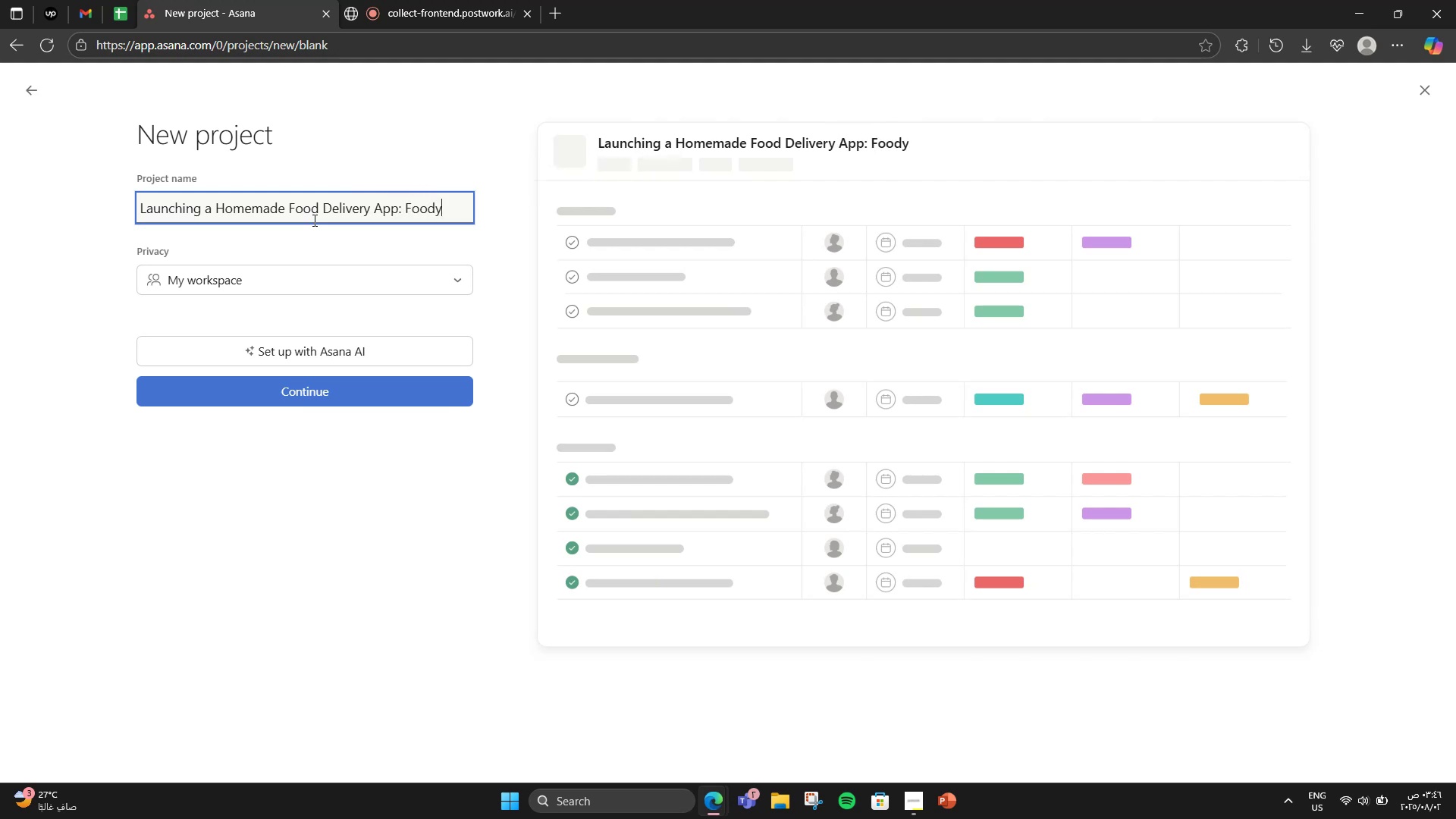 
left_click([356, 398])
 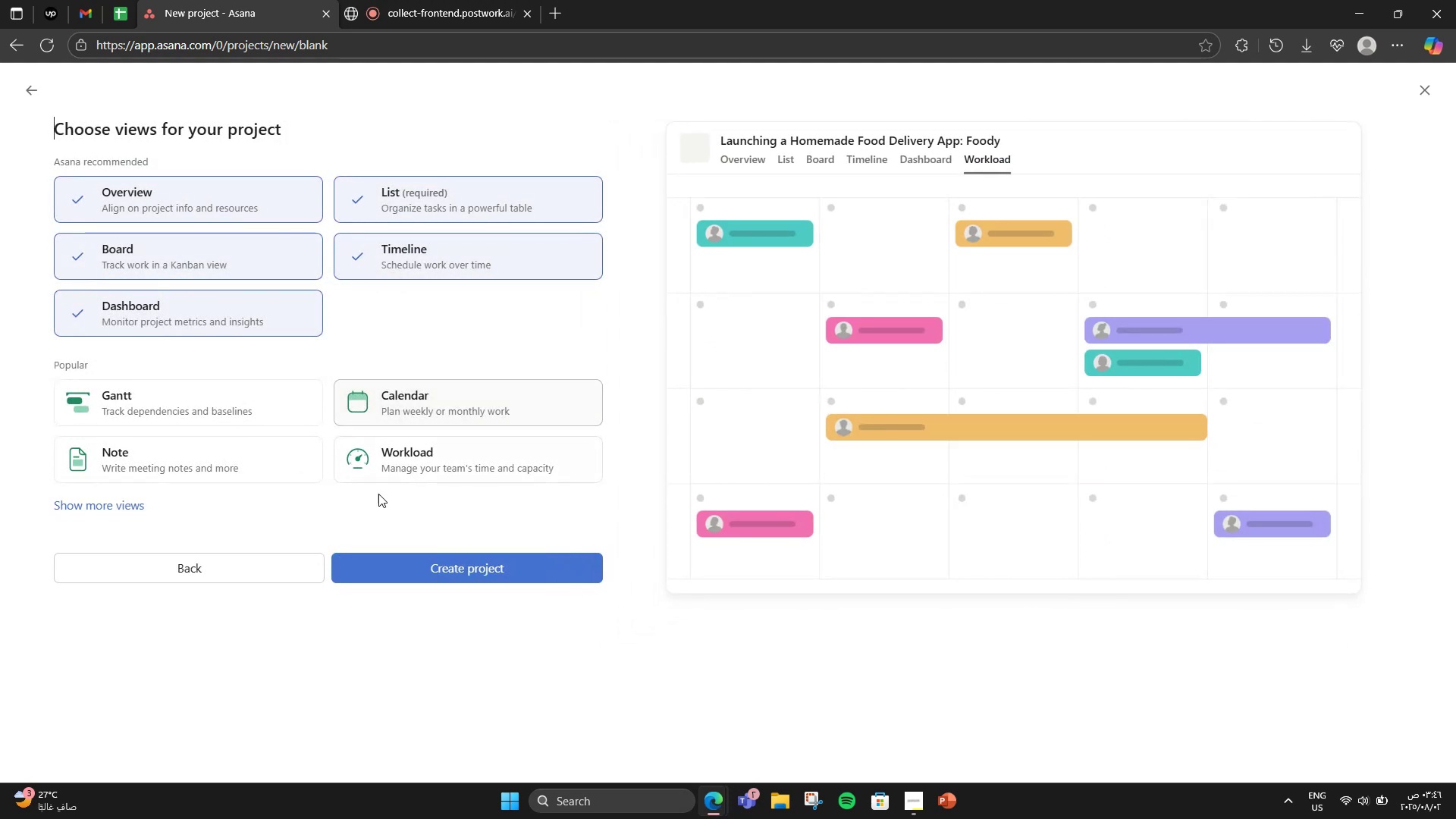 
left_click([420, 570])
 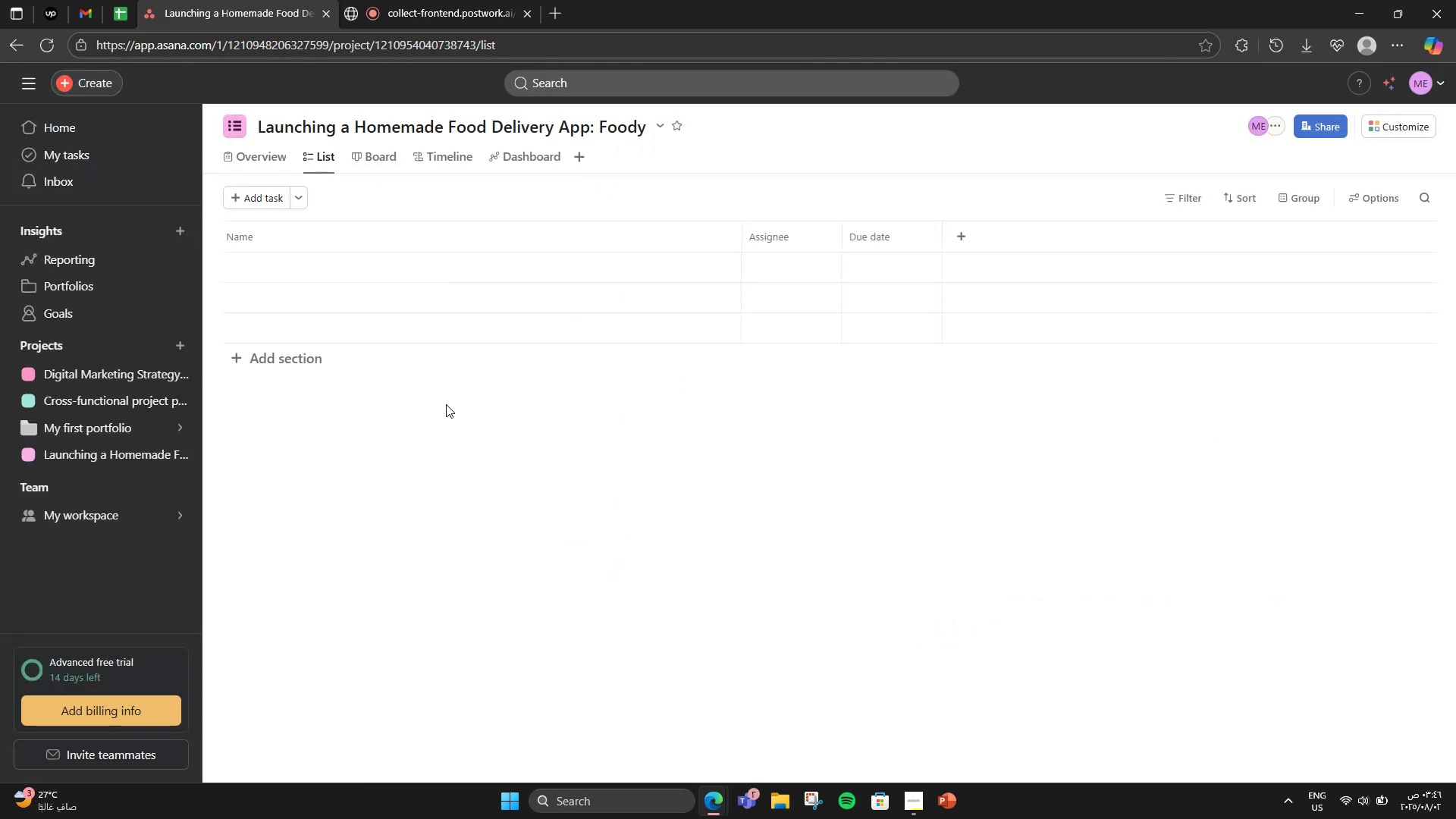 
left_click([265, 369])
 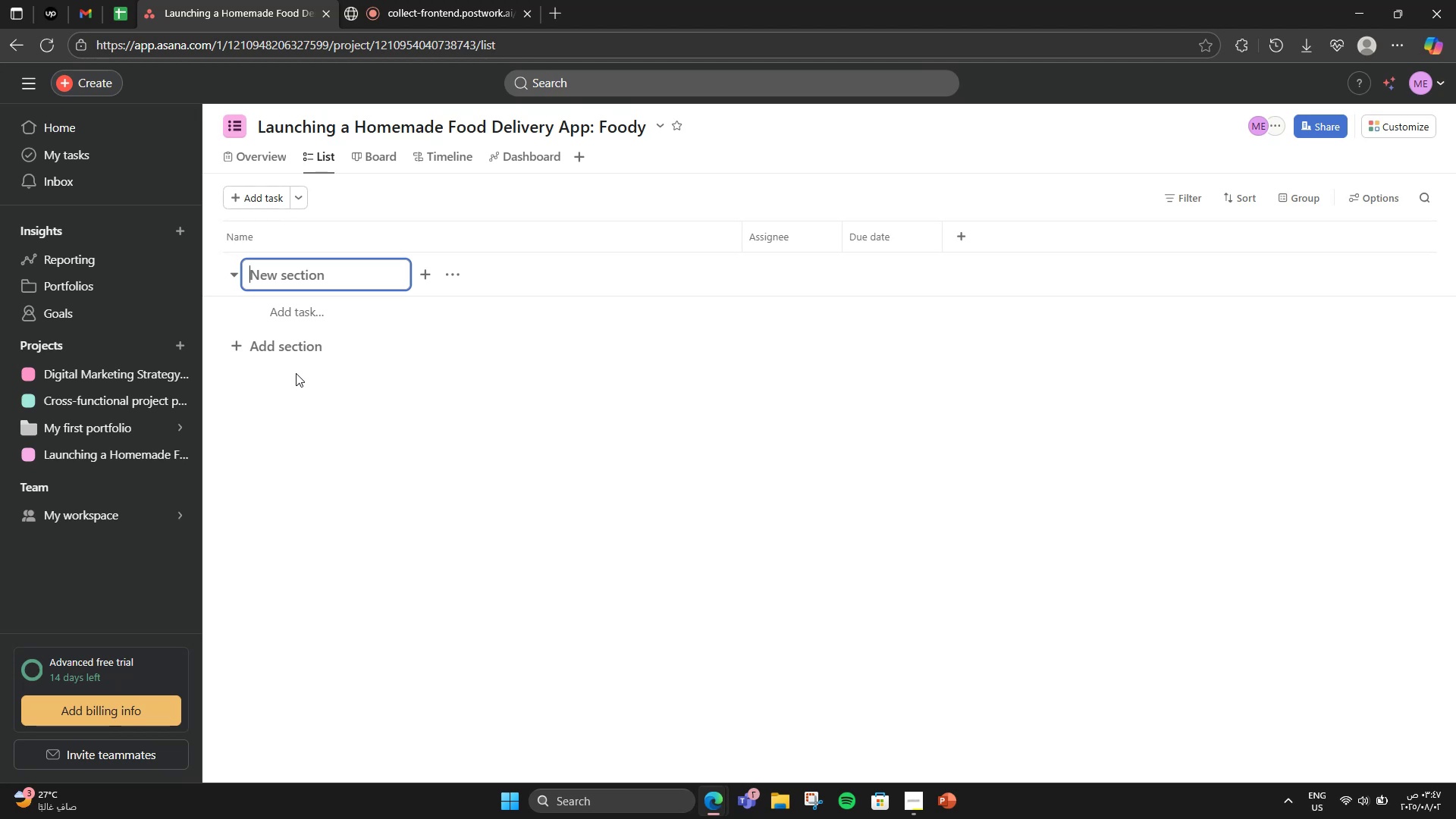 
wait(7.54)
 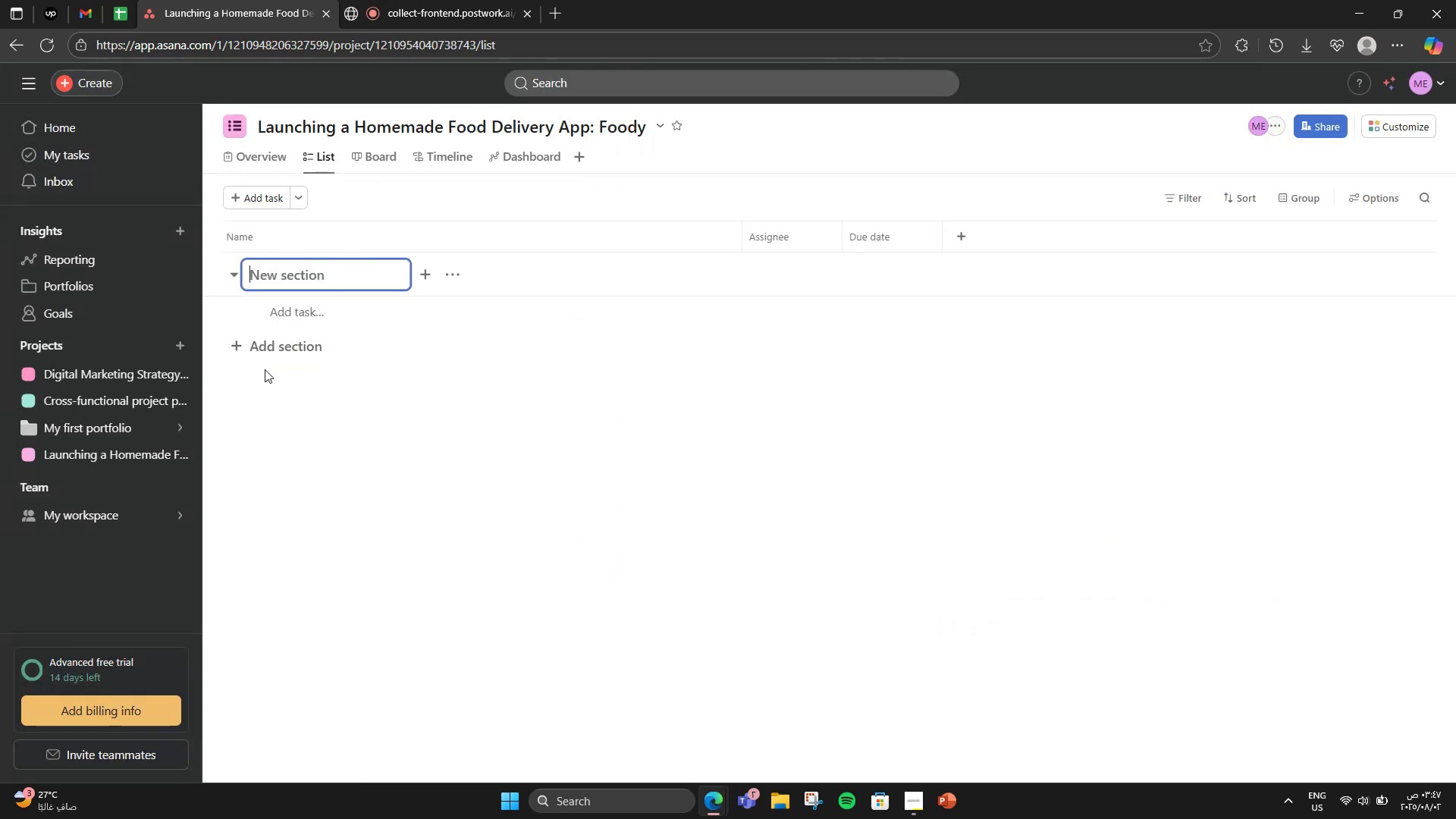 
type(Research & Planning)
 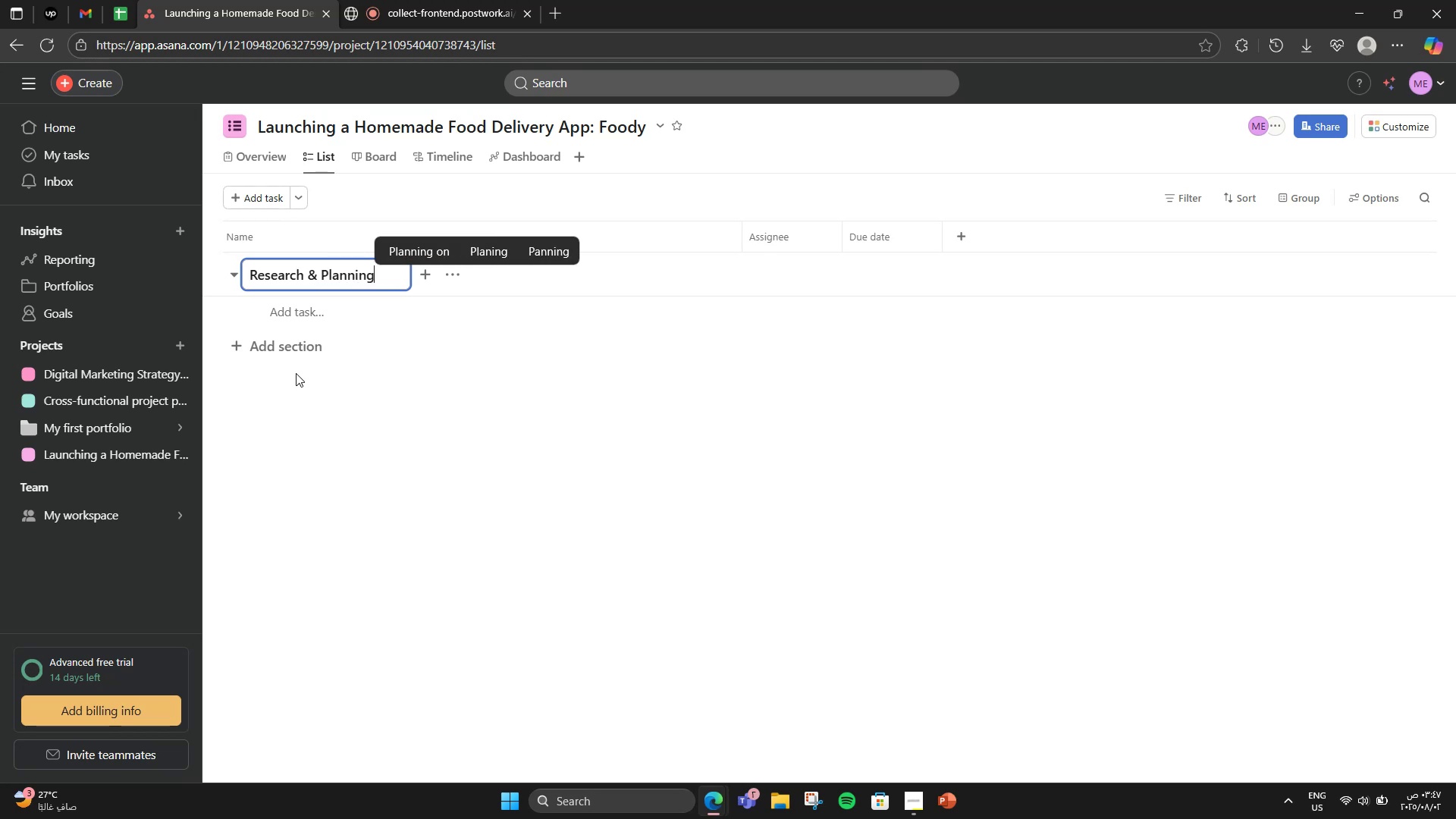 
left_click([324, 309])
 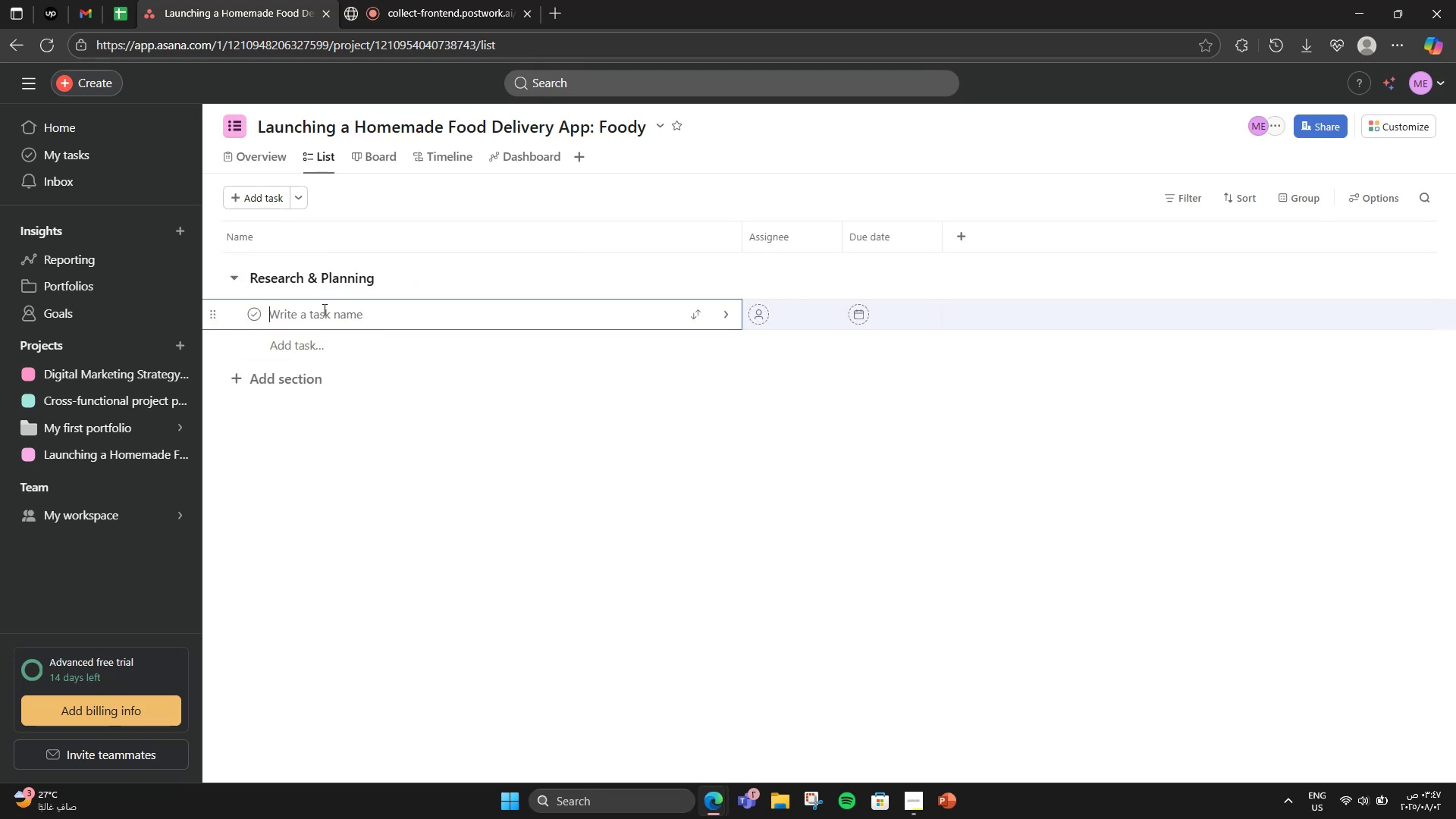 
type(Connduct market )
 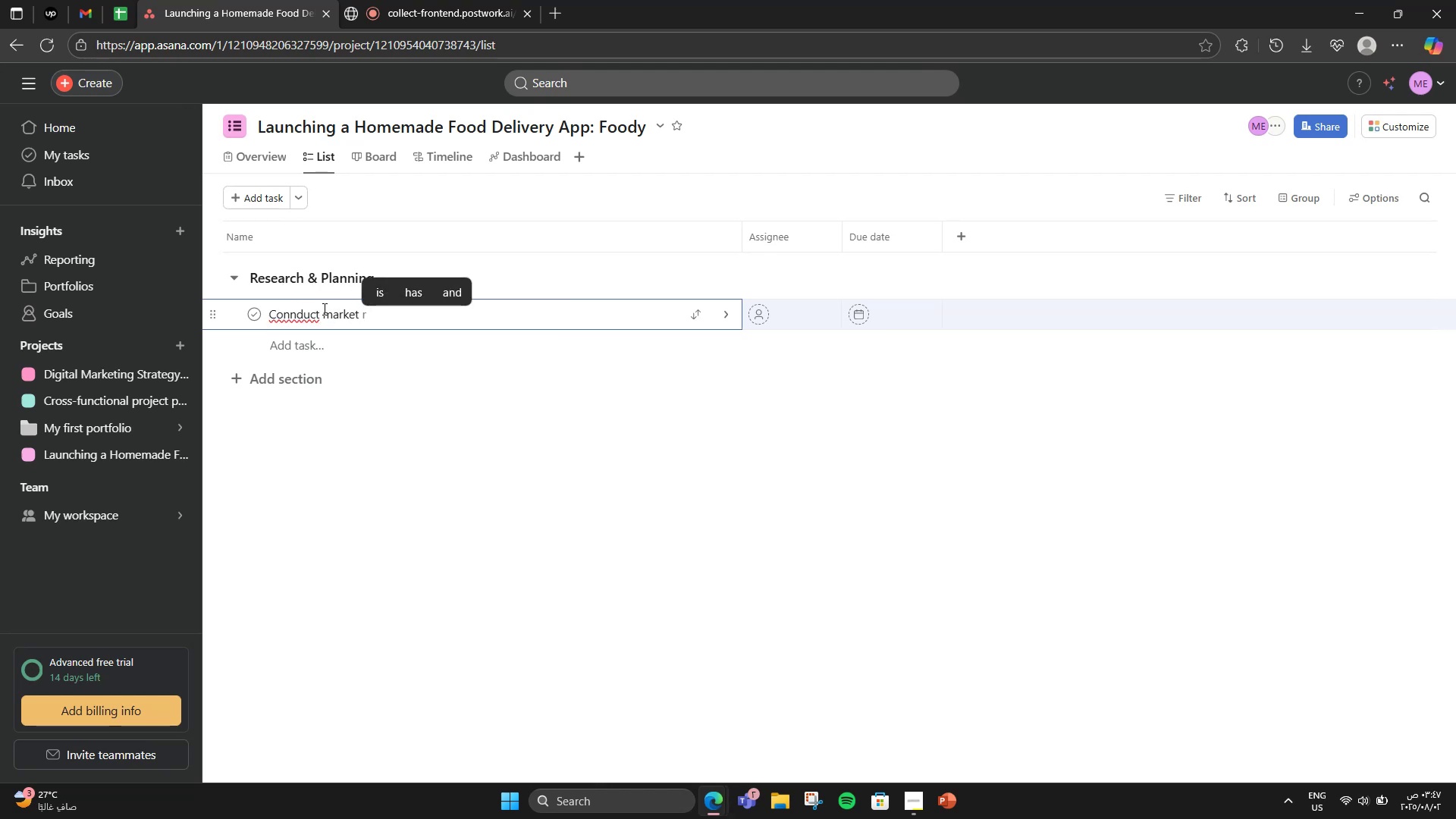 
key(ArrowLeft)
 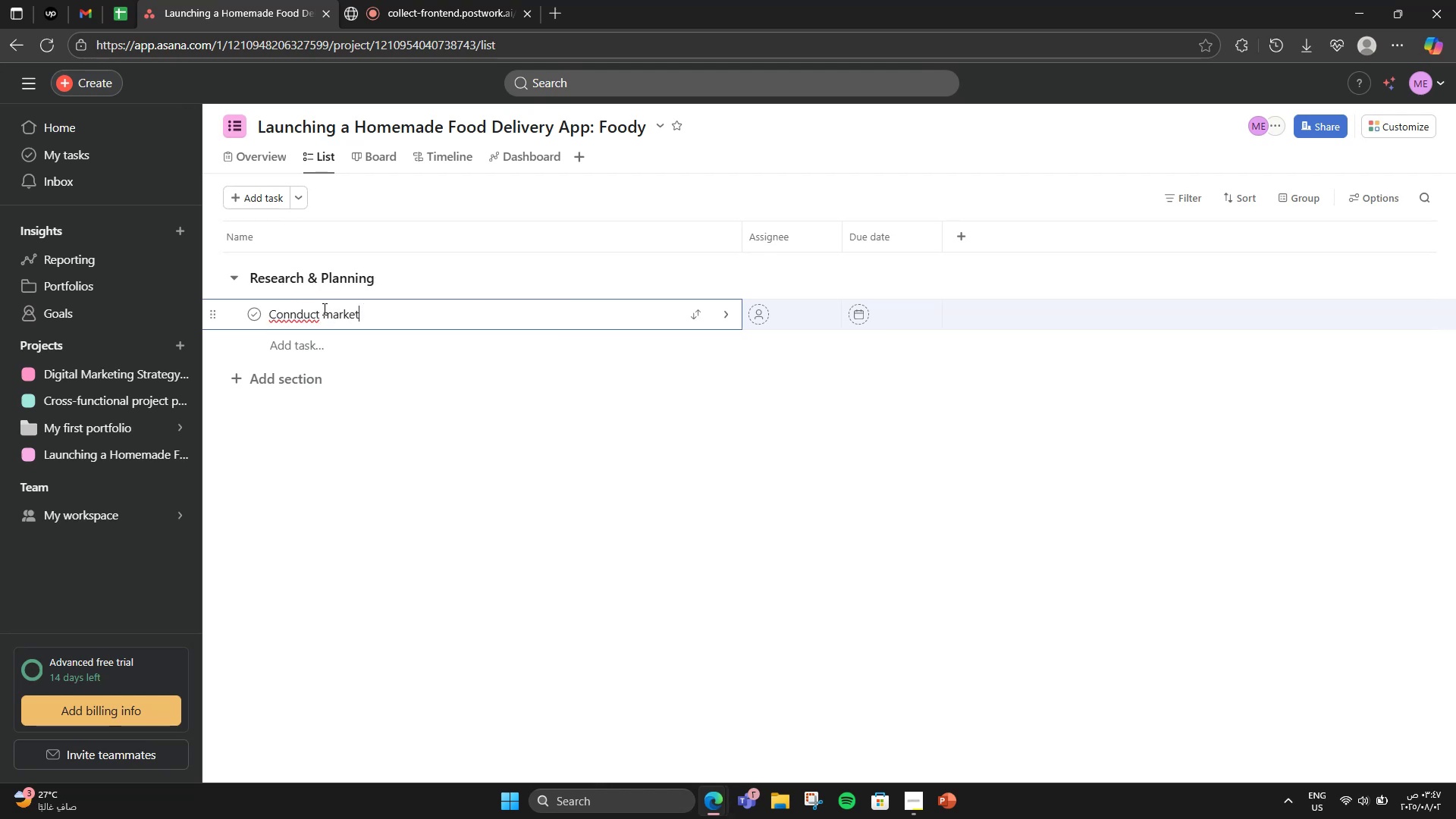 
hold_key(key=ArrowLeft, duration=0.53)
 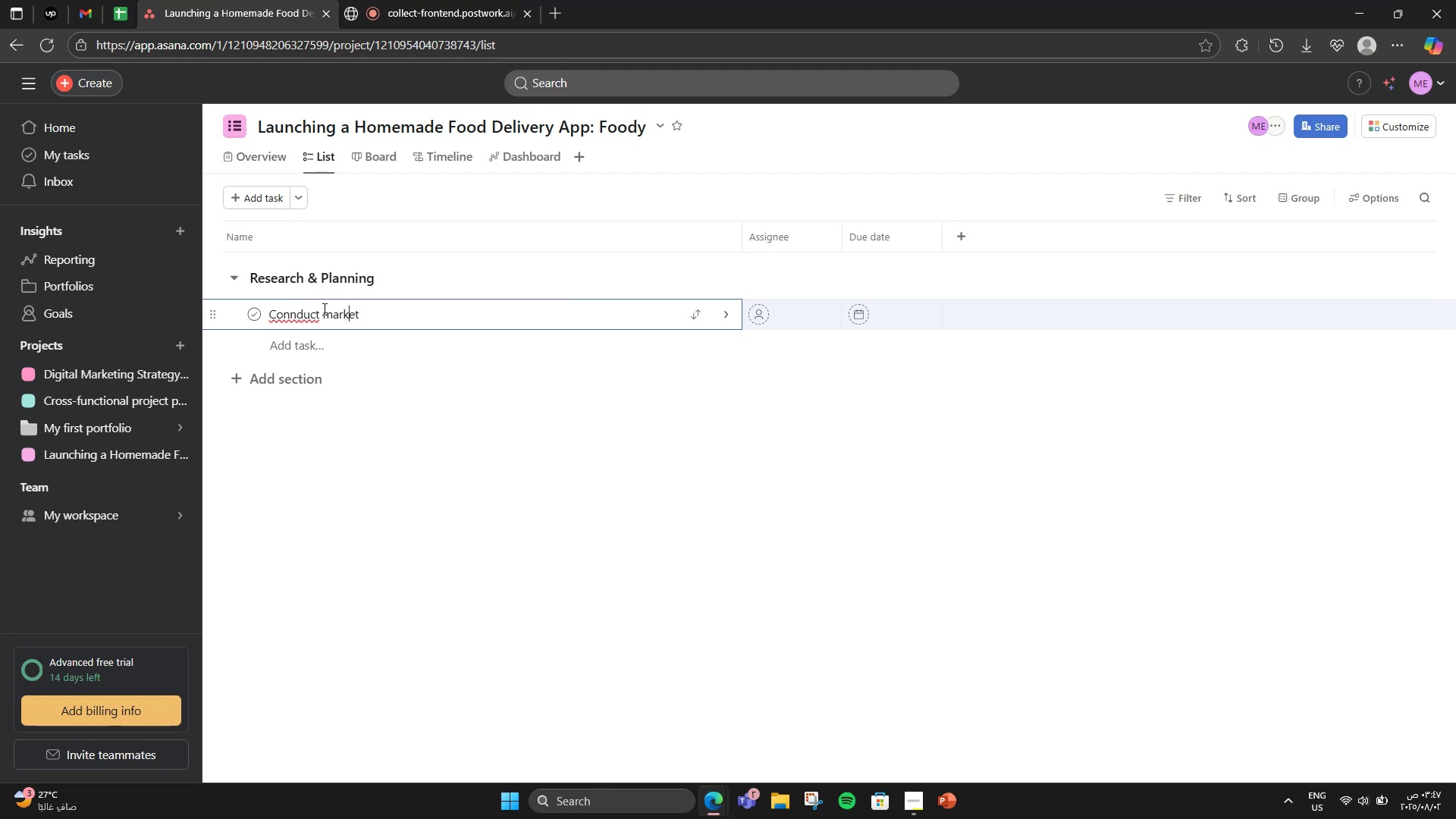 
hold_key(key=ArrowLeft, duration=0.76)
 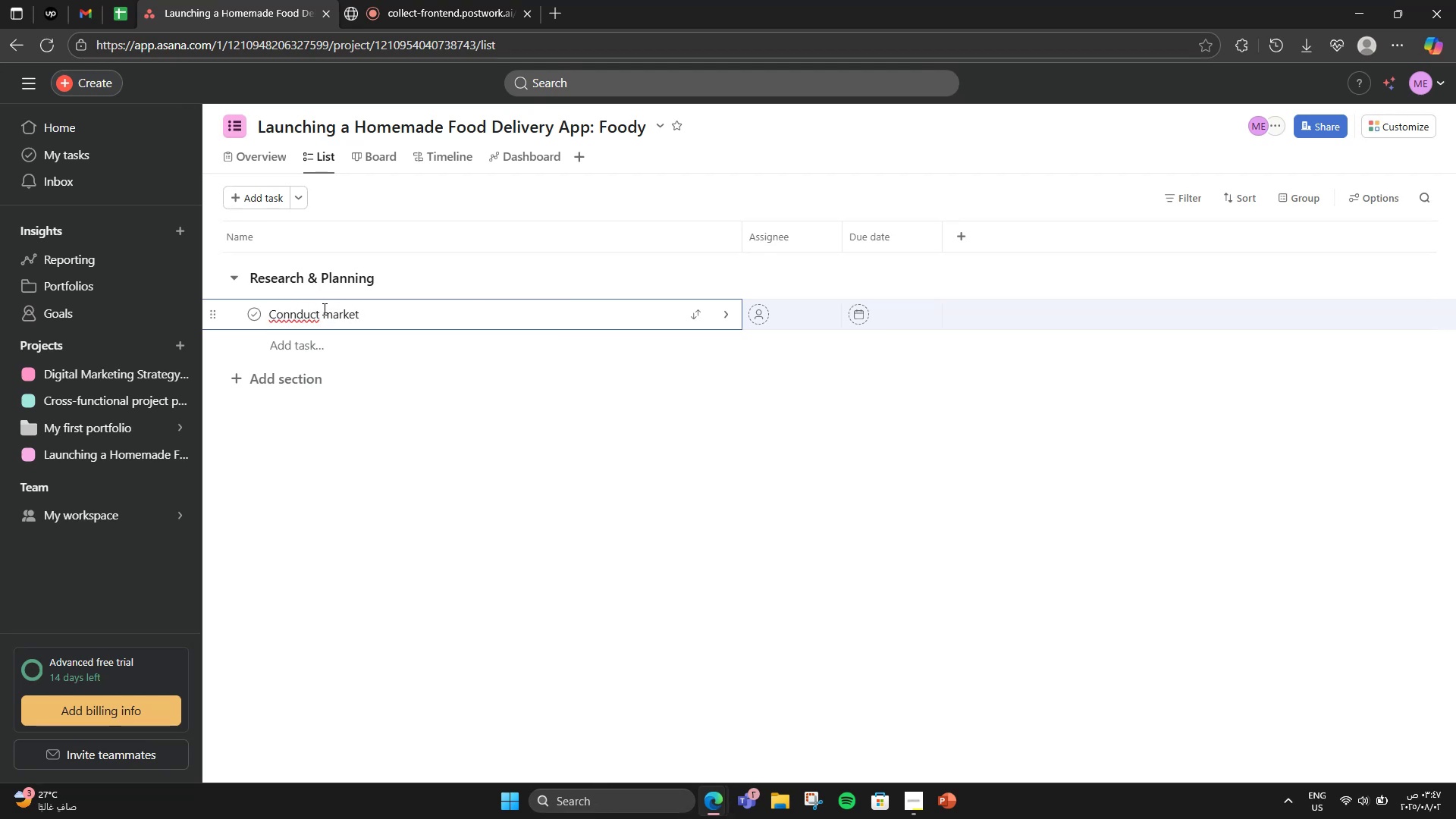 
key(Backspace)
 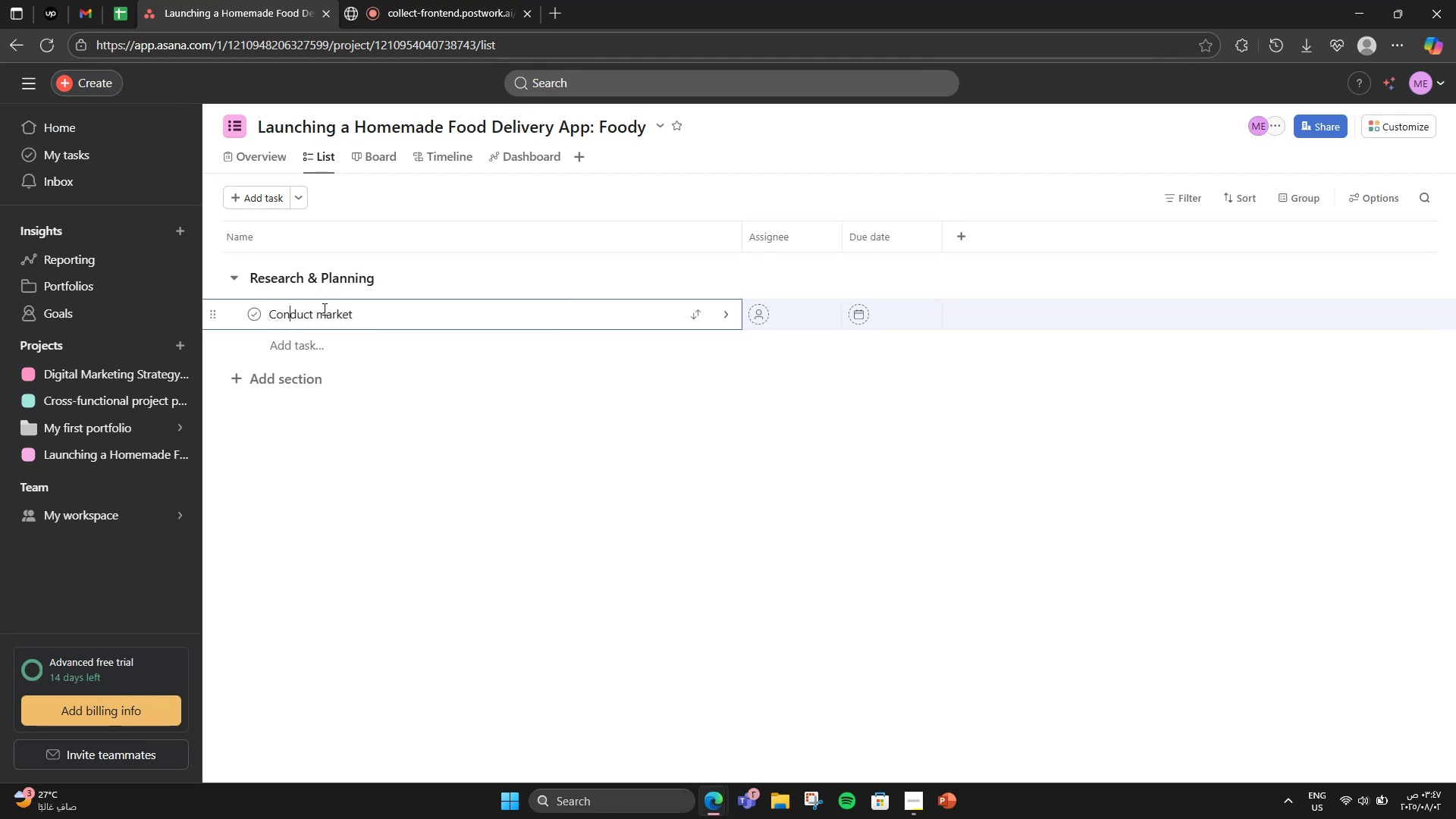 
hold_key(key=ArrowRight, duration=0.99)
 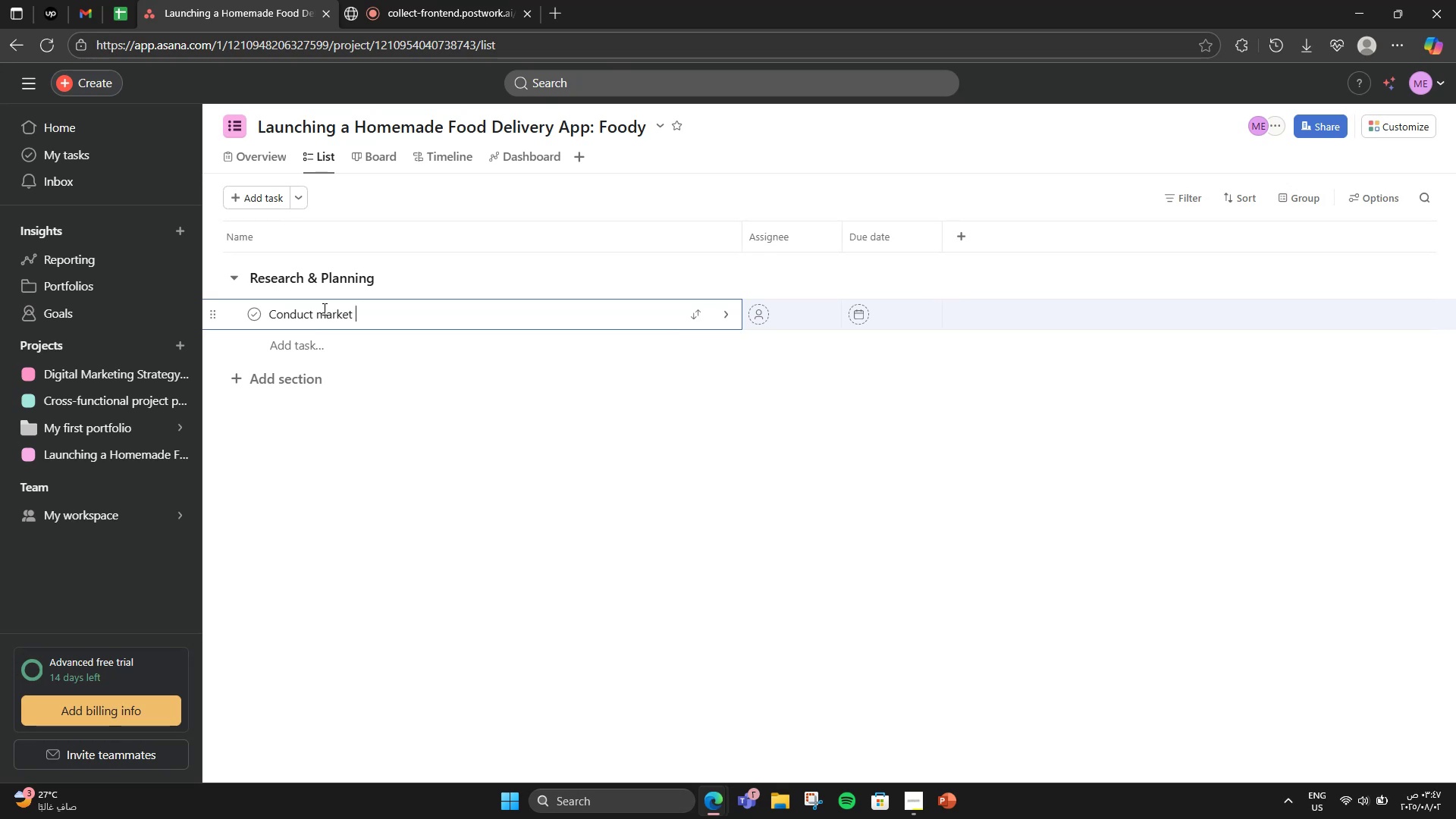 
type(analysis)
 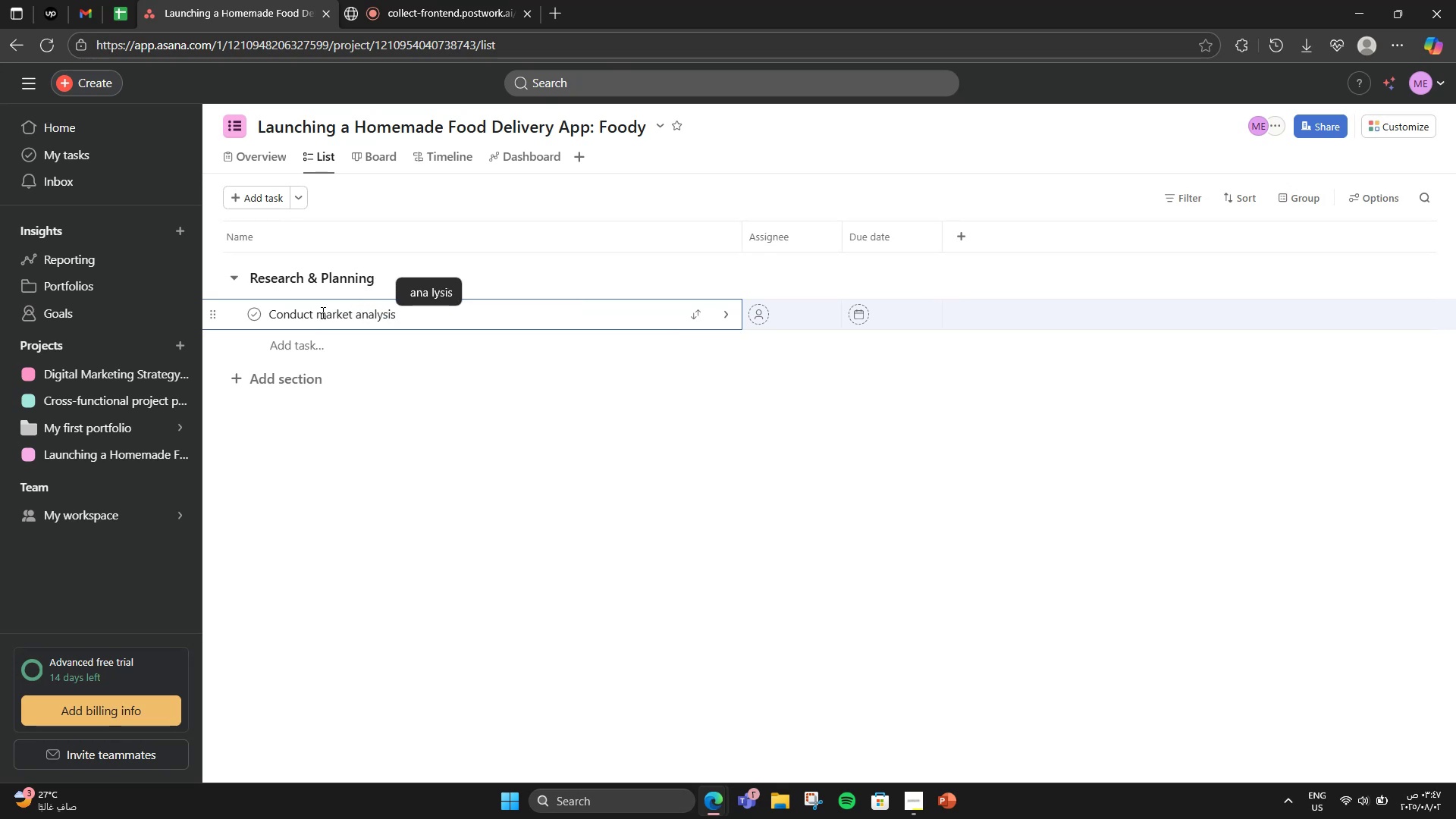 
left_click([318, 340])
 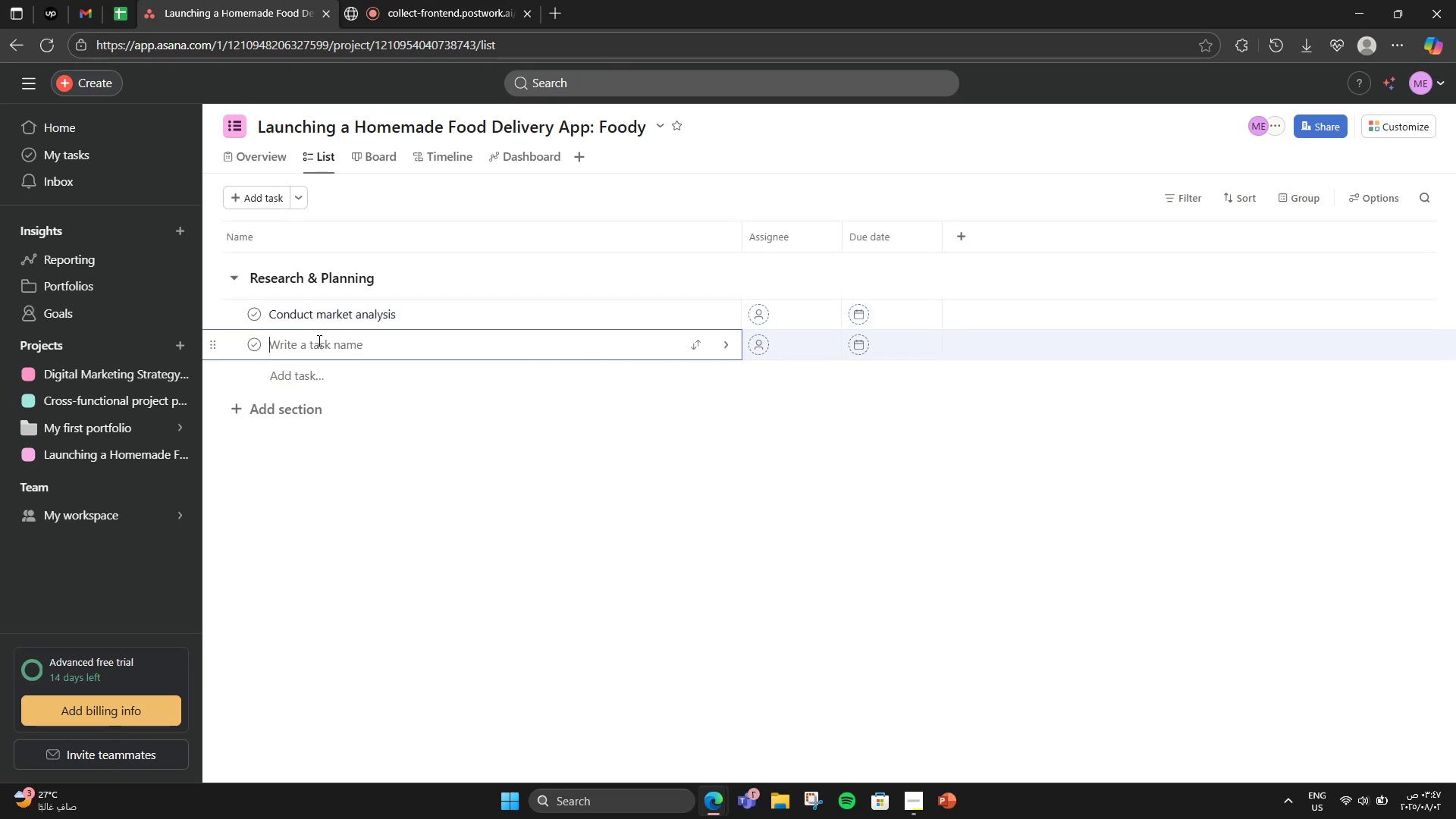 
type(Study competitor s)
key(Backspace)
type(apps ())
 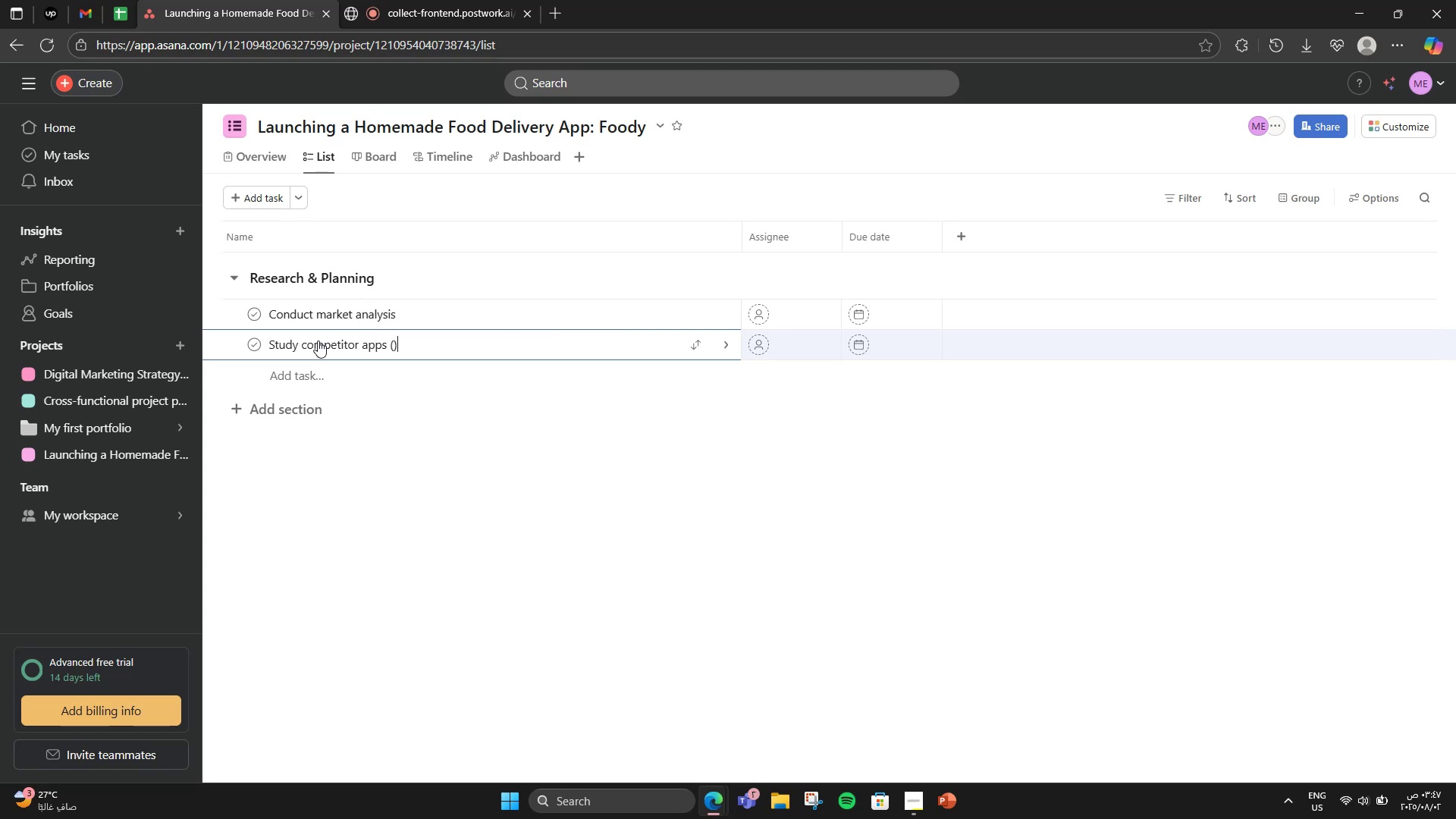 
 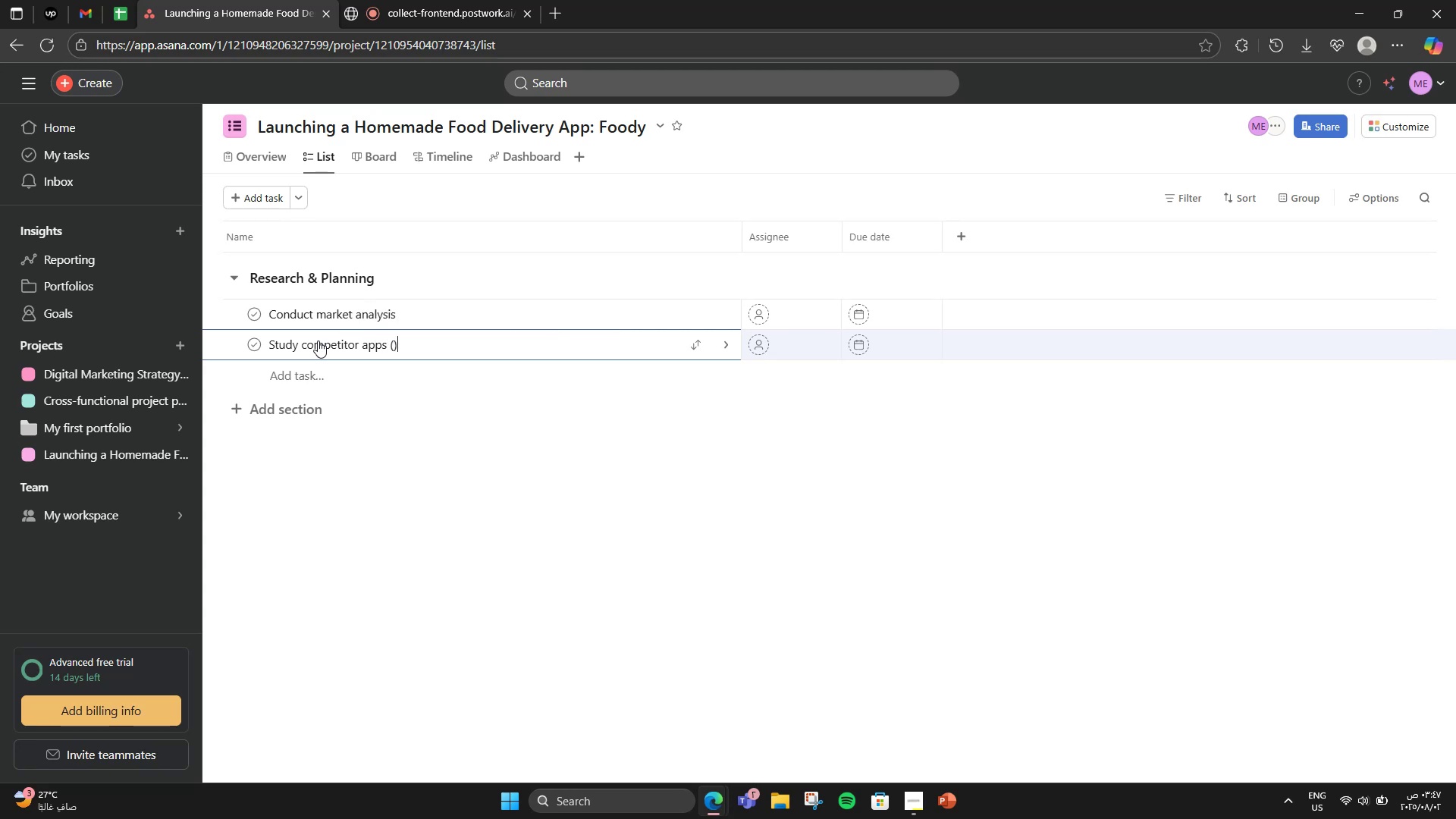 
key(ArrowLeft)
 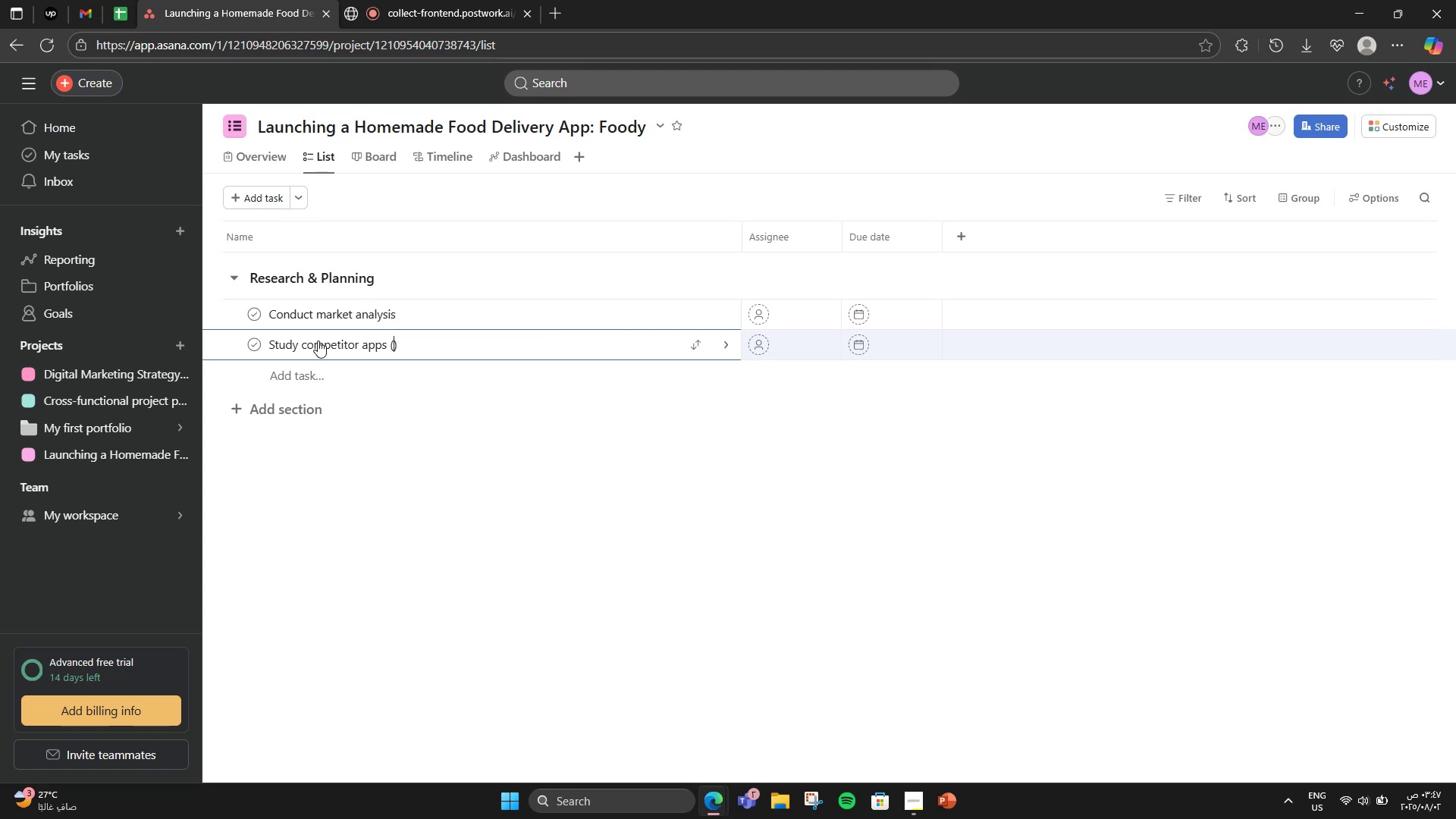 
type(UX + features)
 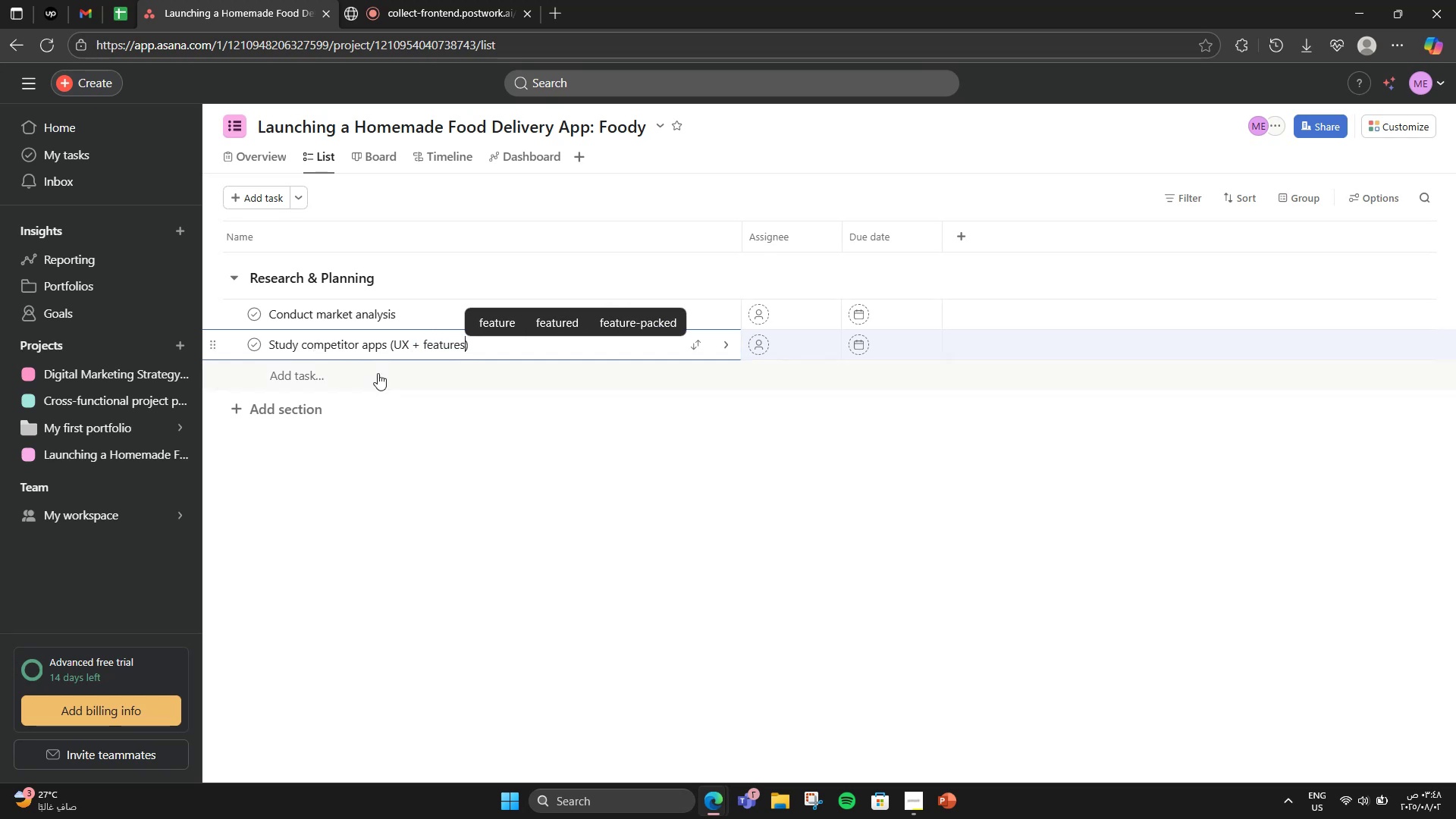 
left_click([441, 454])
 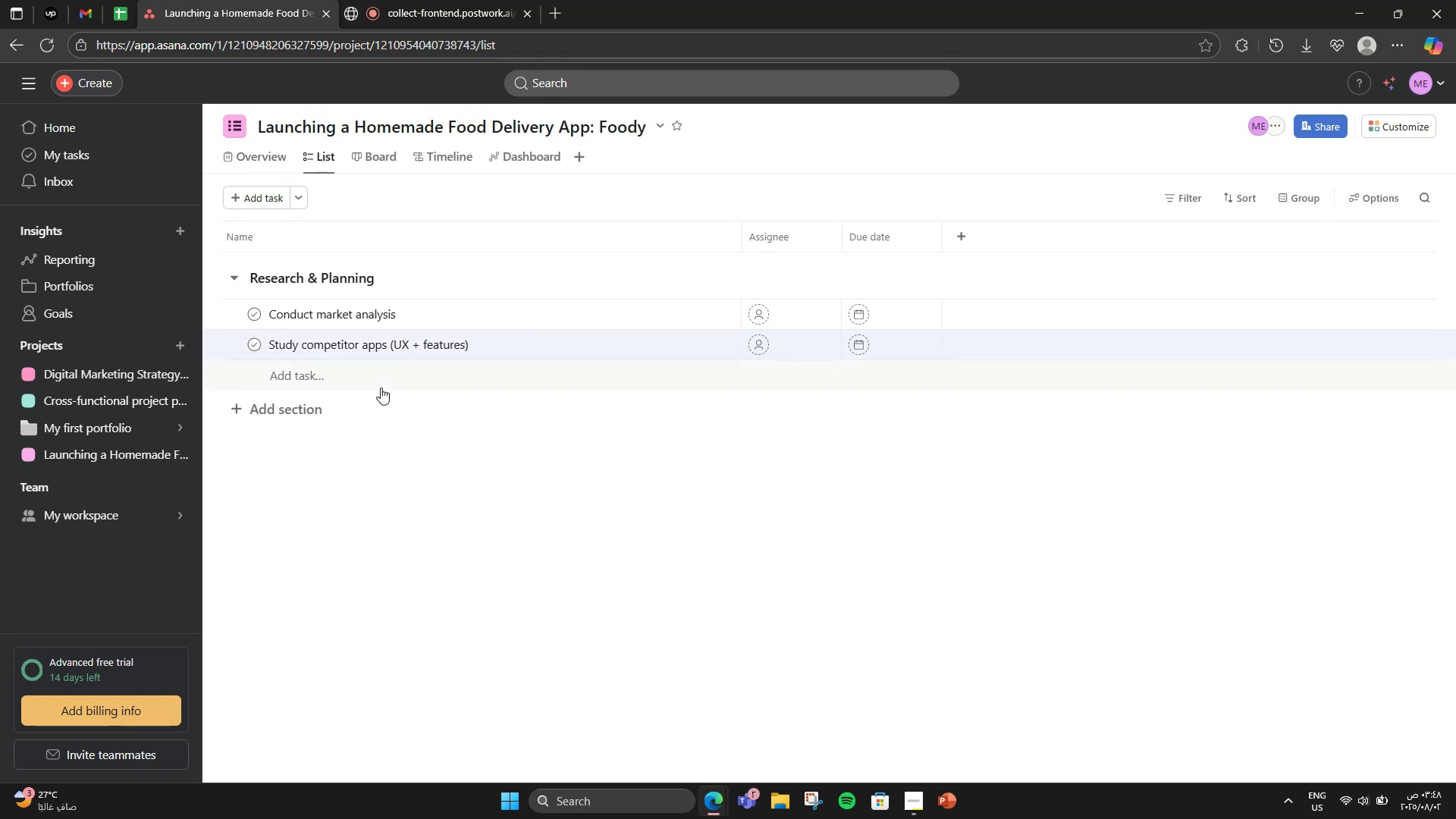 
left_click([380, 387])
 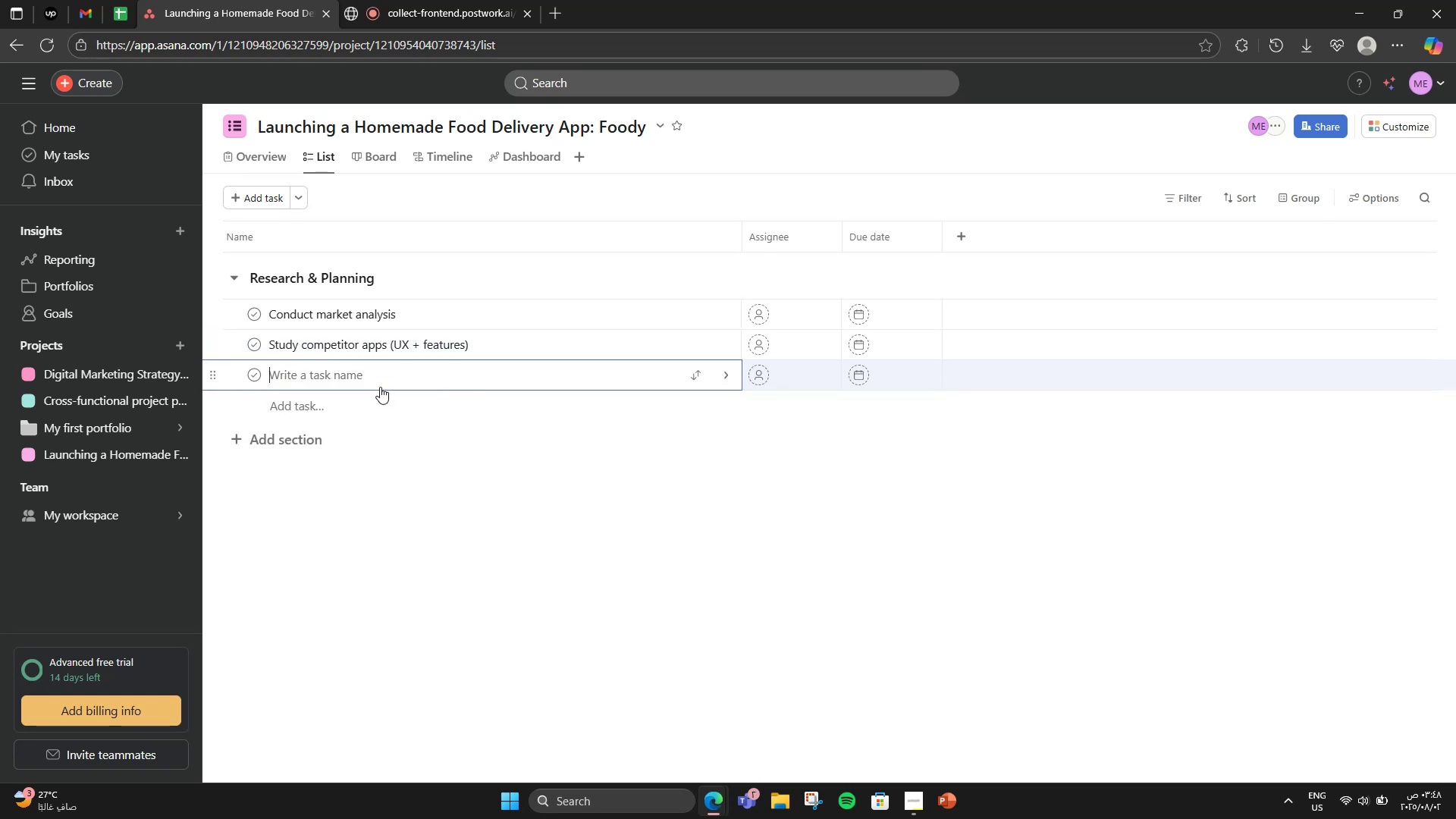 
type(Conduct )
 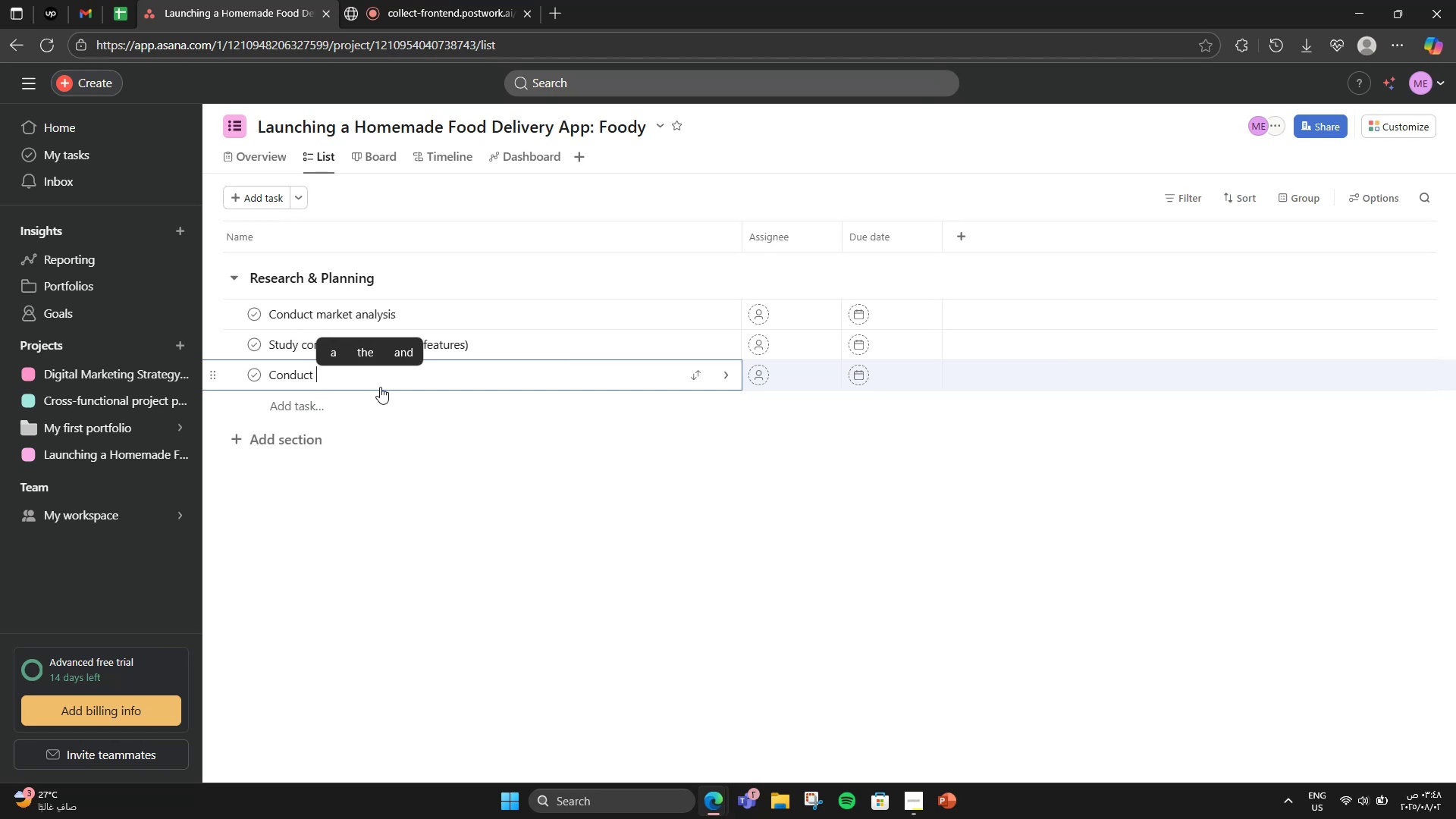 
type([NumLock]Collect survey dada )
key(Backspace)
key(Backspace)
key(Backspace)
type(ta from scratch )
 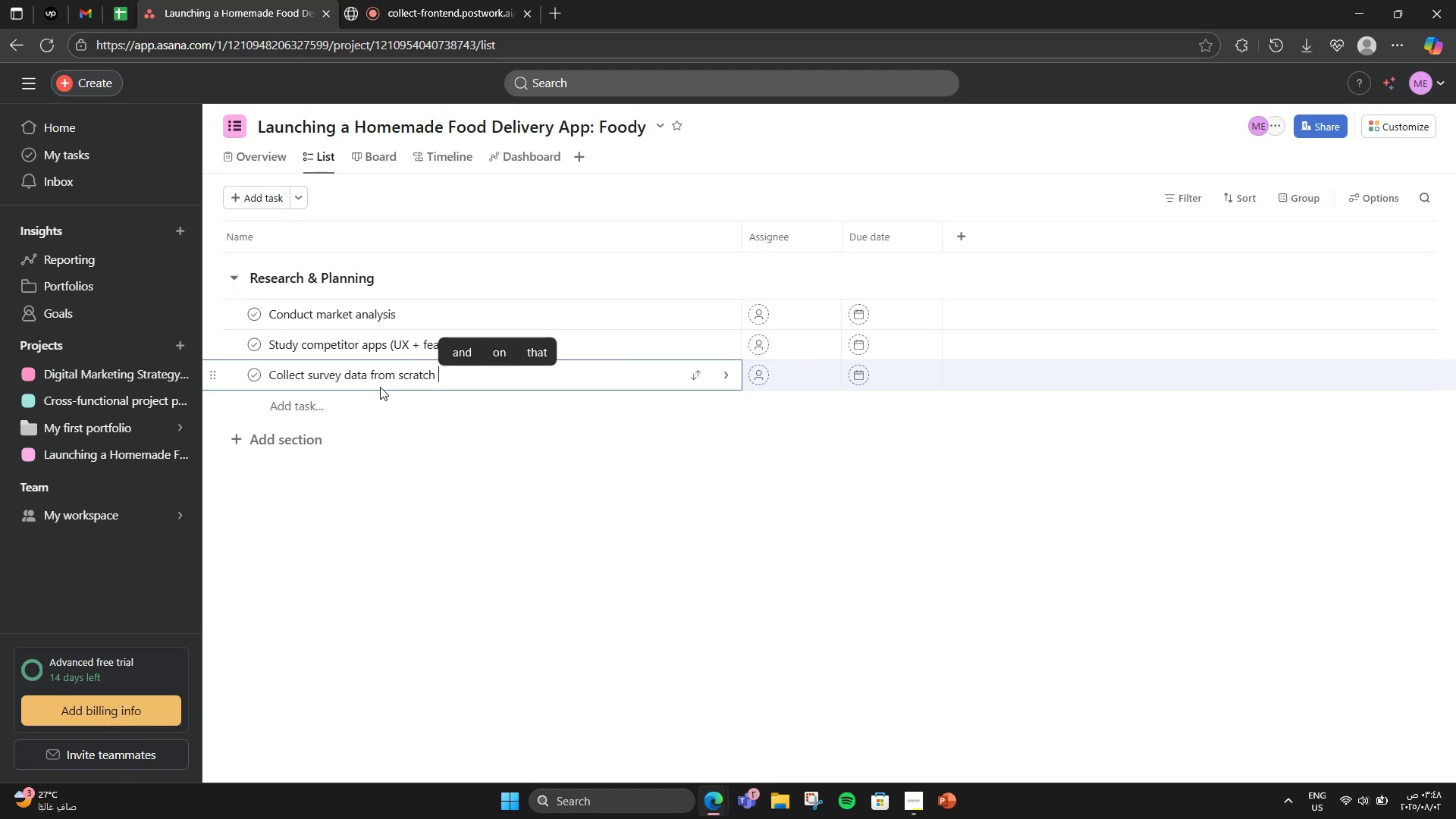 
wait(5.93)
 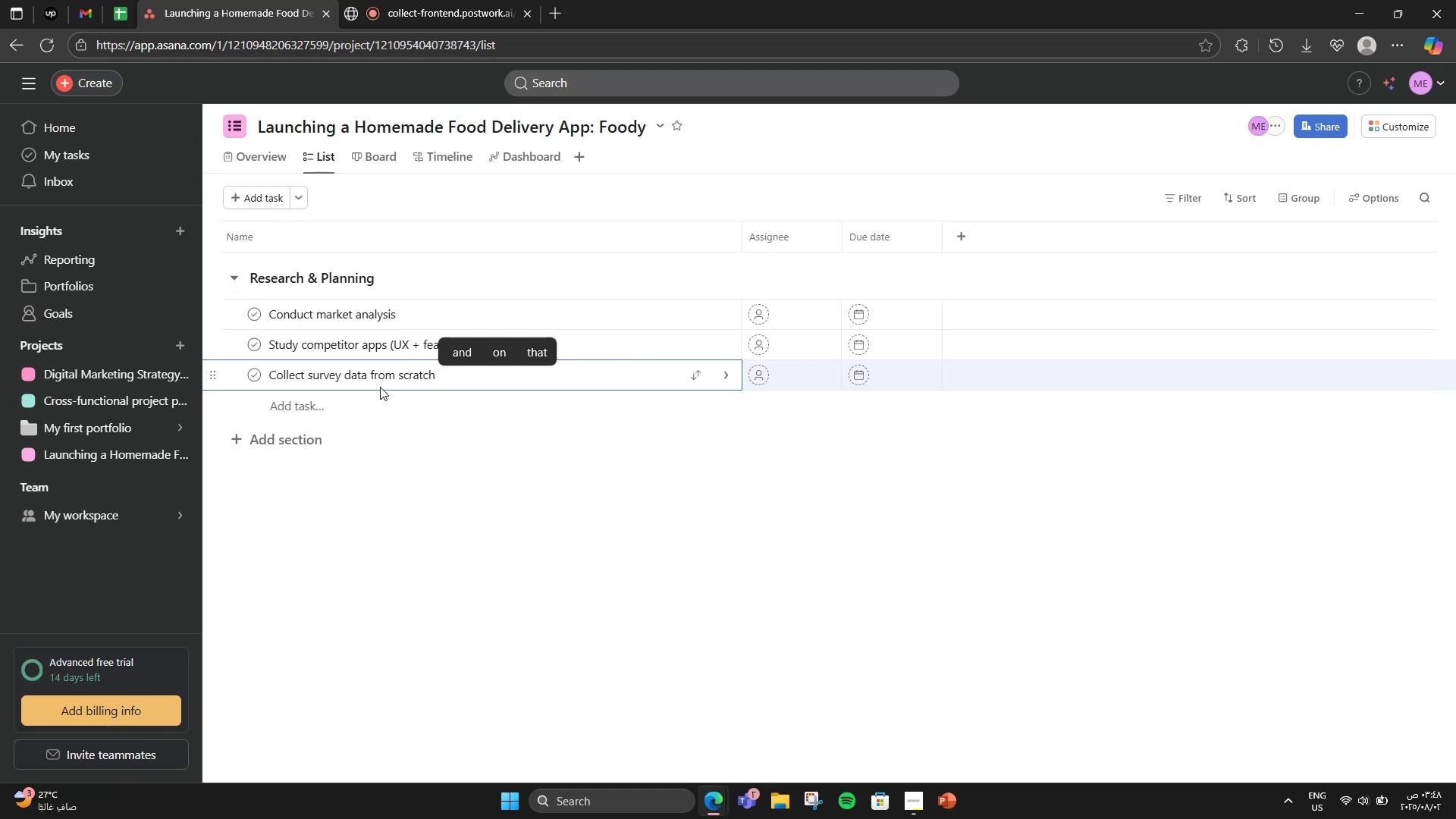 
hold_key(key=Backspace, duration=0.65)
 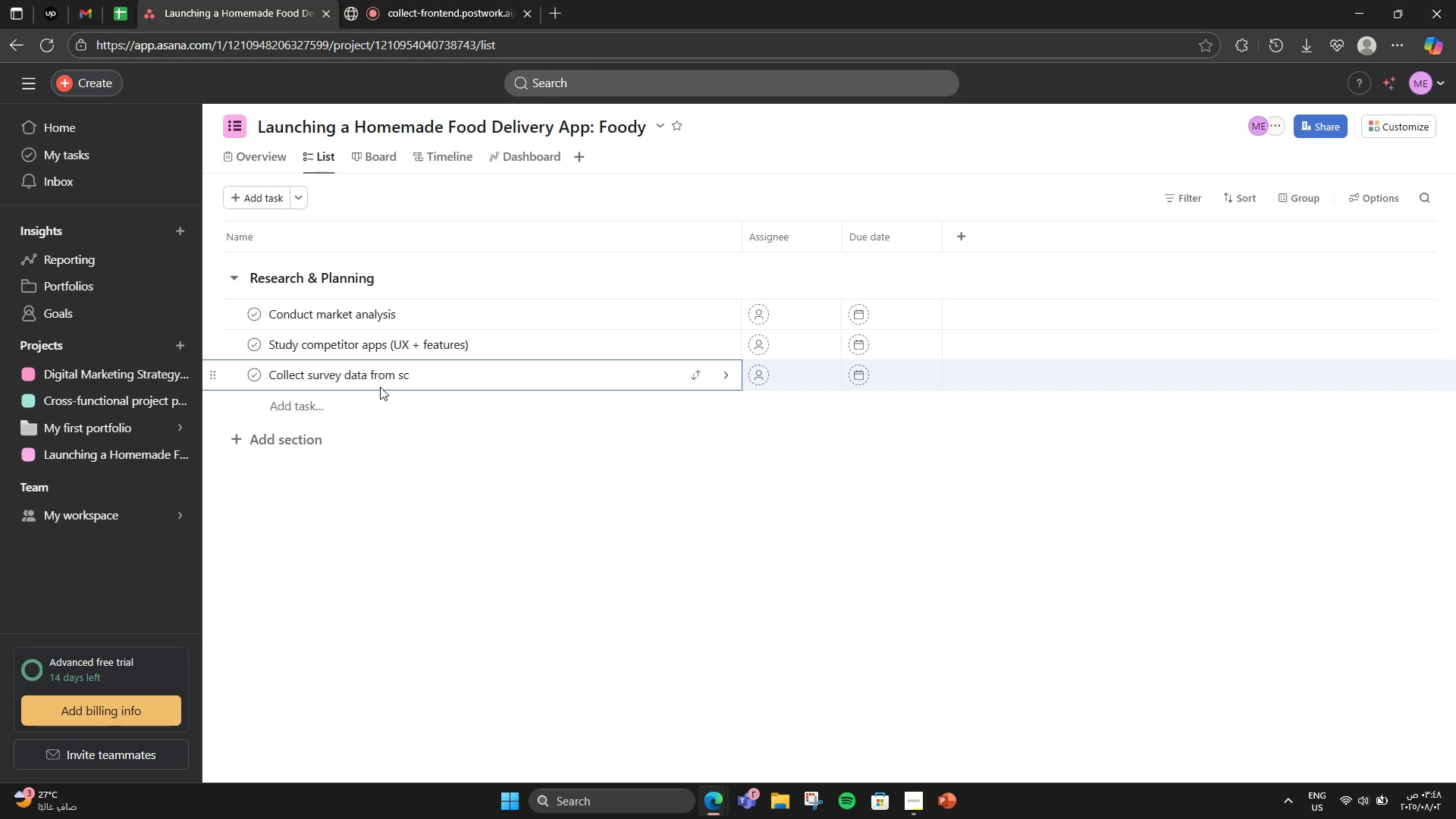 
key(Backspace)
key(Backspace)
type(local communities)
 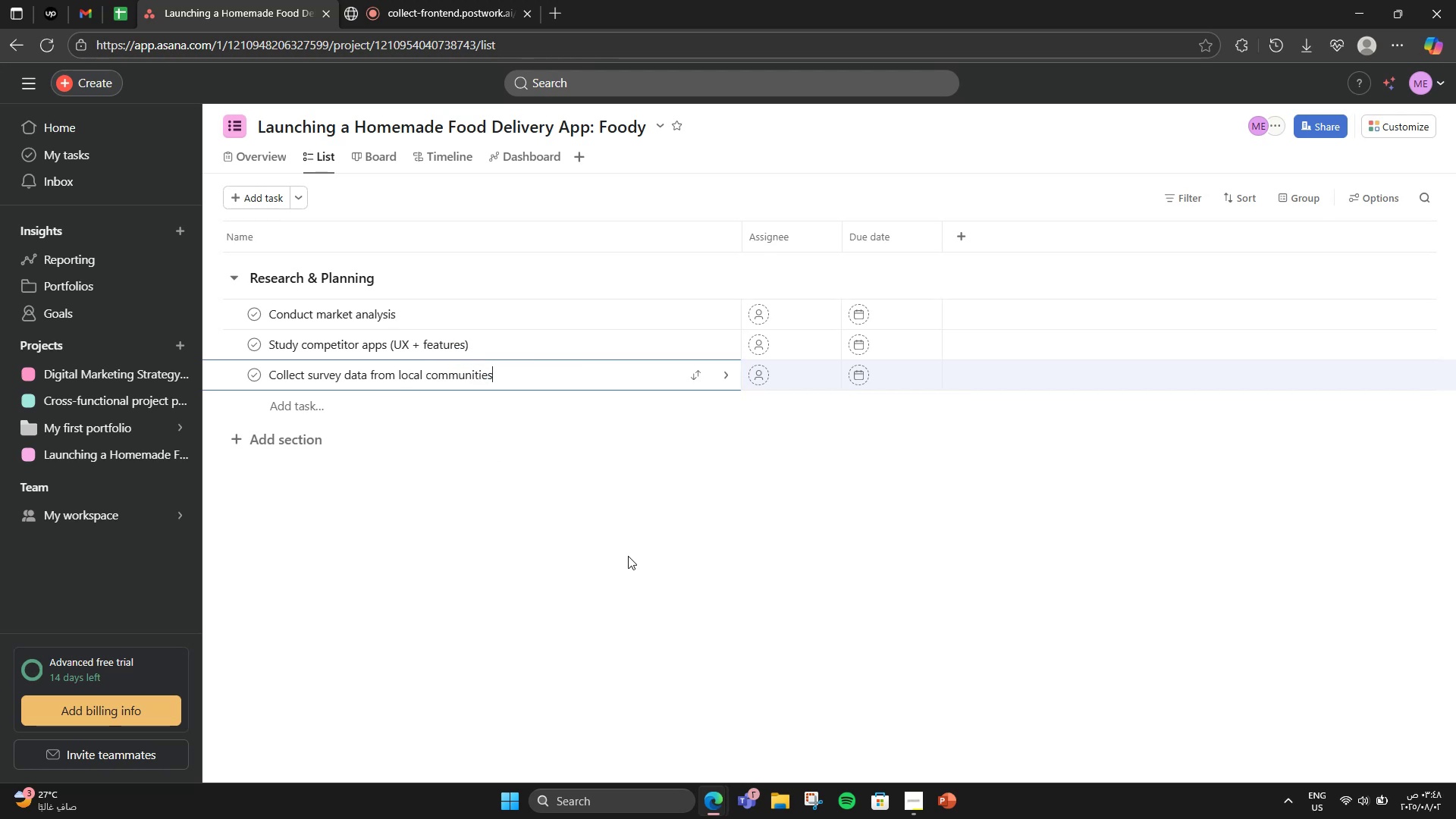 
left_click([542, 568])
 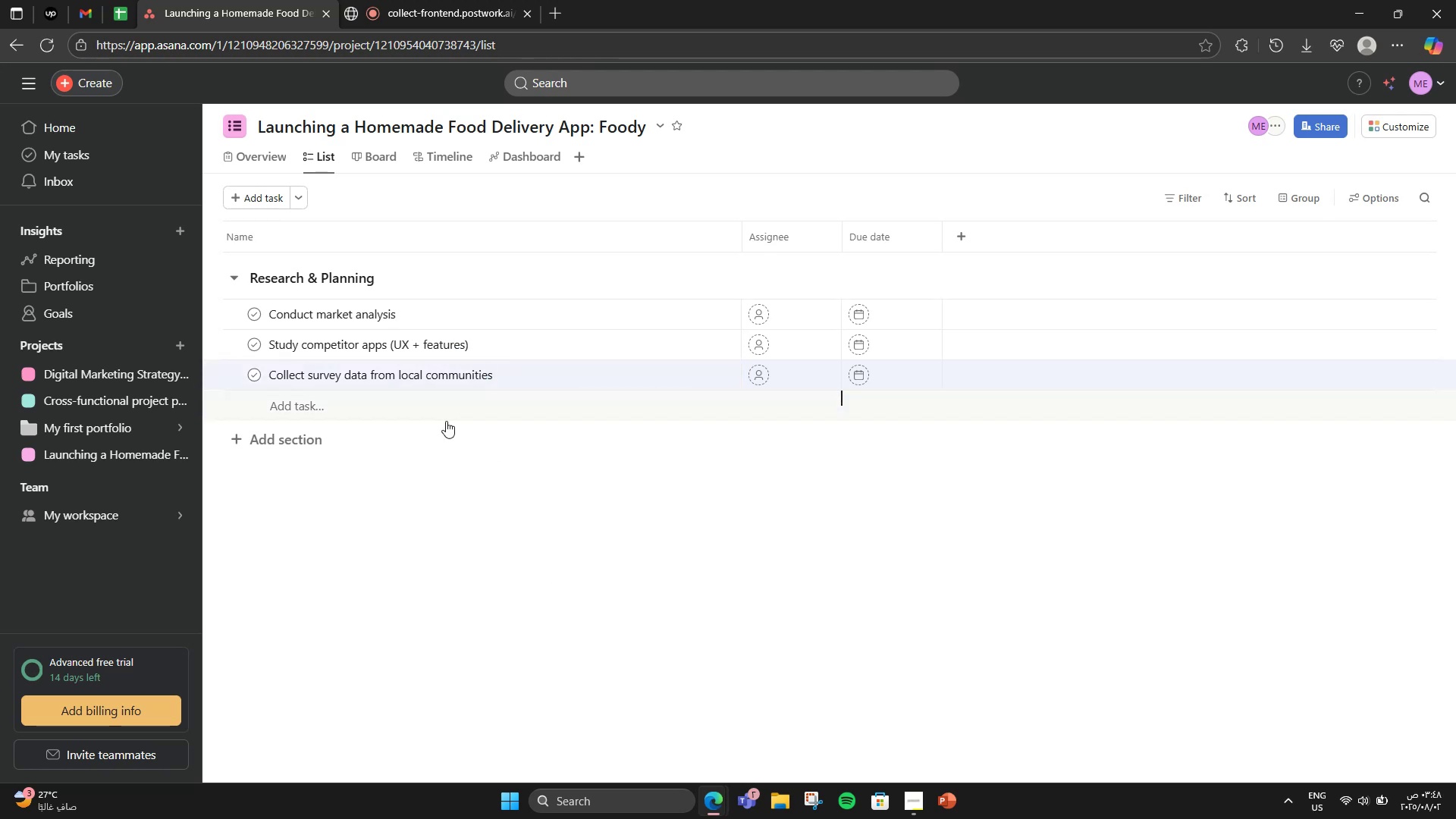 
left_click([446, 421])
 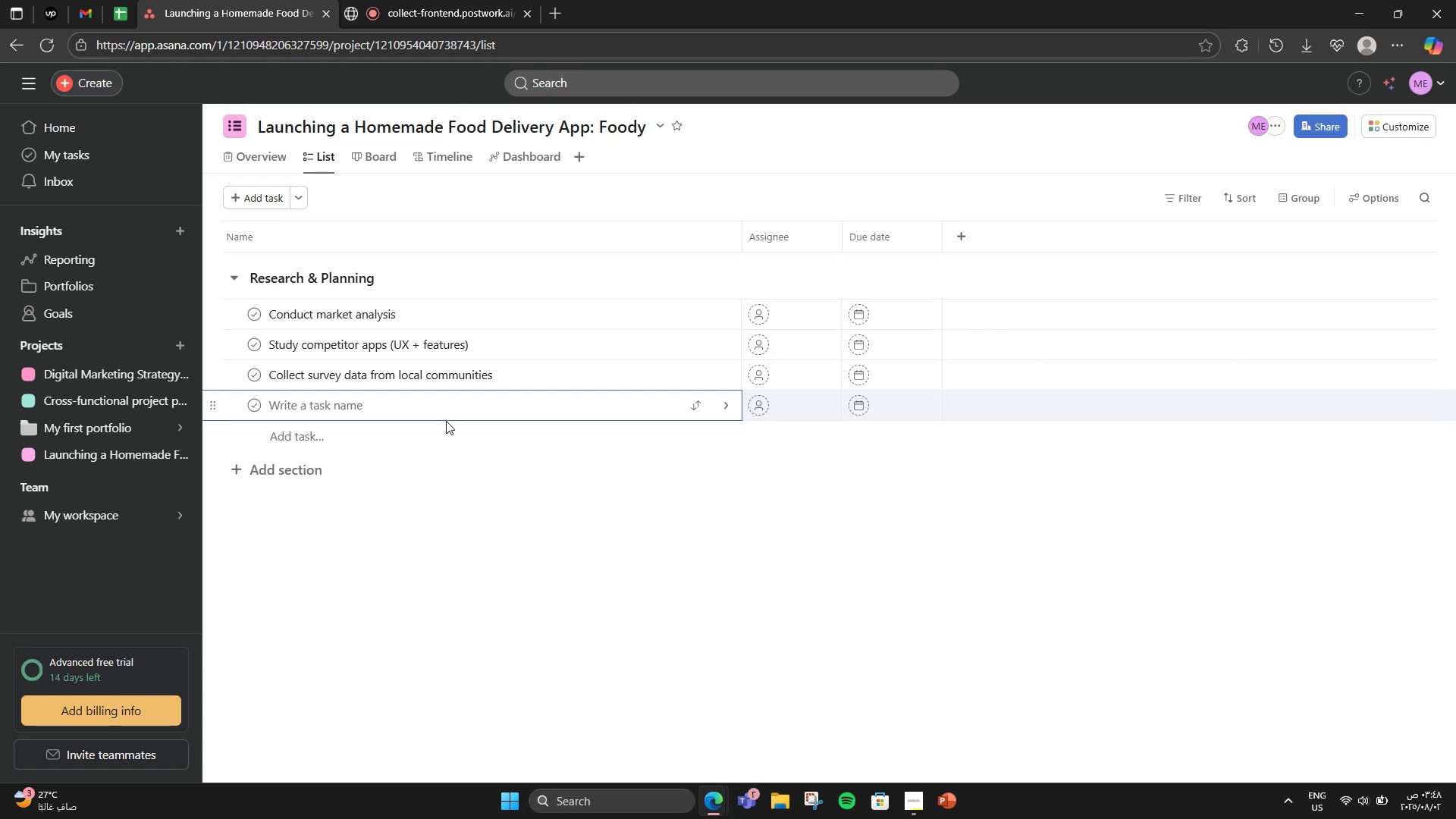 
type(Finalize feature list and app scope)
 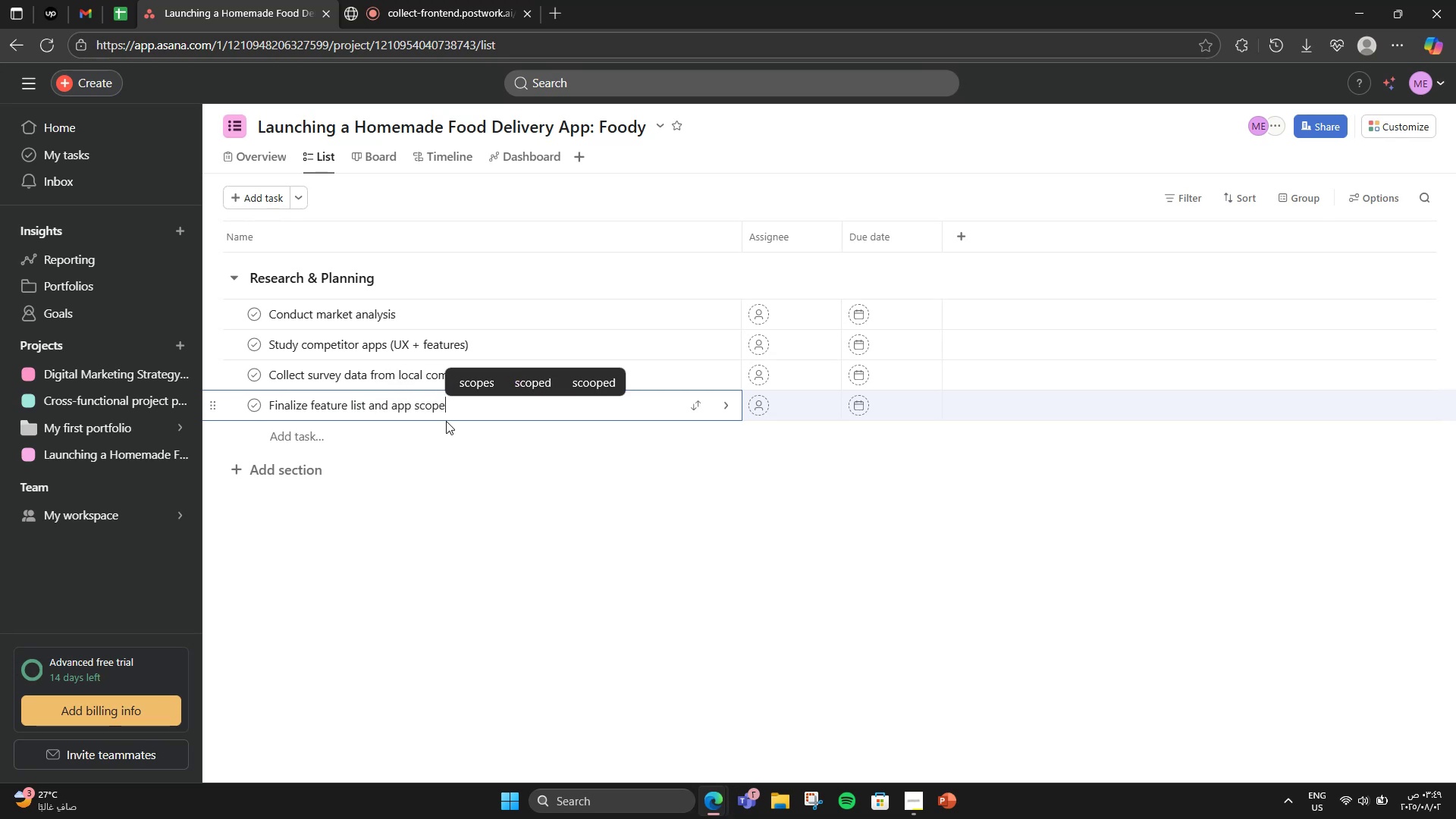 
left_click([439, 435])
 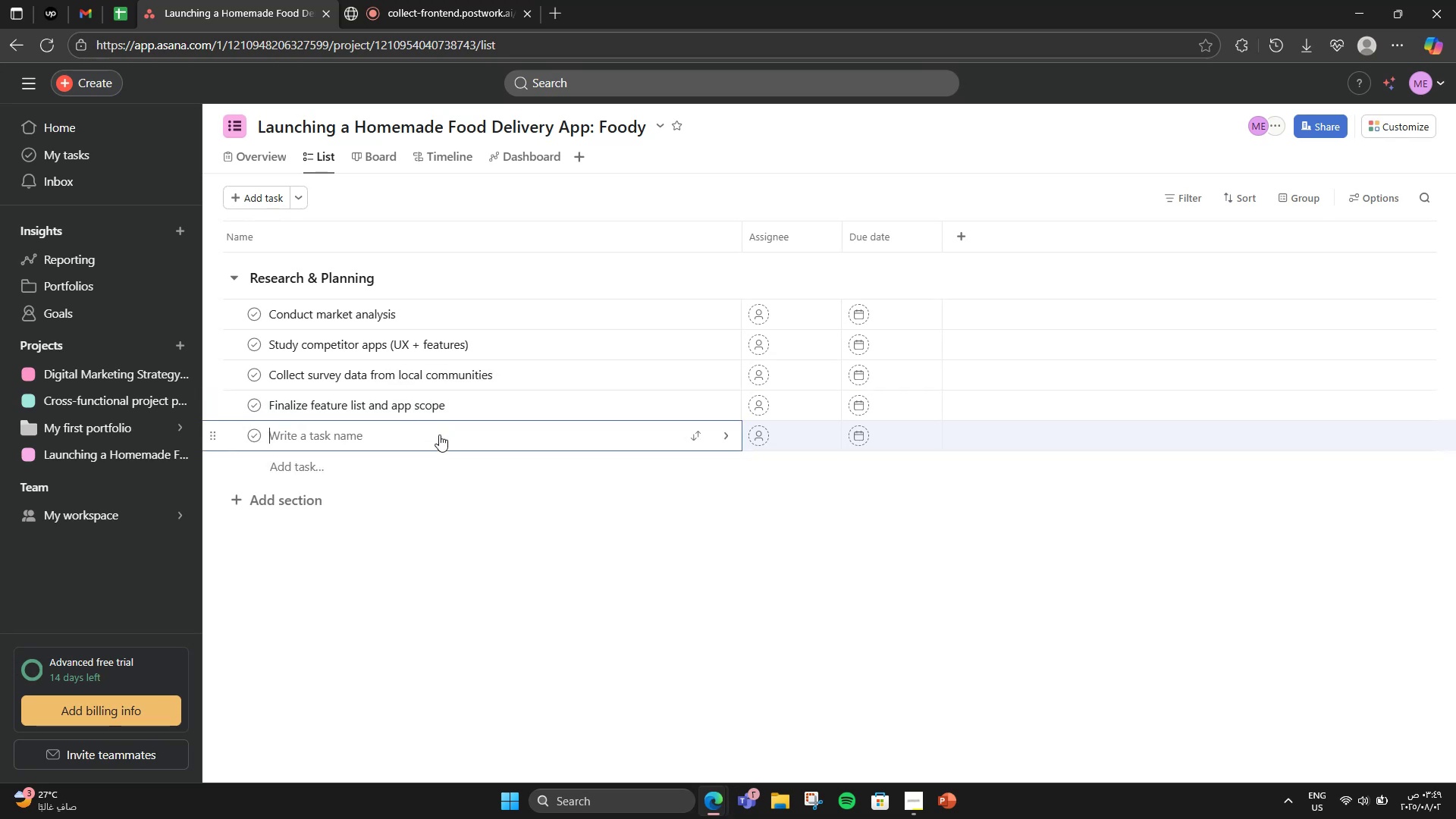 
type(DD)
key(Backspace)
type(efine team roles and time line)
key(Backspace)
key(Backspace)
key(Backspace)
key(Backspace)
key(Backspace)
type(line)
 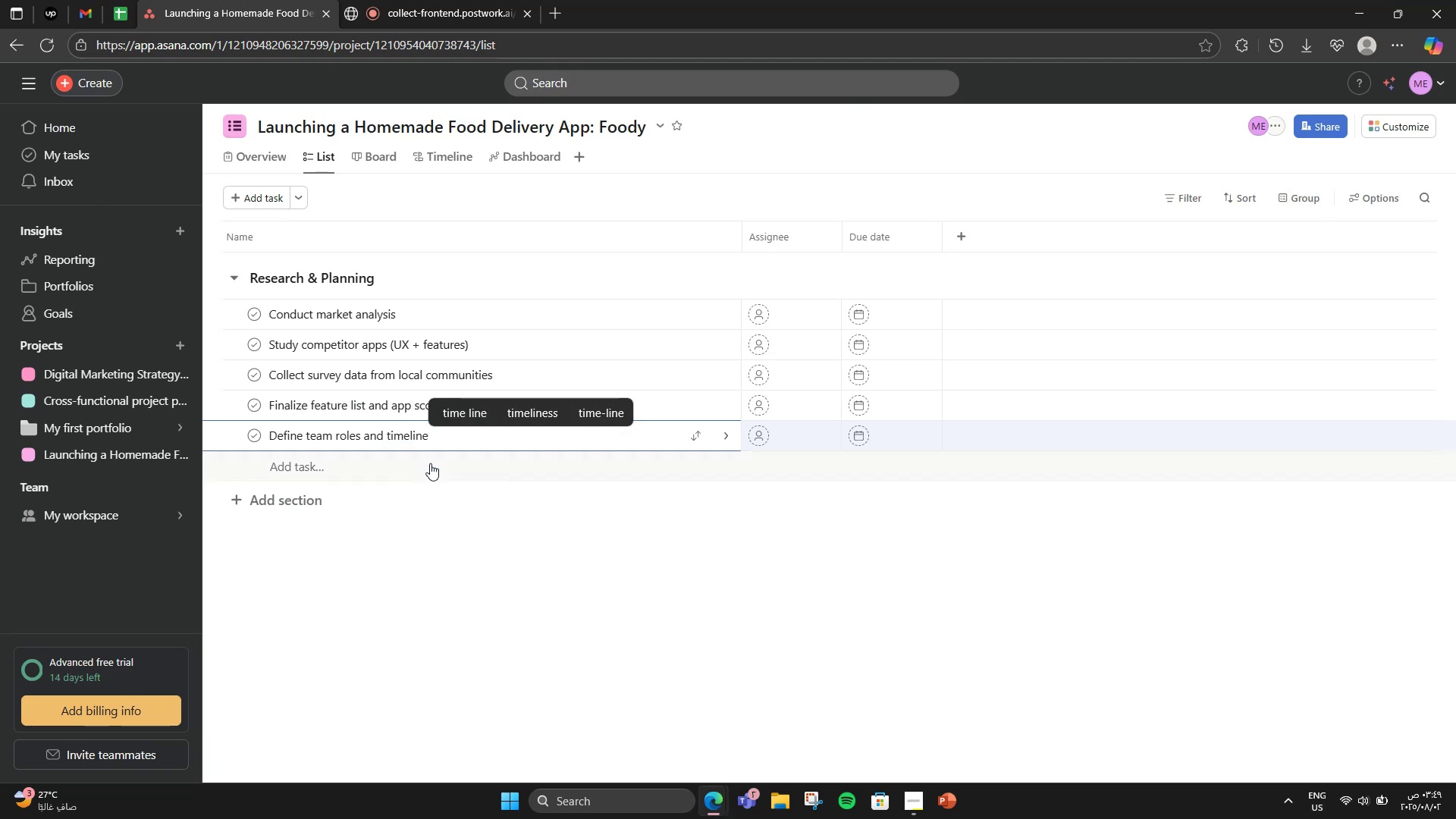 
left_click([393, 537])
 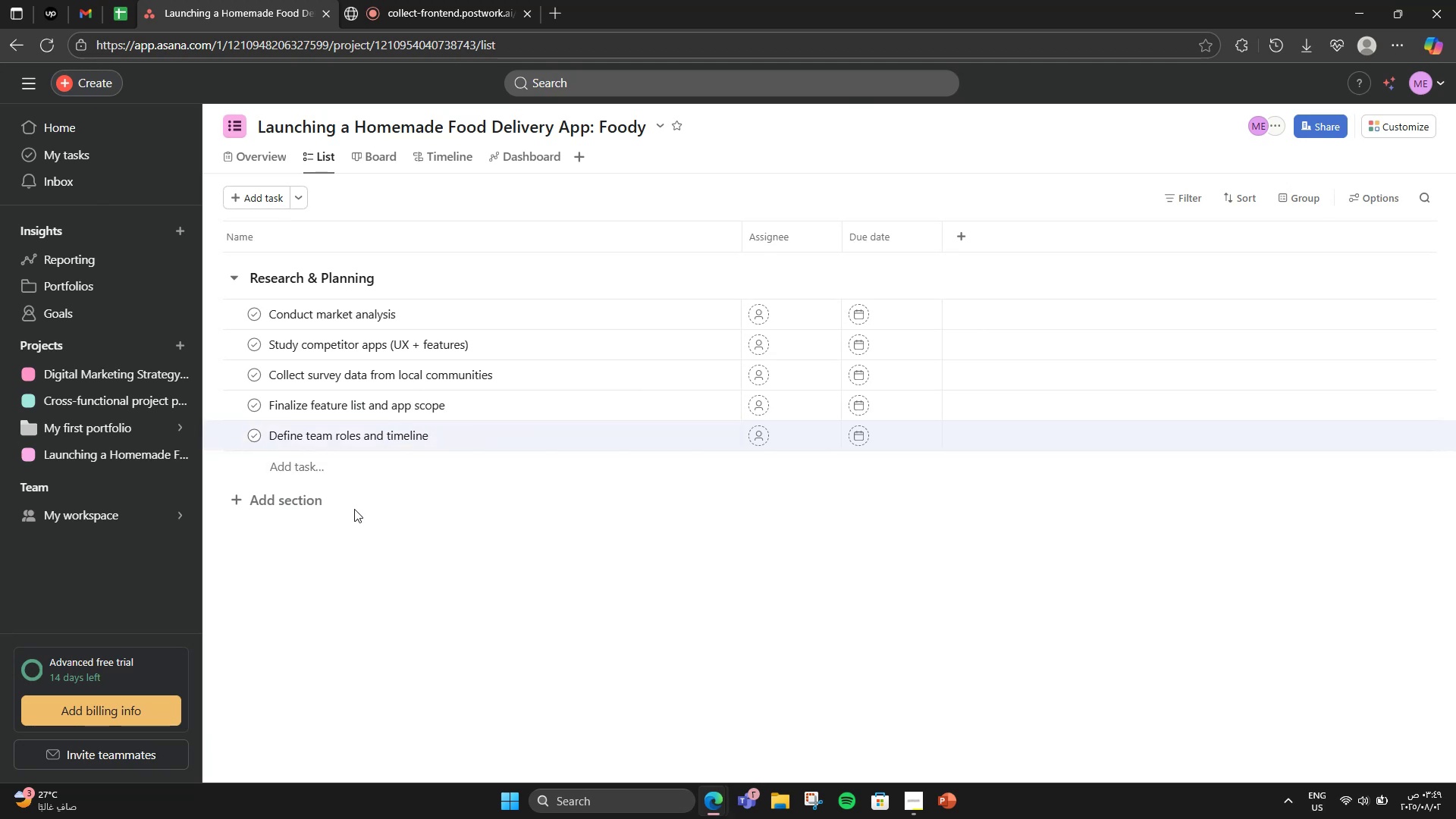 
left_click([354, 509])
 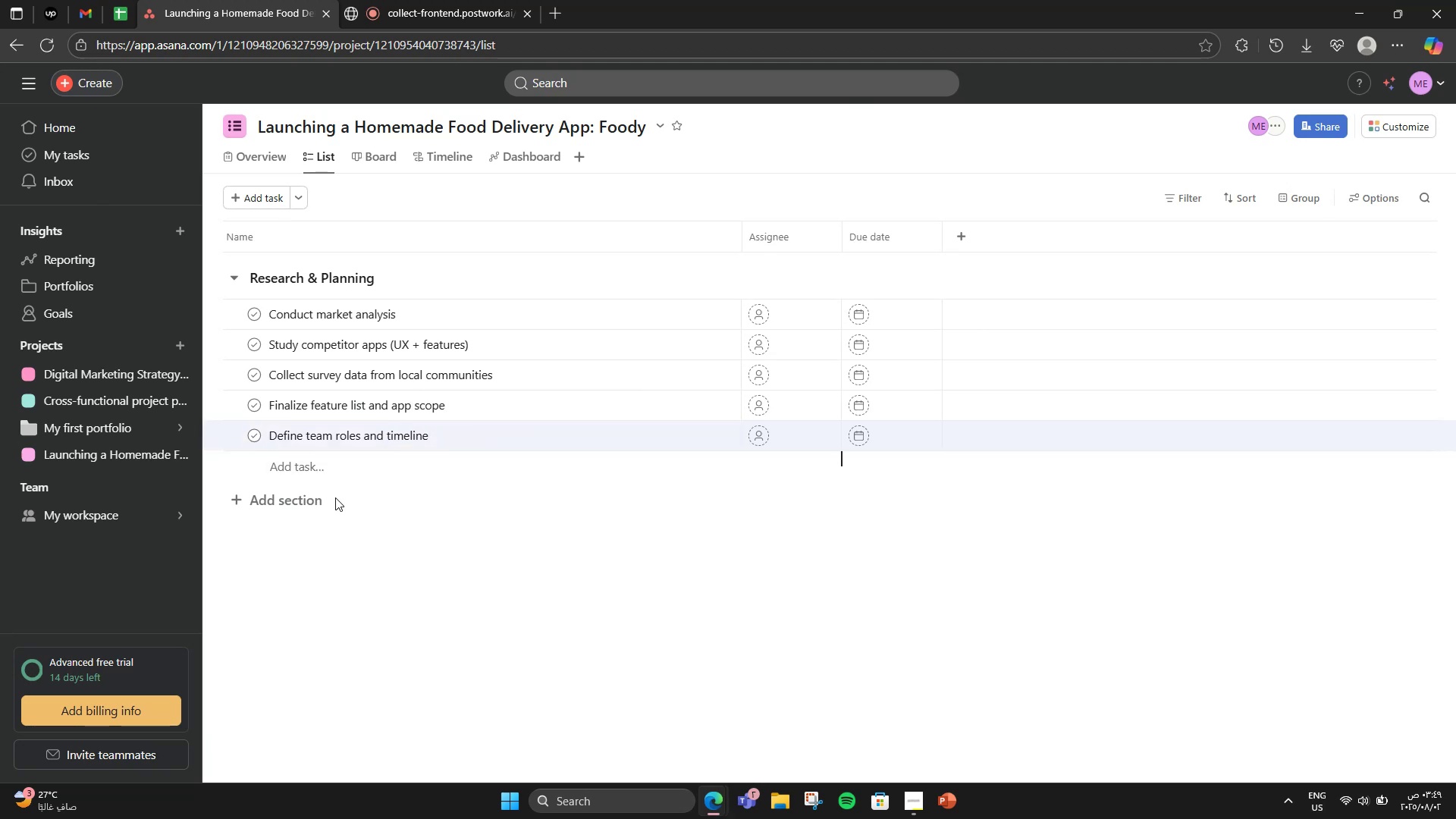 
left_click([335, 497])
 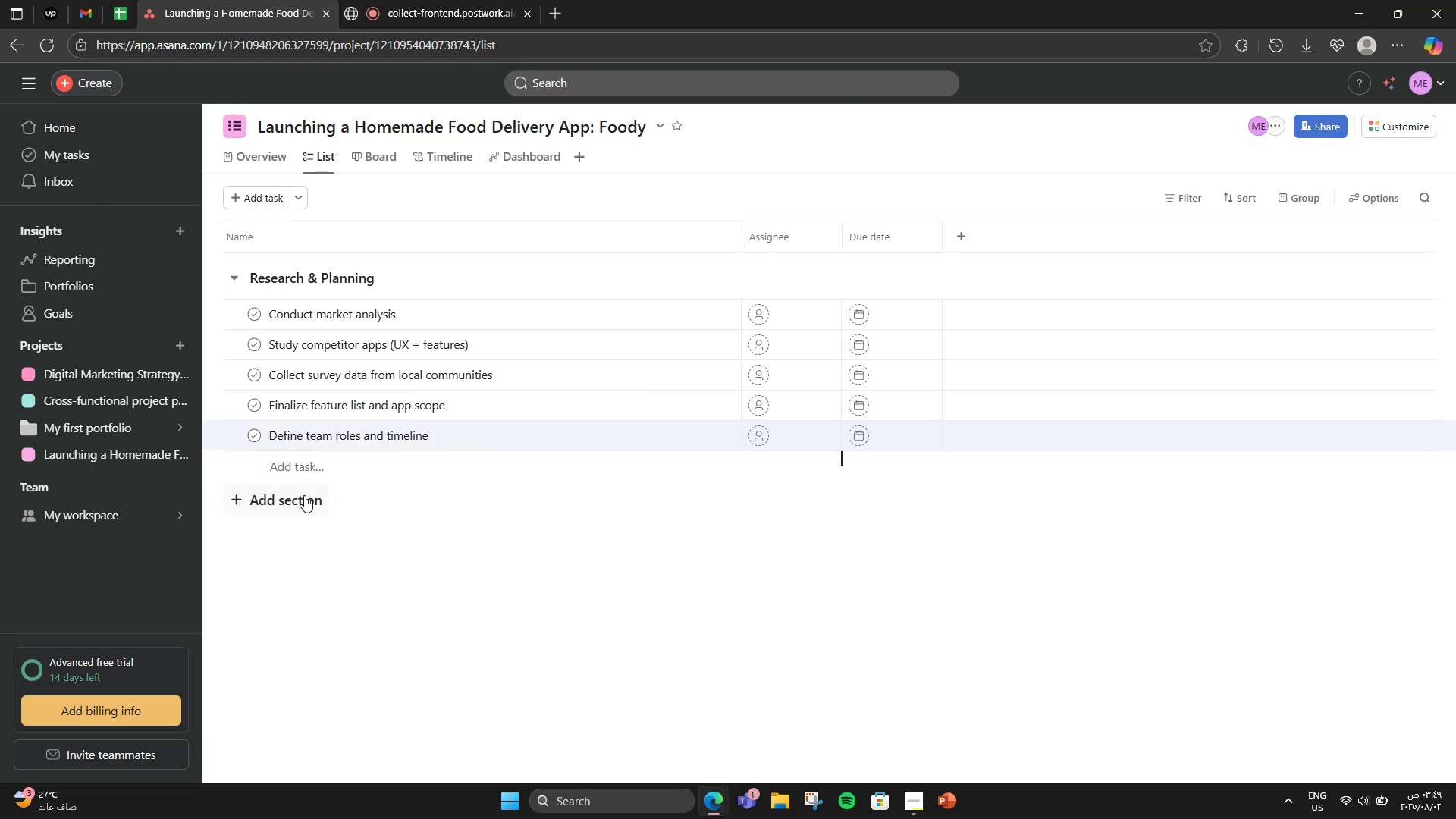 
double_click([304, 495])
 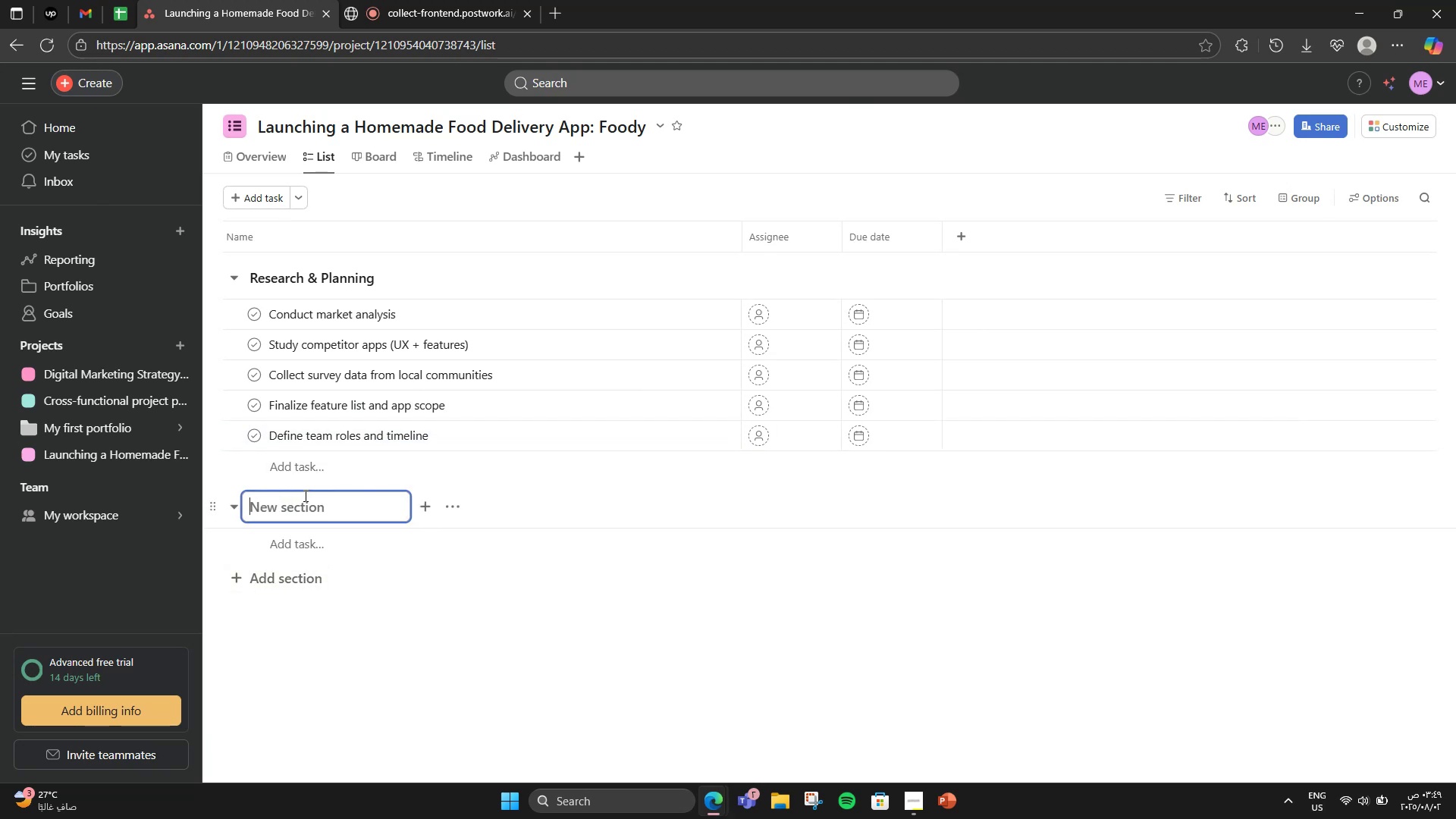 
type(Design 7)
key(Backspace)
type(& Branding)
 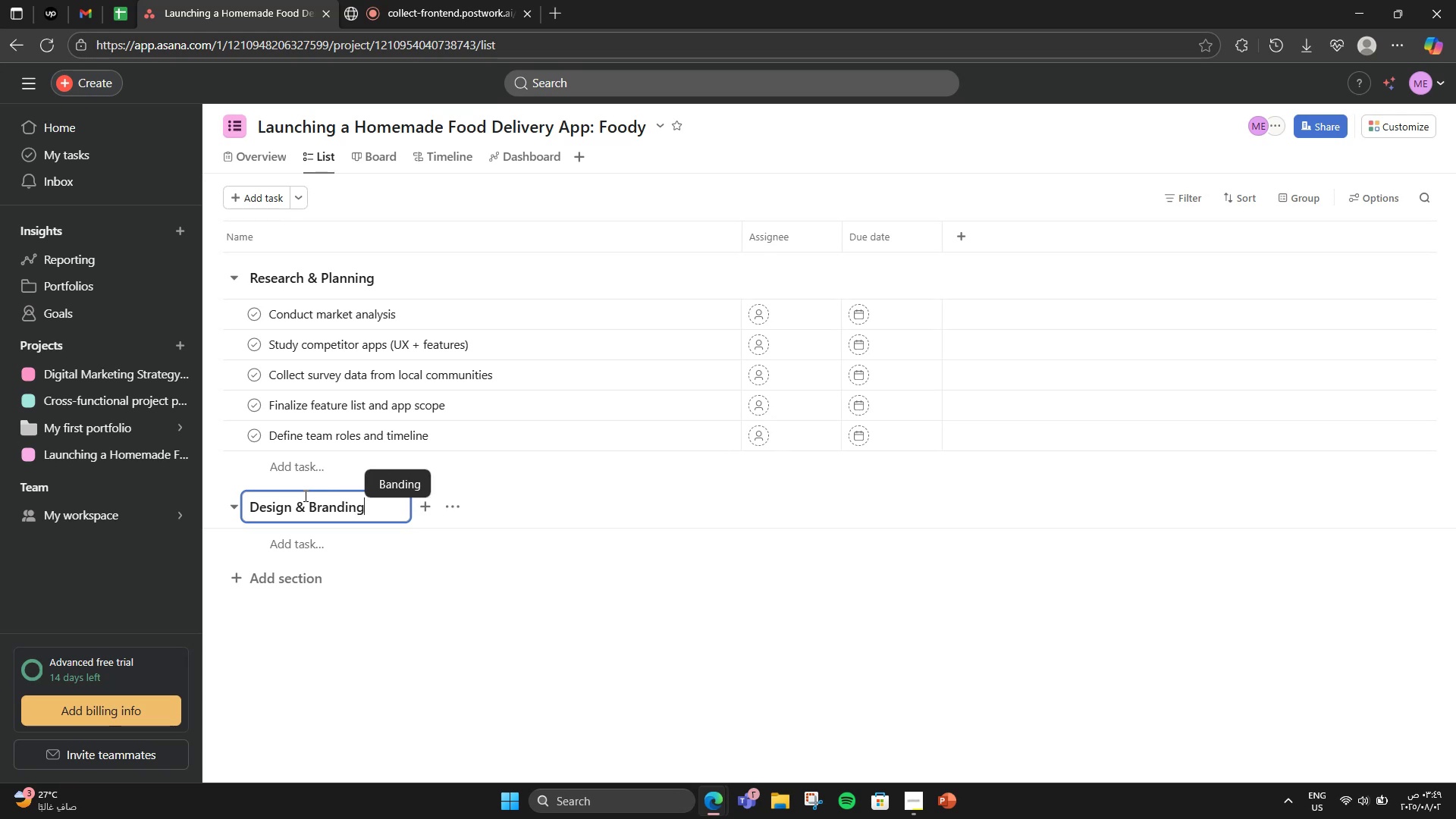 
left_click([359, 529])
 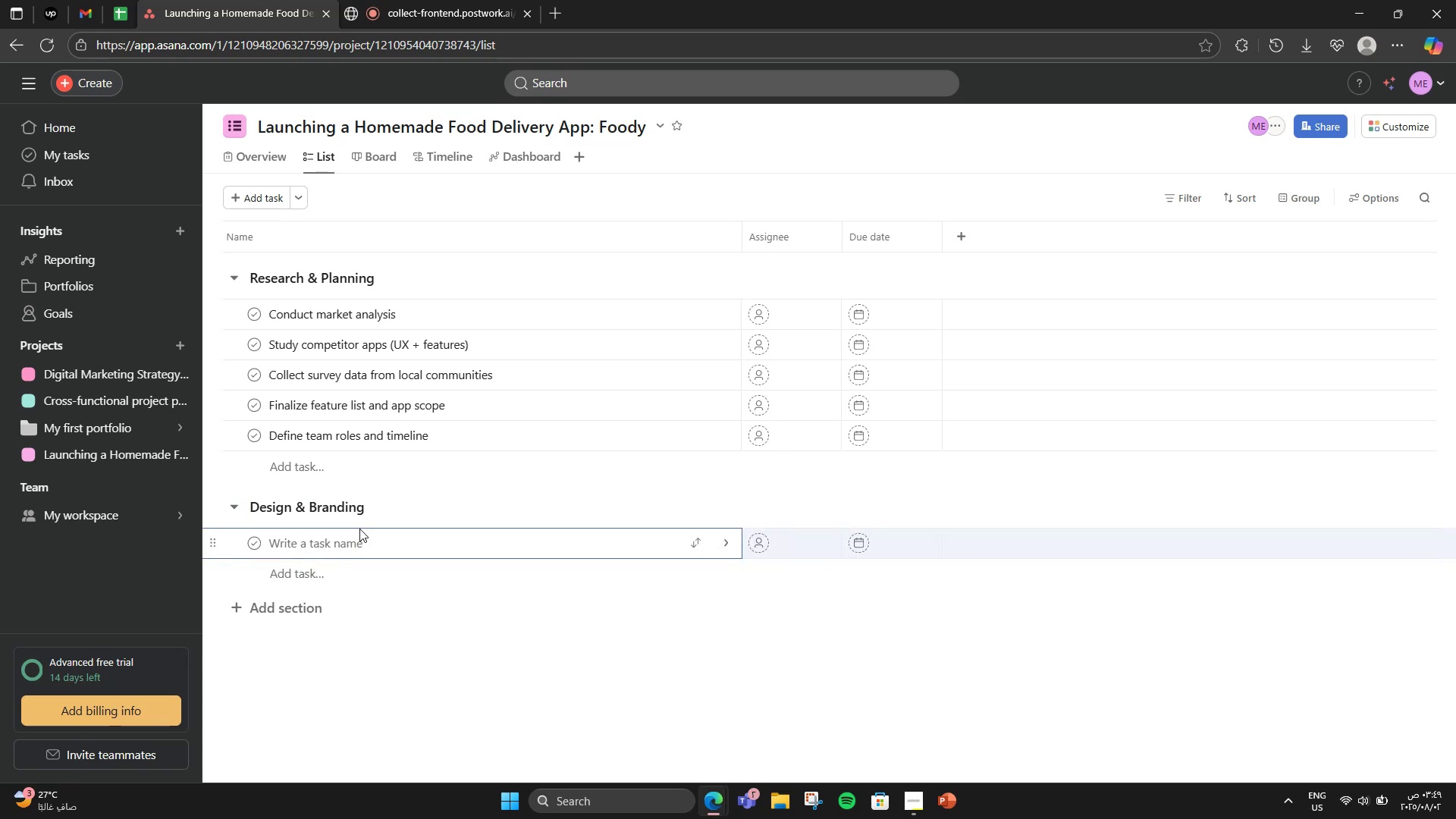 
type(Sketch wireframes for all app screens)
 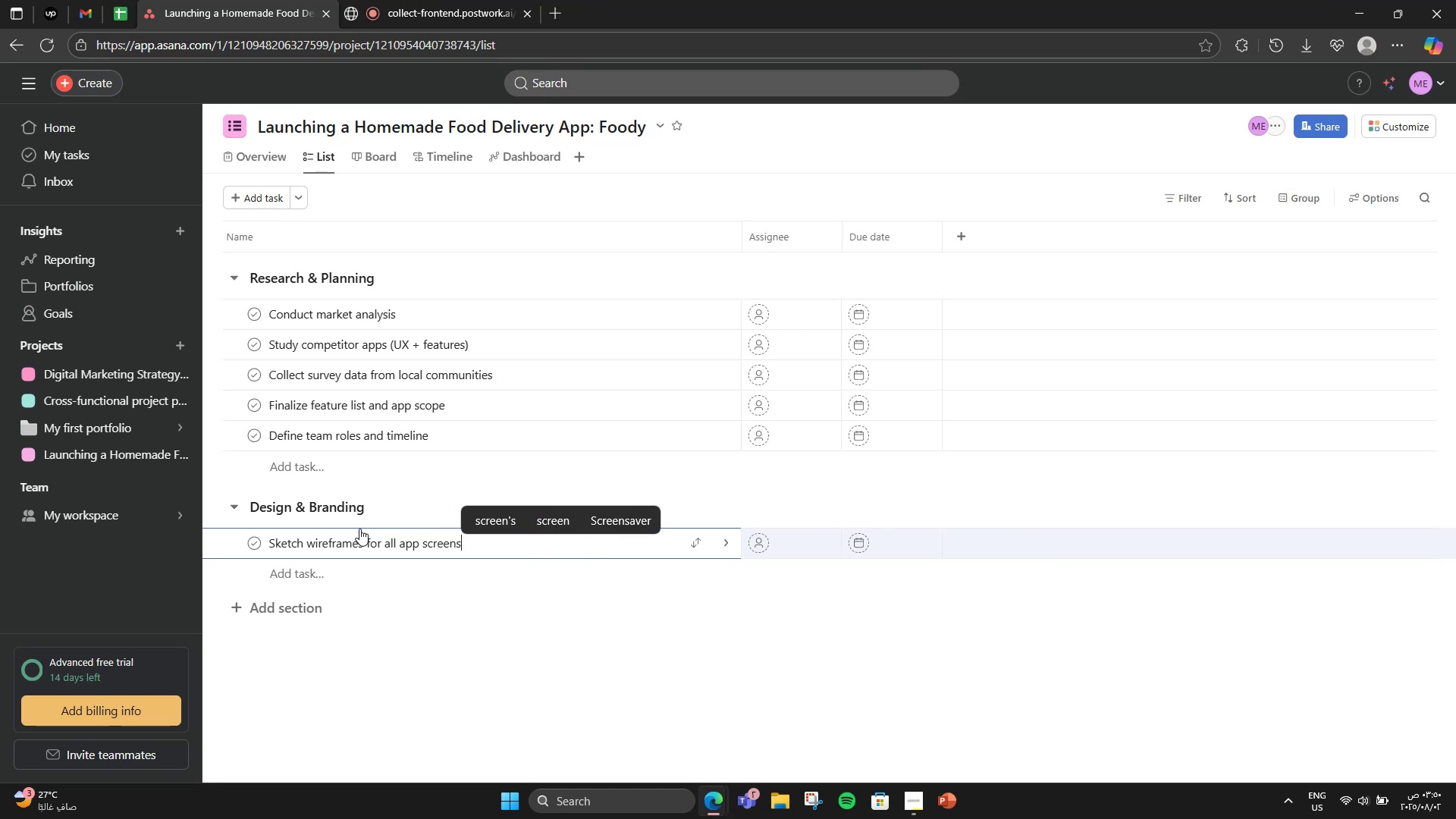 
key(Enter)
 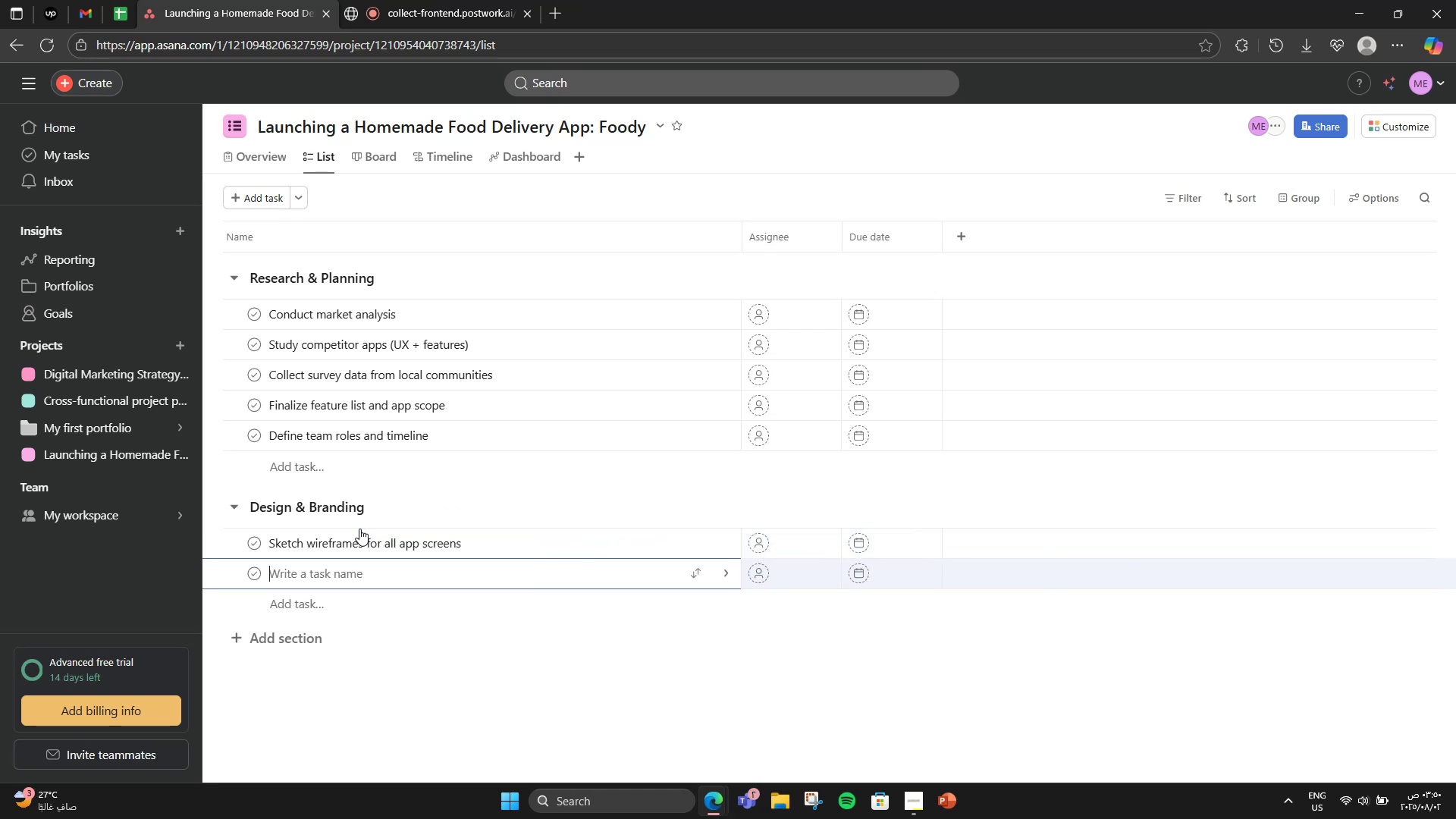 
type(Create user flows ( )
key(Backspace)
type(onboarding )
key(Backspace)
type(, ordering, )
key(Backspace)
type( delivery))
 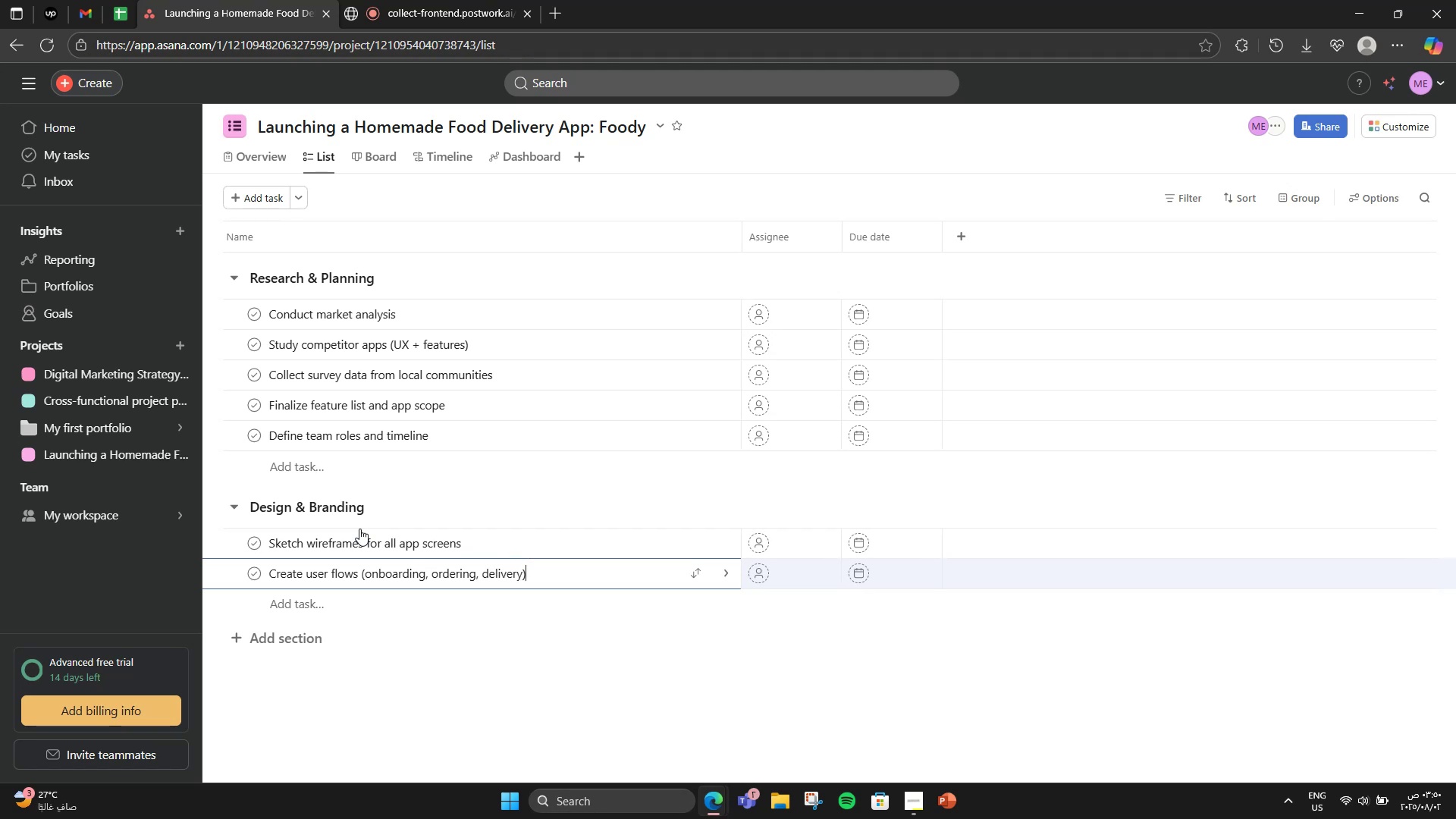 
key(Enter)
 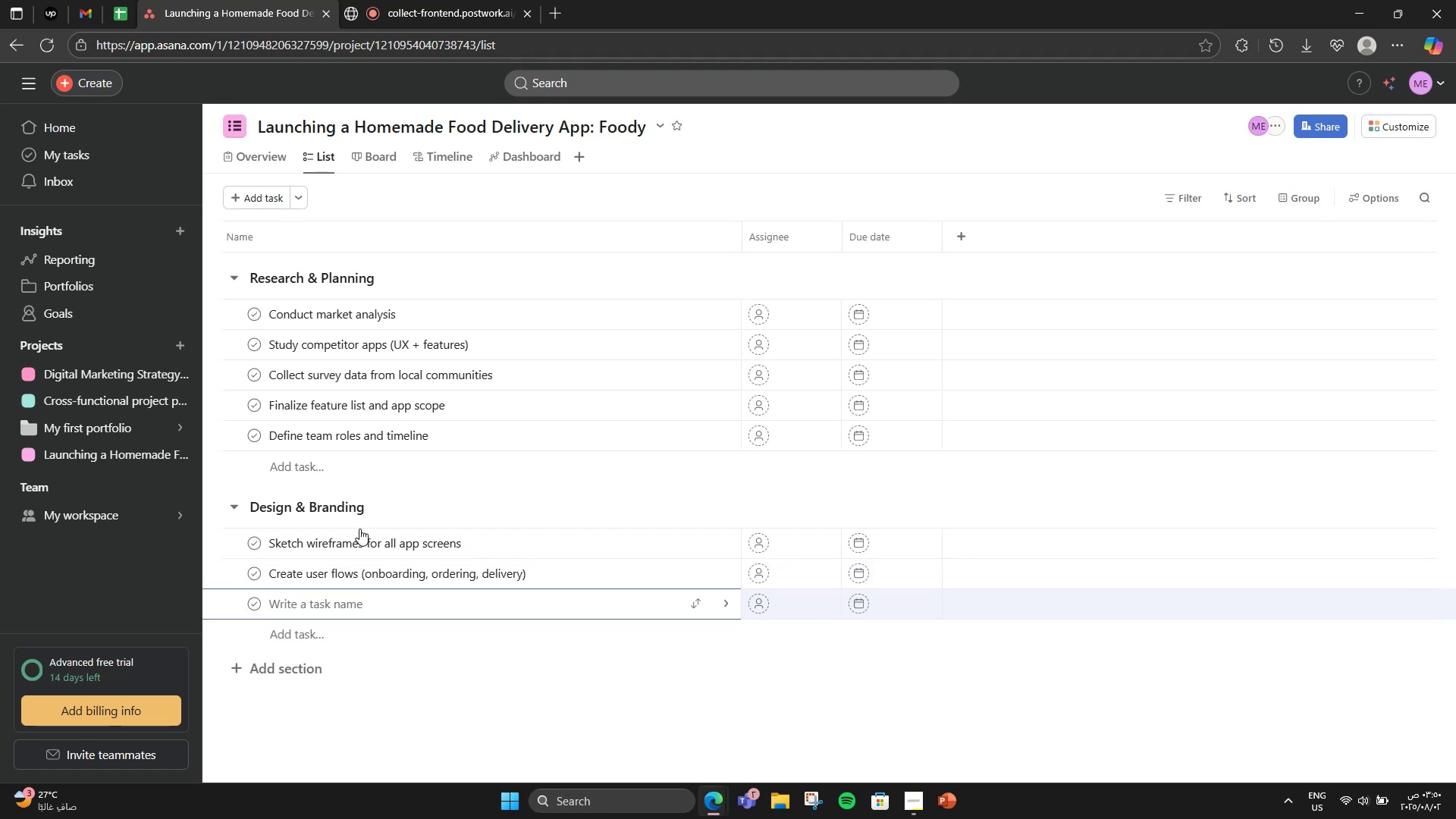 
type(Build high-fidelity UI in Figma)
 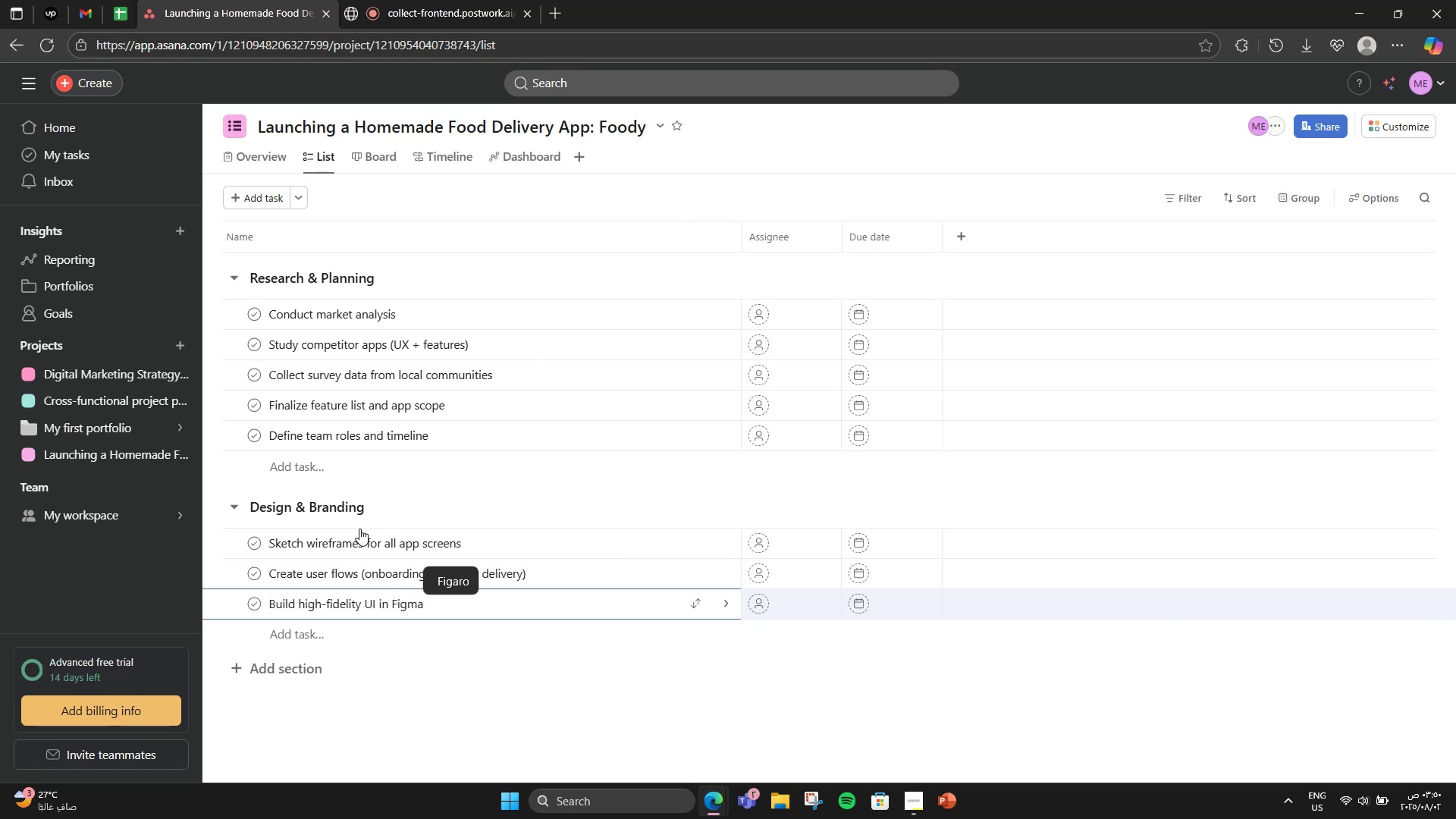 
key(Enter)
 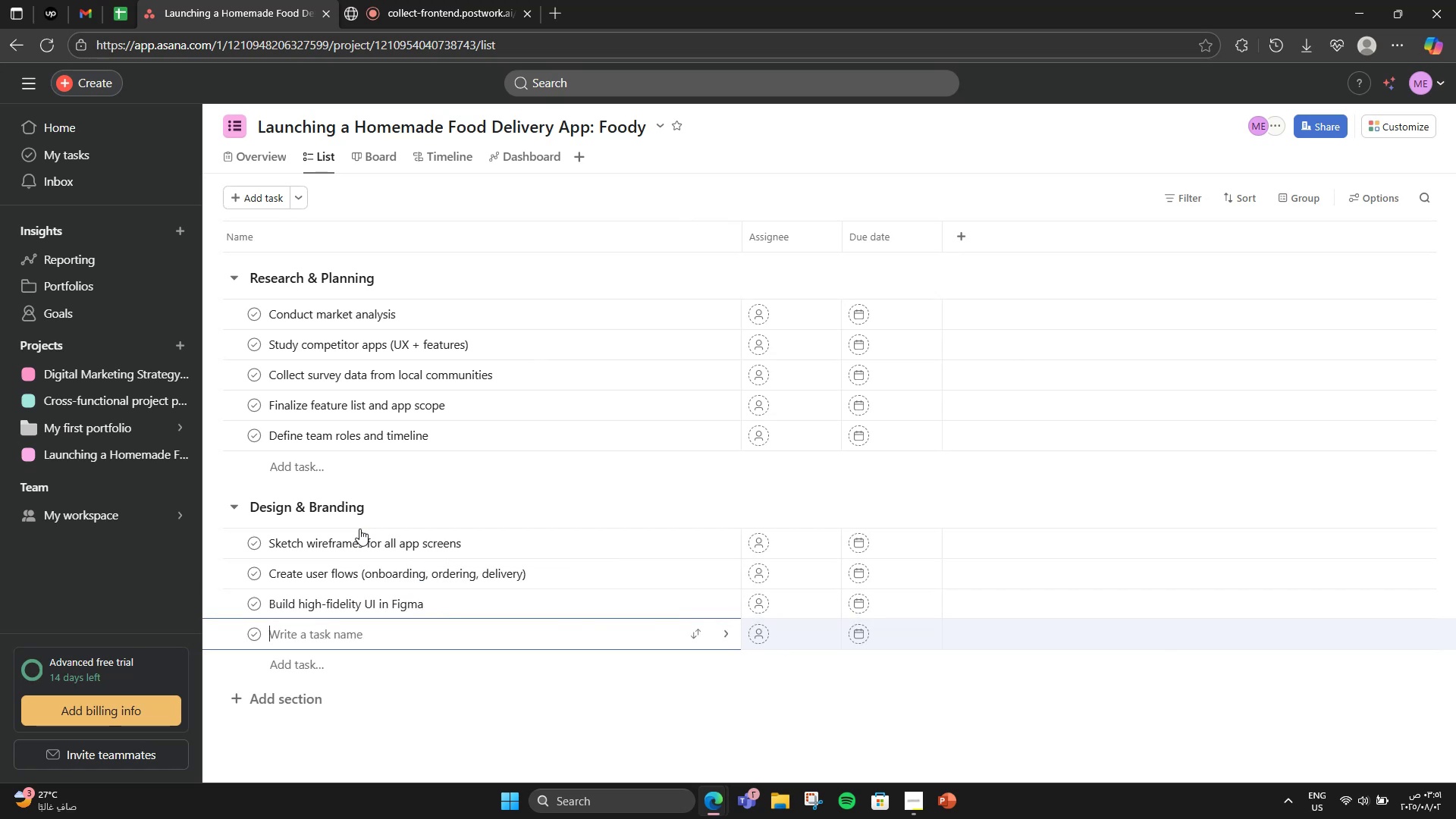 
type(Finalize brand identity ())
 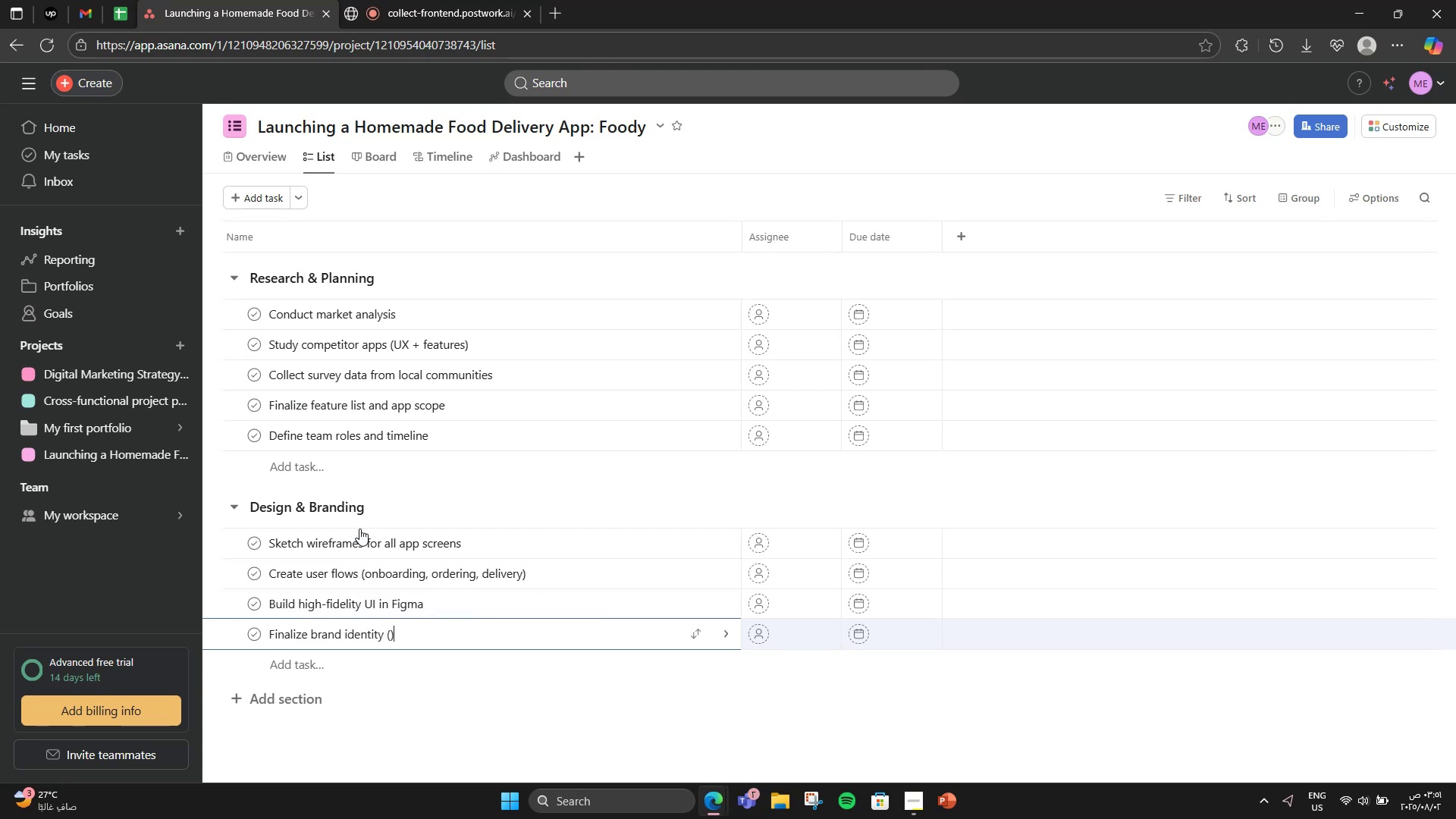 
key(ArrowLeft)
 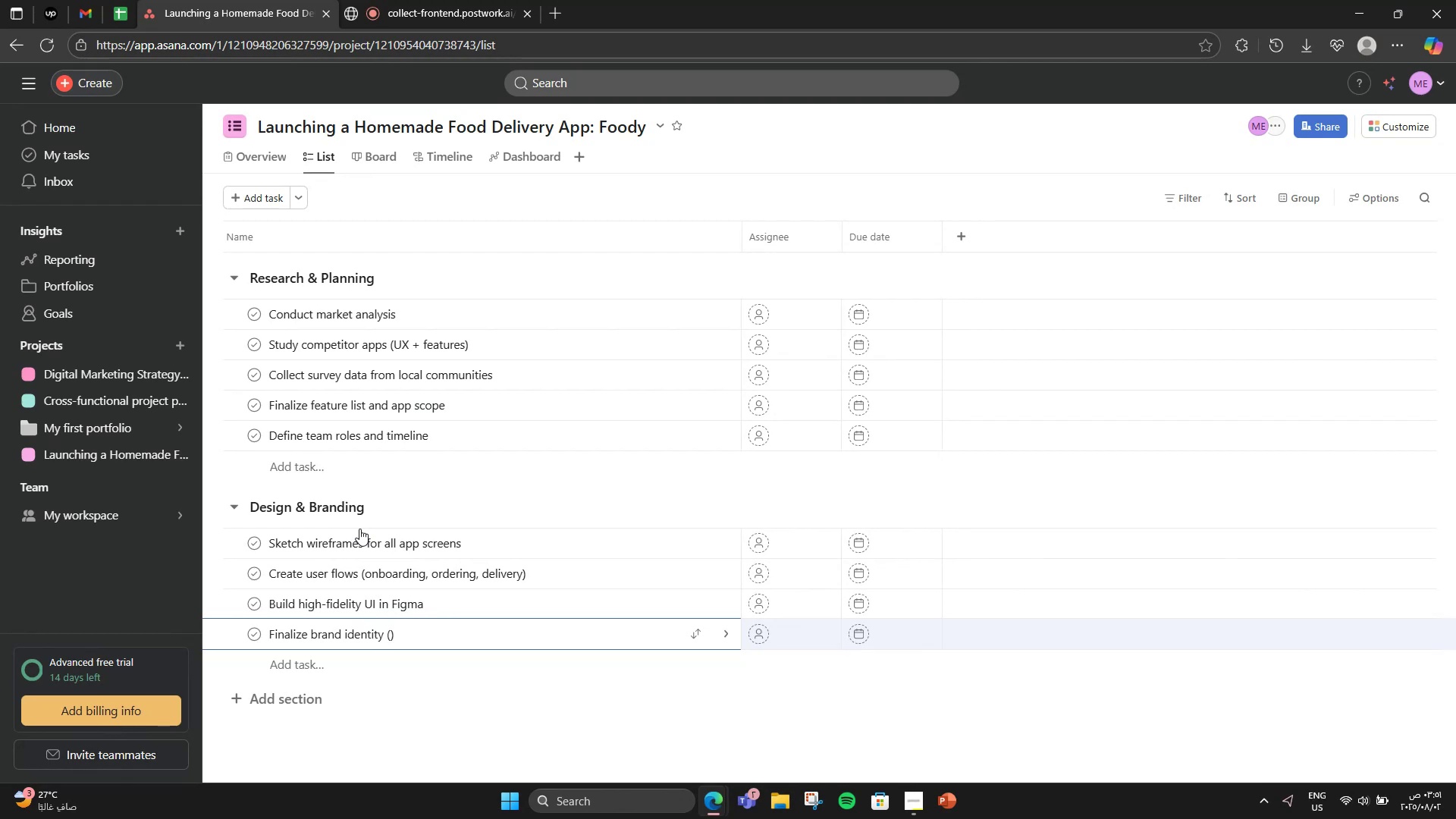 
type(Logo, colors)
 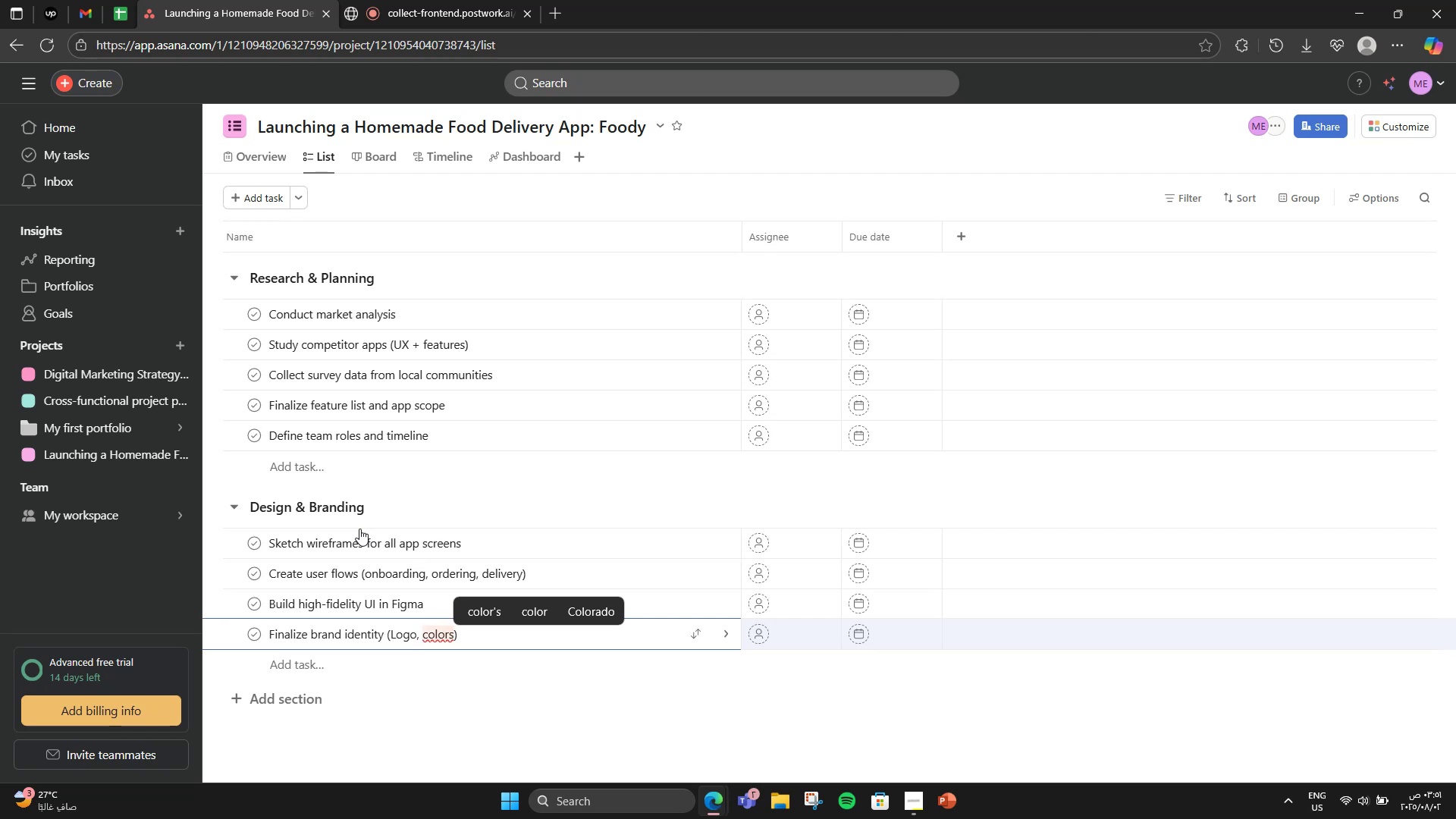 
key(Comma)
 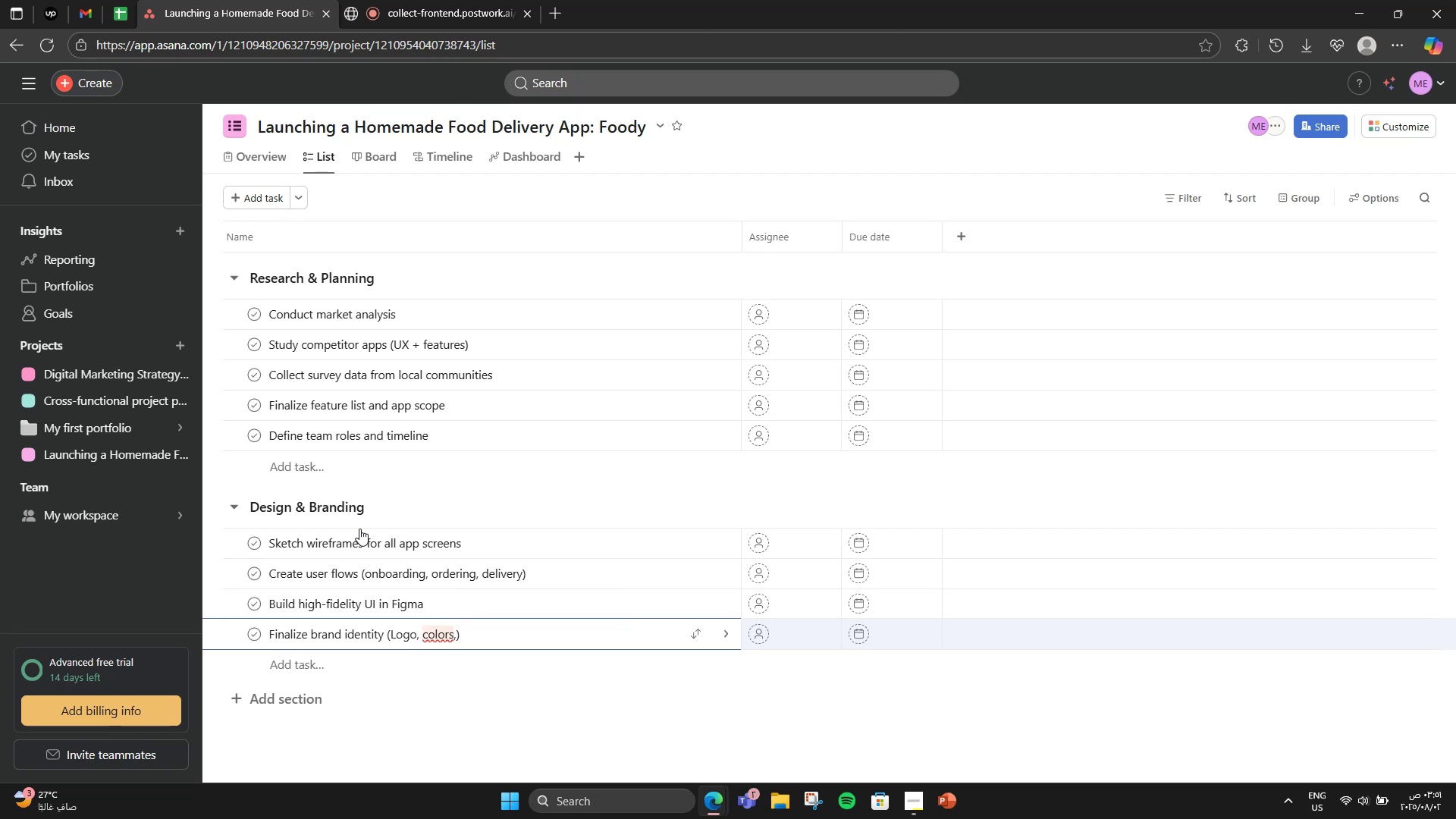 
key(Backspace)
 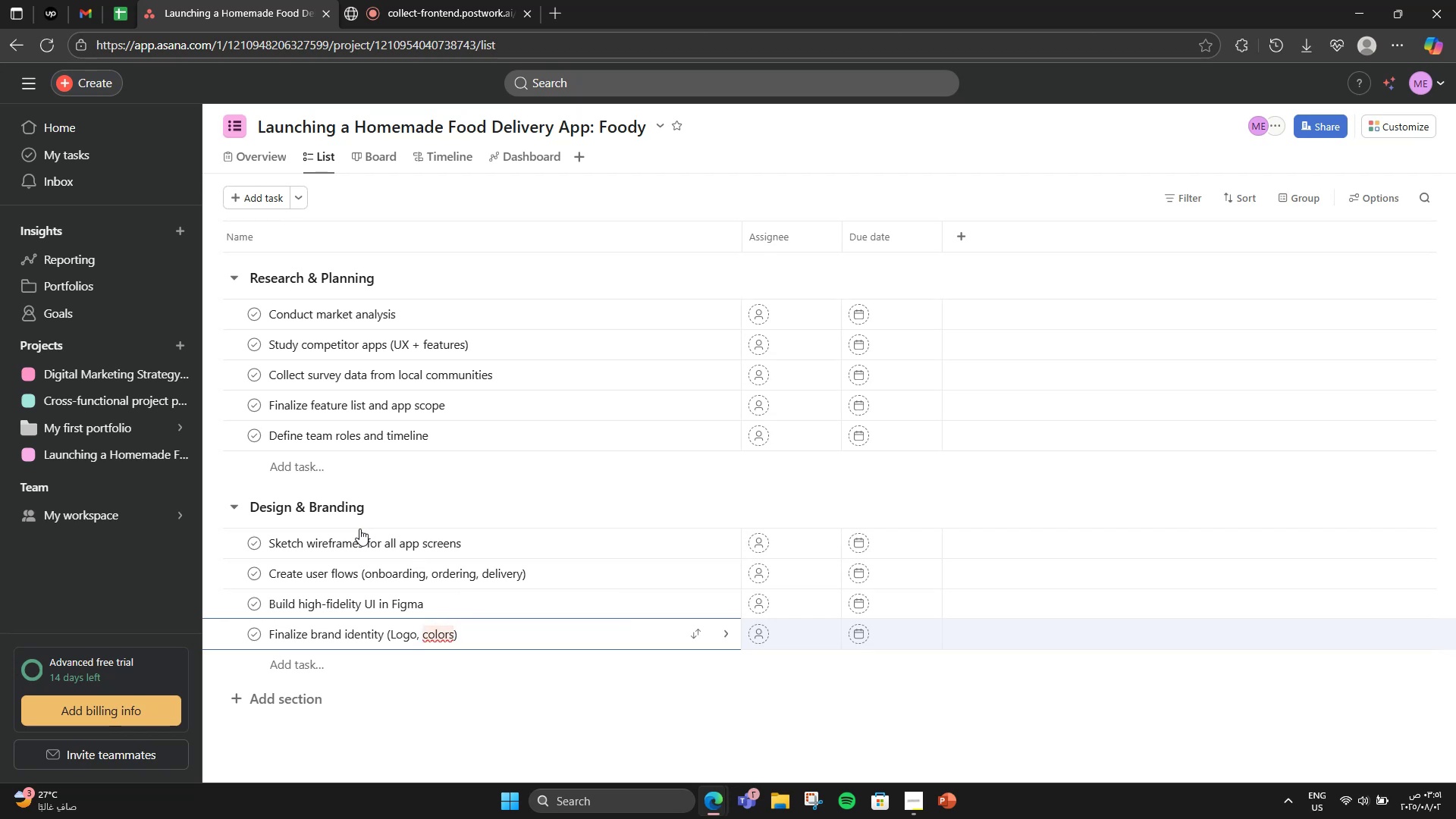 
key(ArrowLeft)
 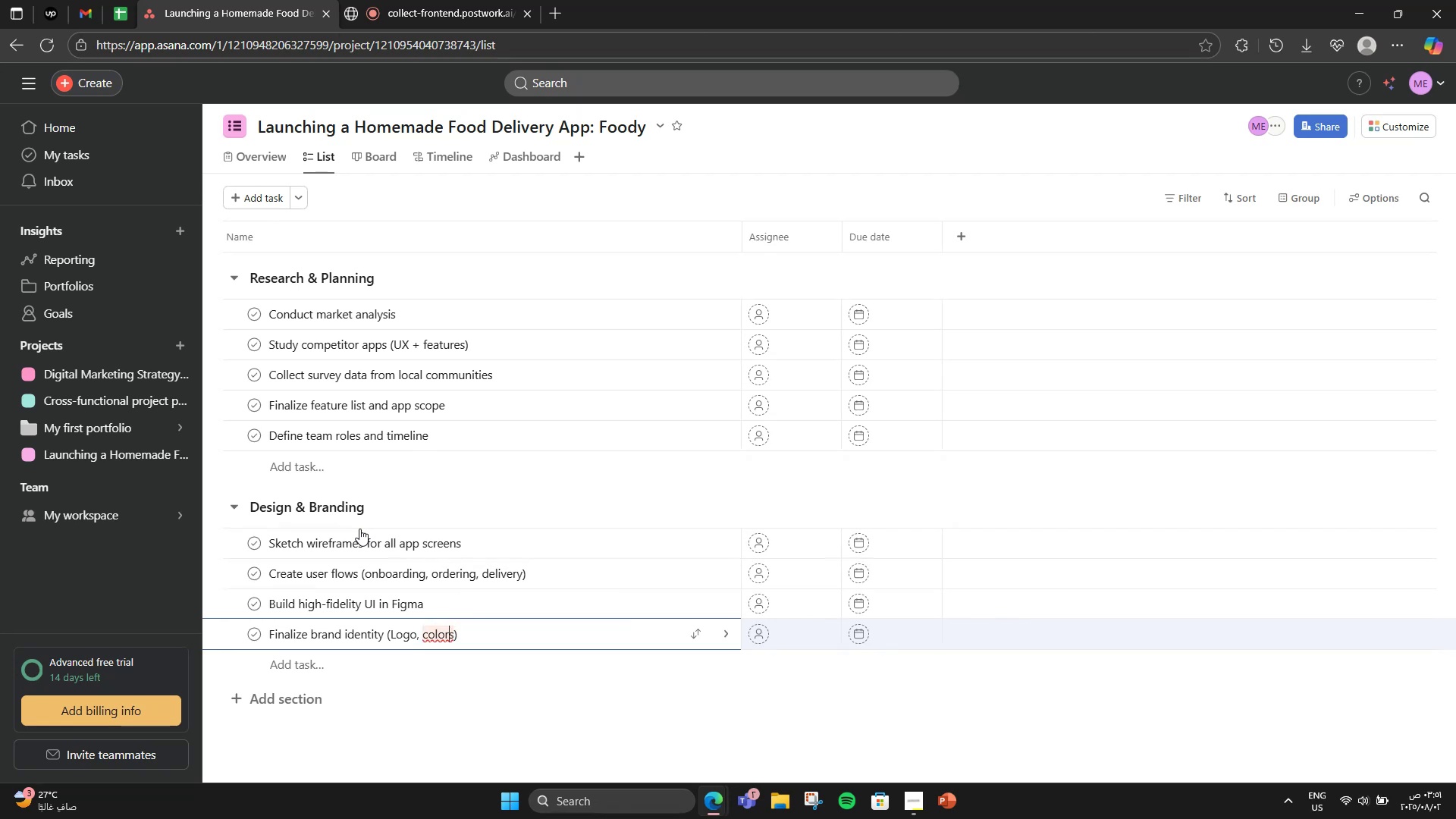 
key(ArrowLeft)
 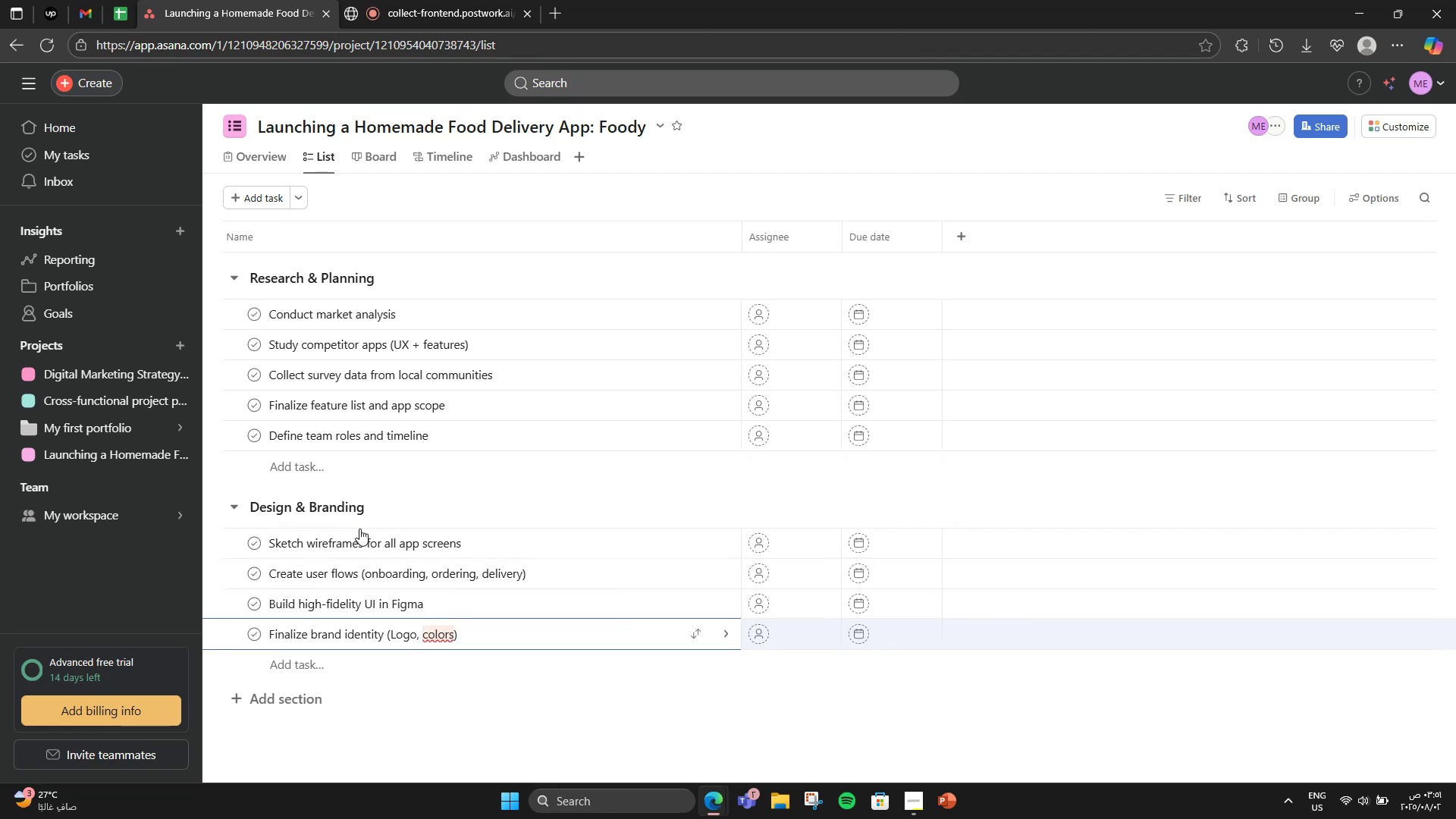 
key(U)
 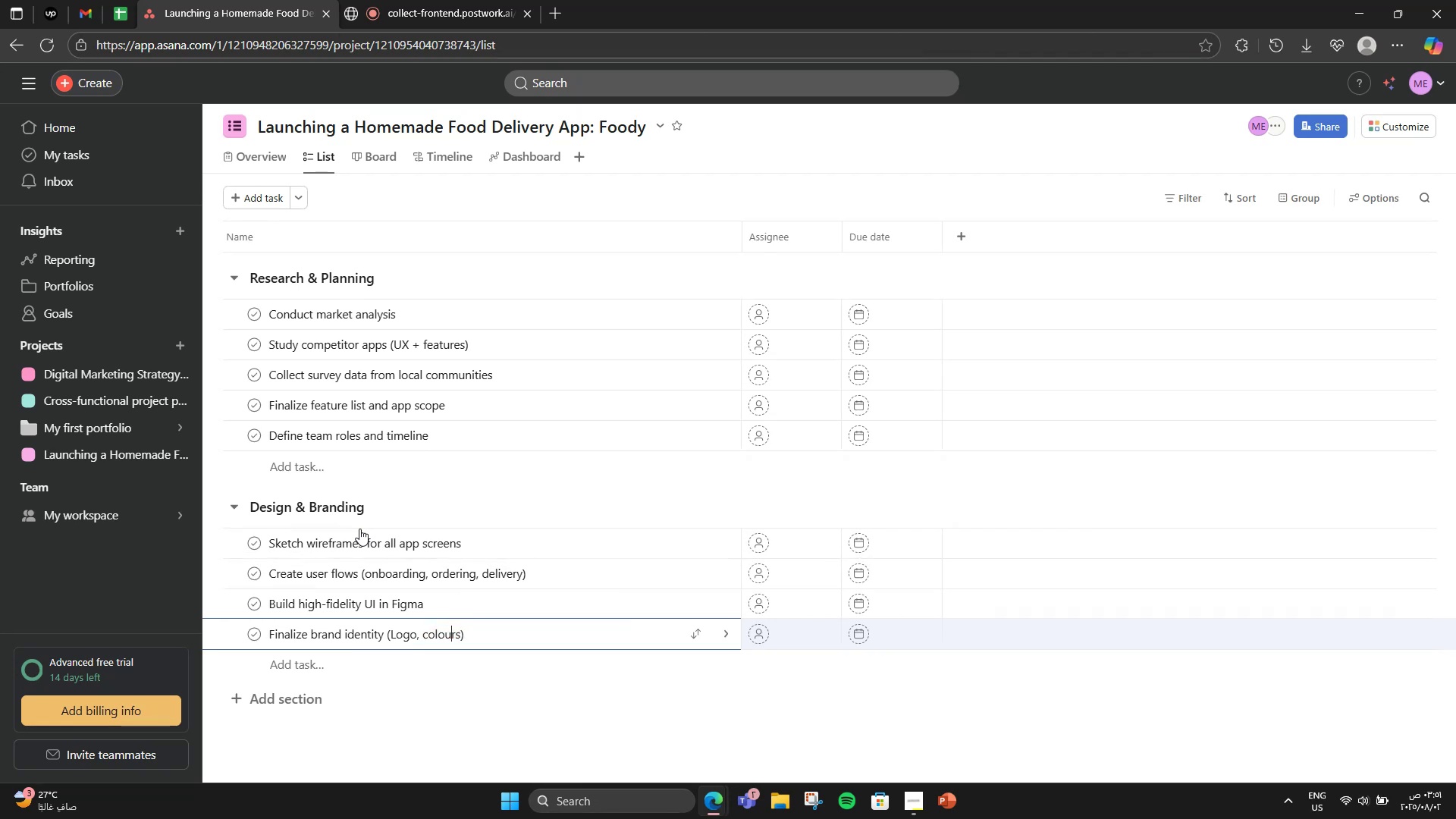 
key(ArrowRight)
 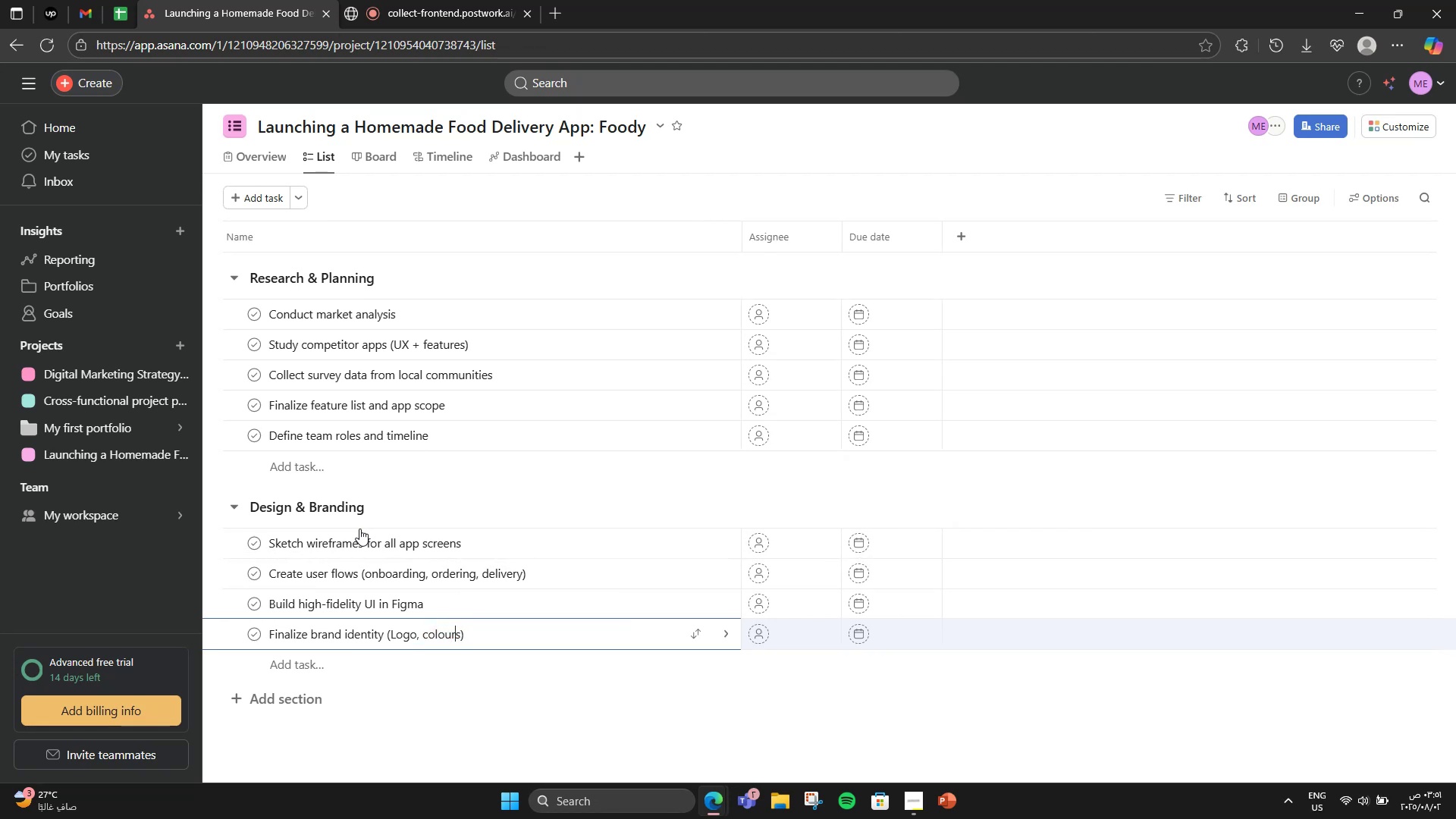 
key(ArrowRight)
 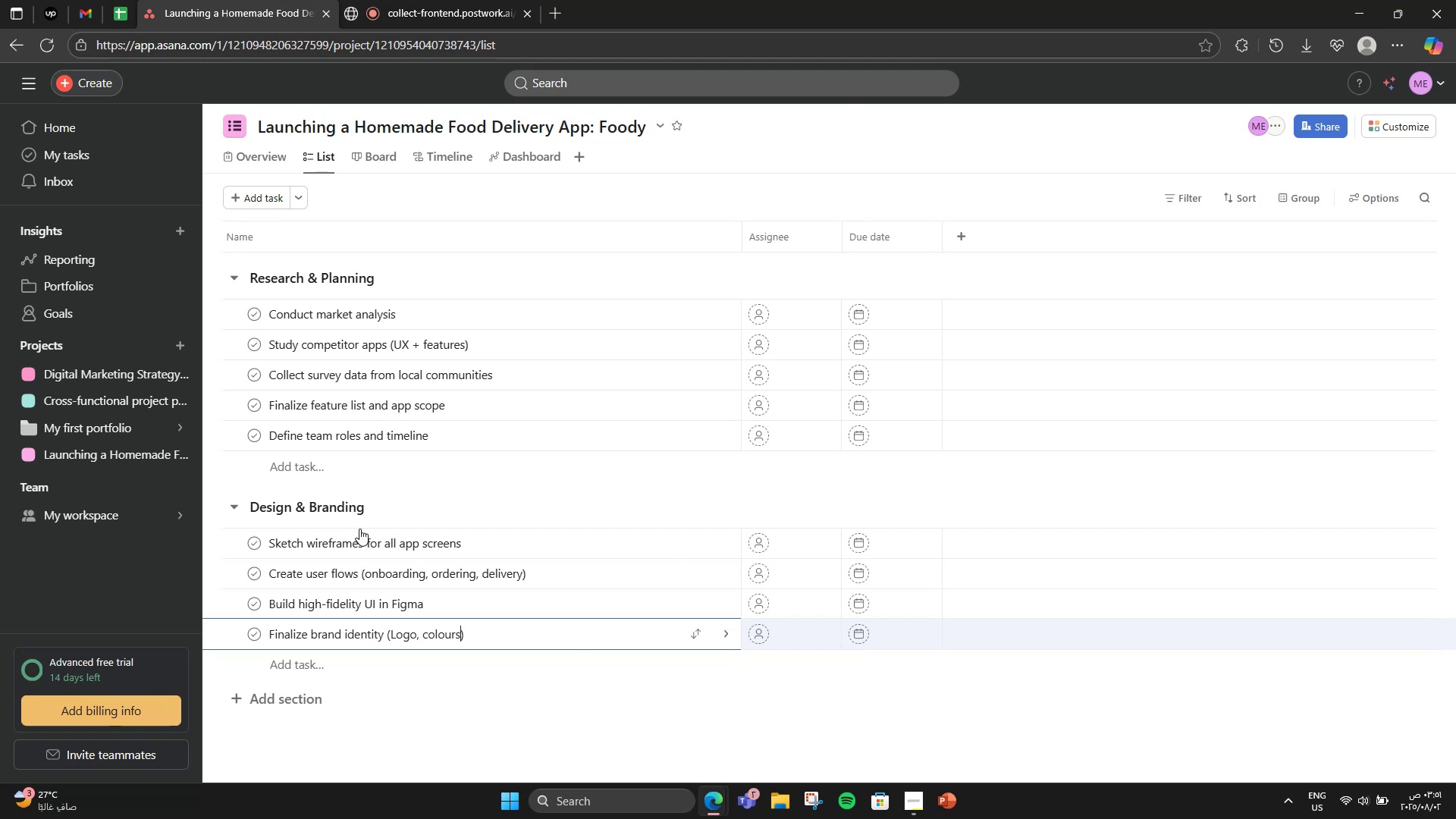 
type(, fonts)
 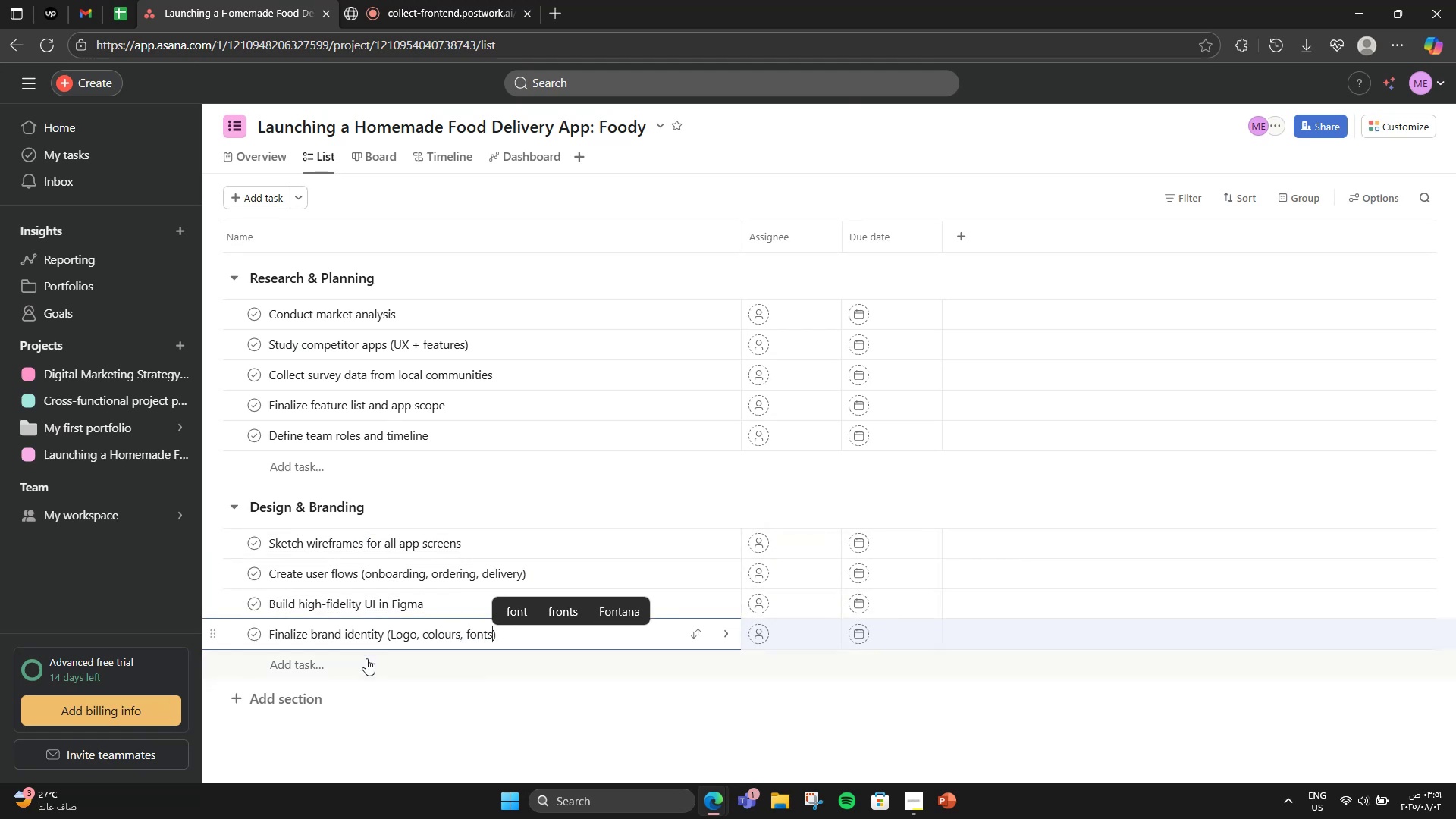 
left_click([365, 666])
 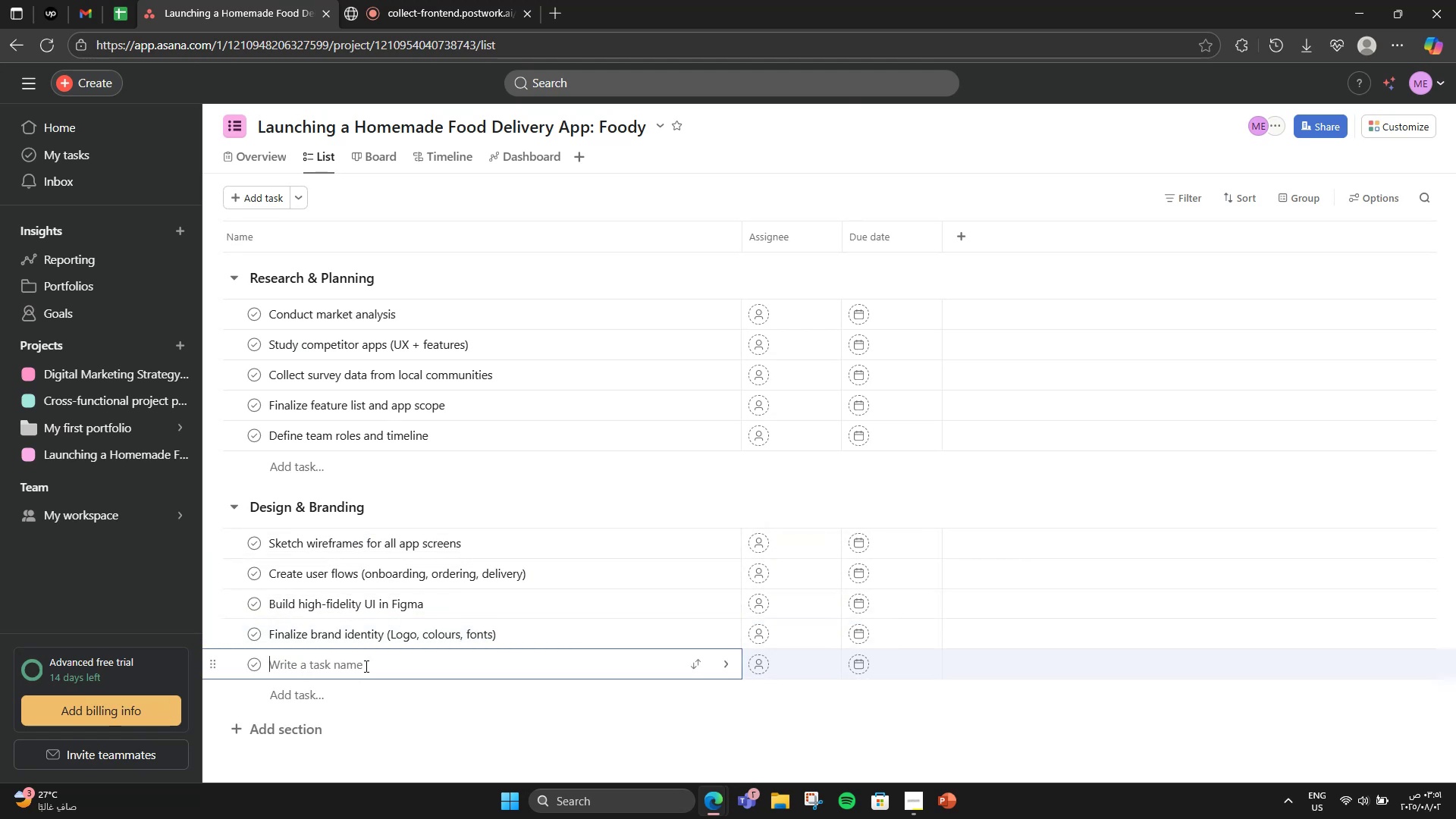 
key(CapsLock)
 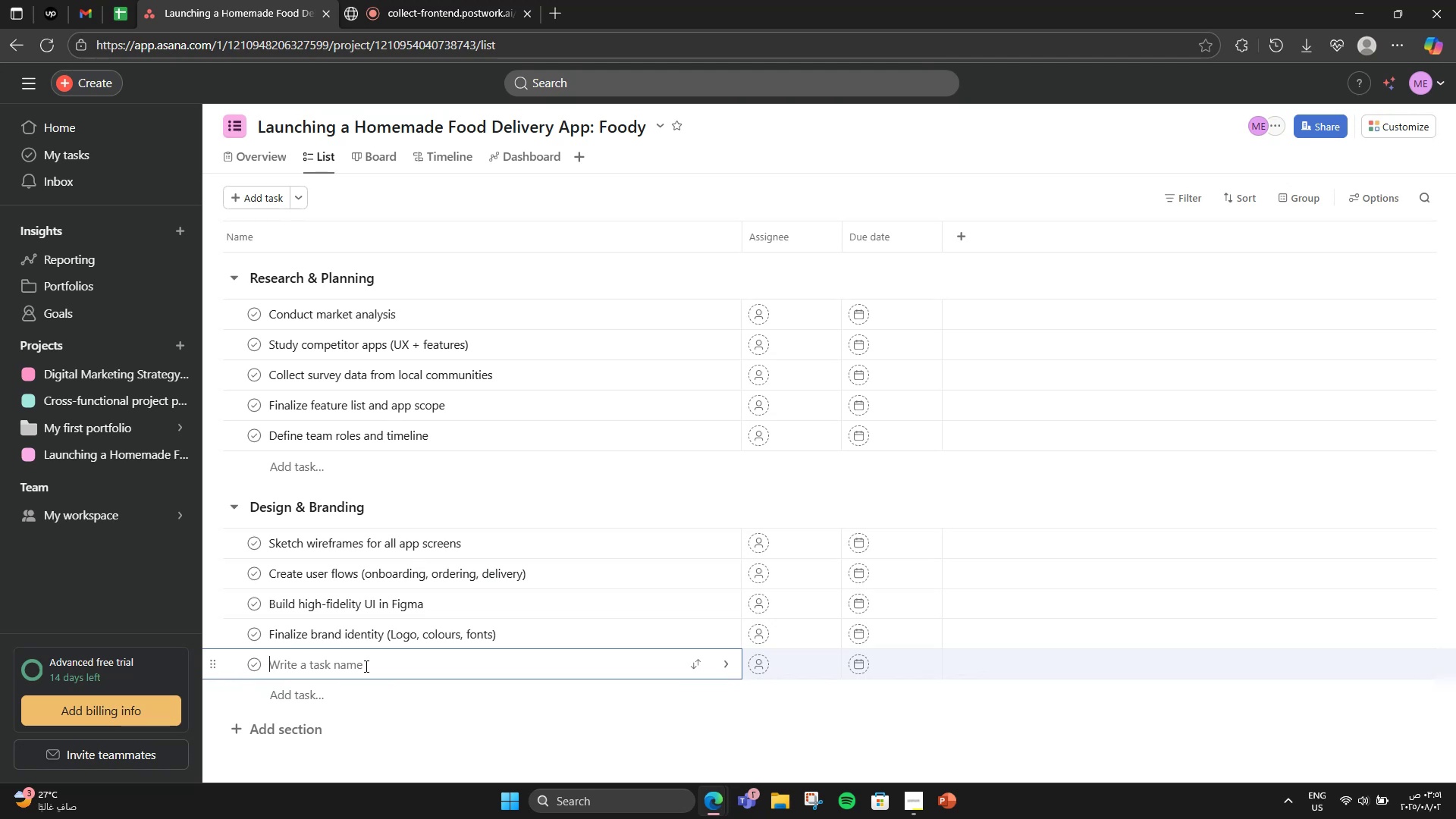 
key(E)
 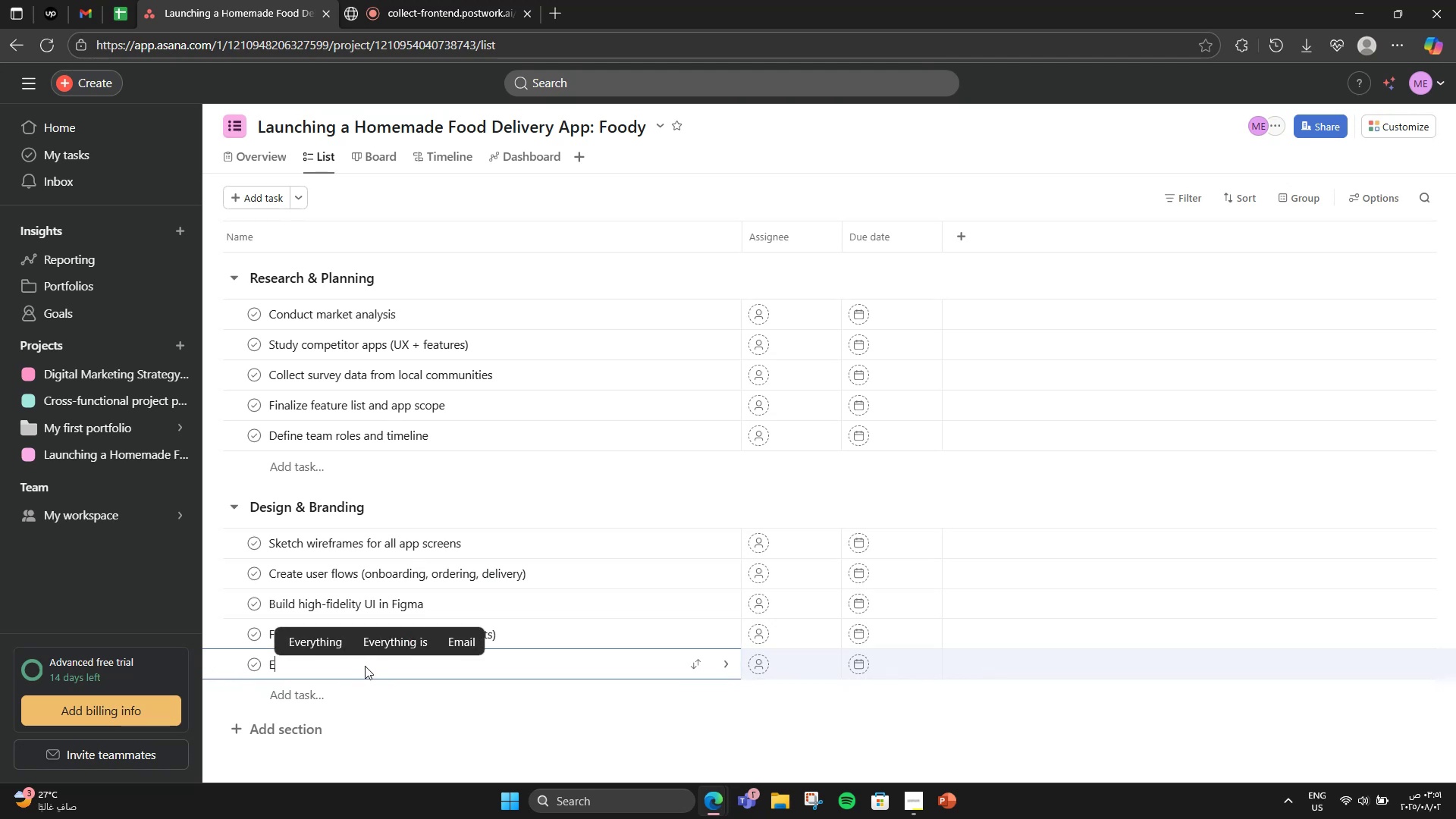 
key(CapsLock)
 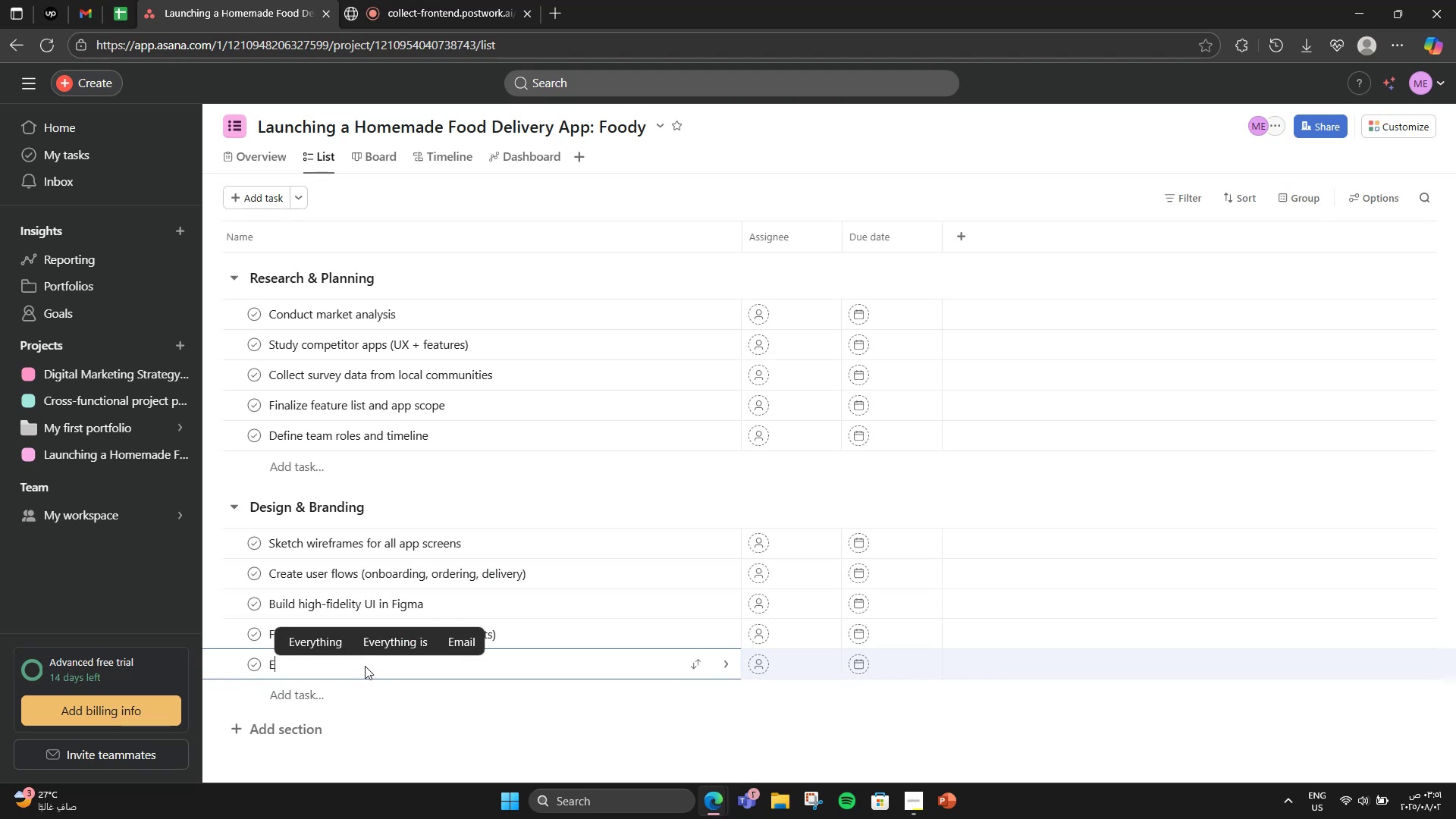 
key(X)
 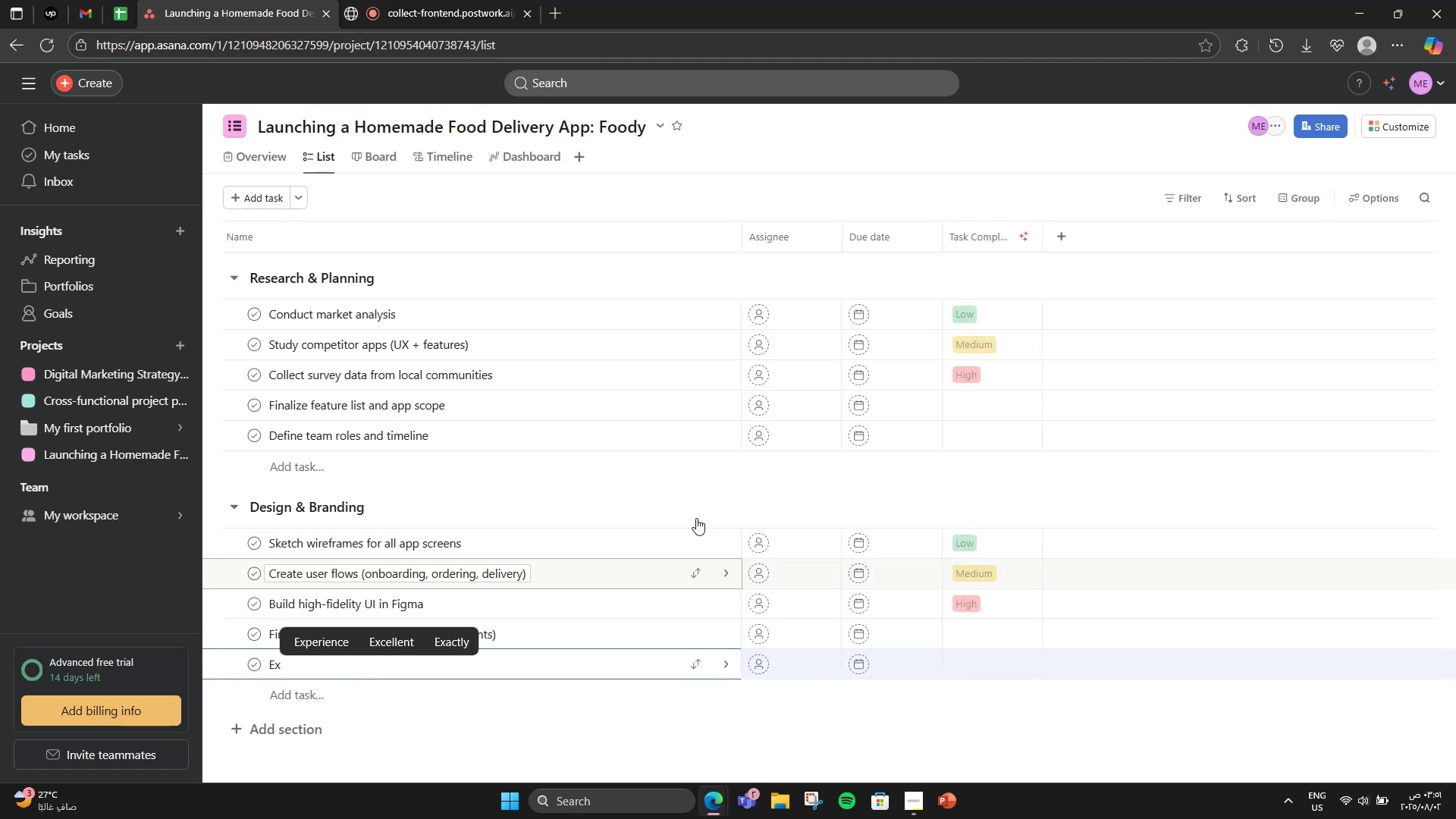 
scroll: coordinate [952, 305], scroll_direction: up, amount: 4.0
 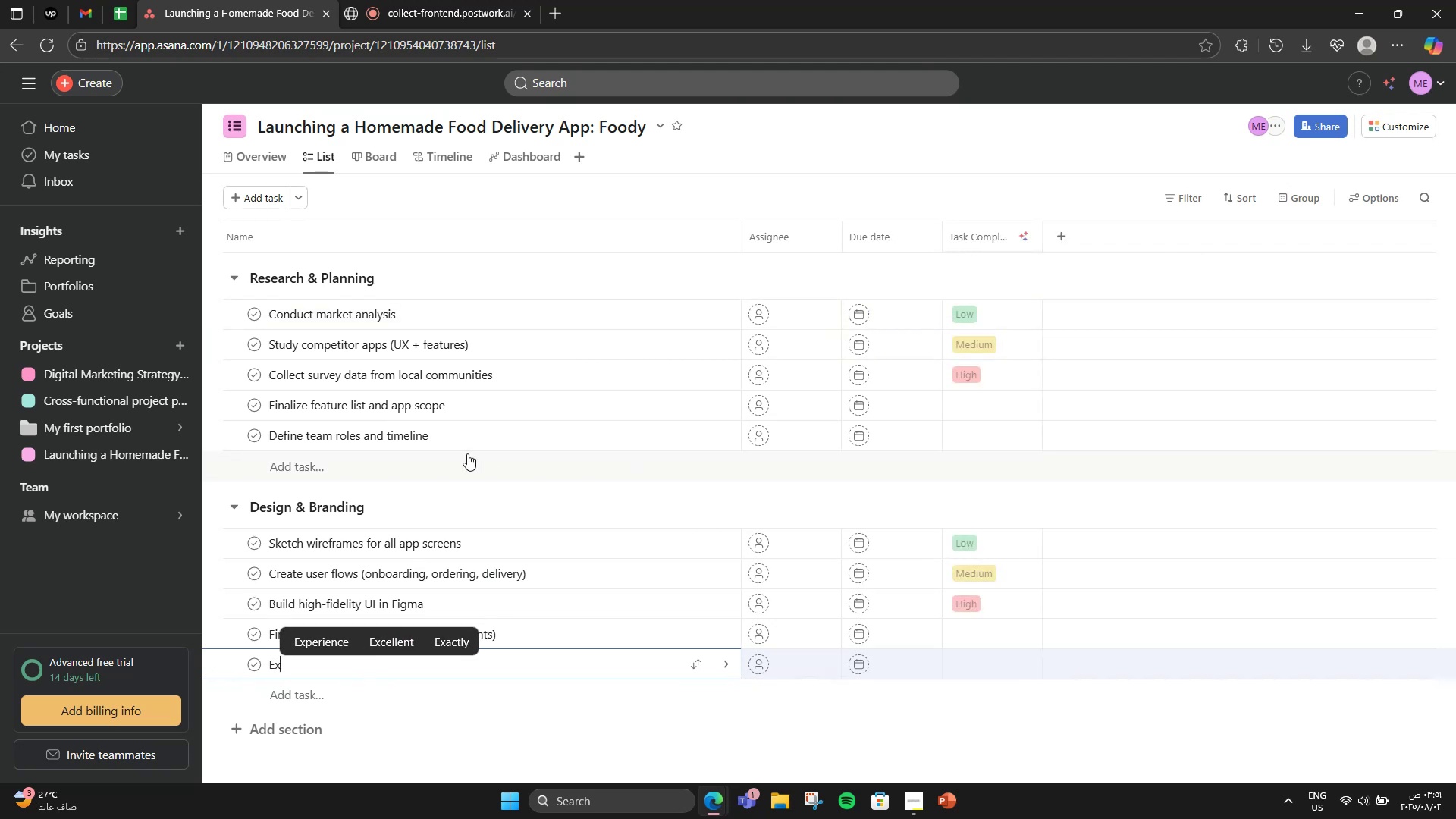 
left_click([424, 667])
 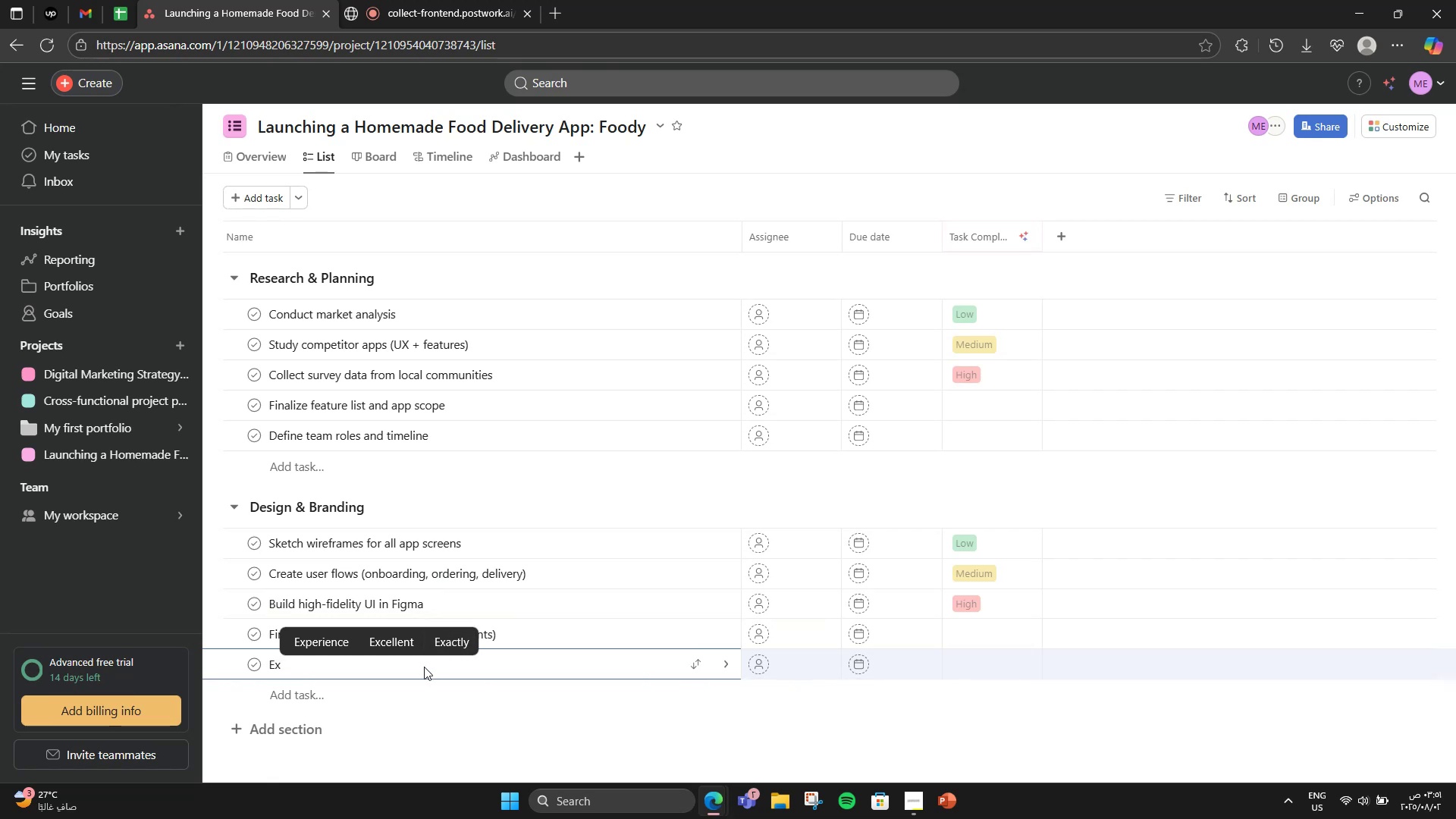 
type(port design assets for developers)
 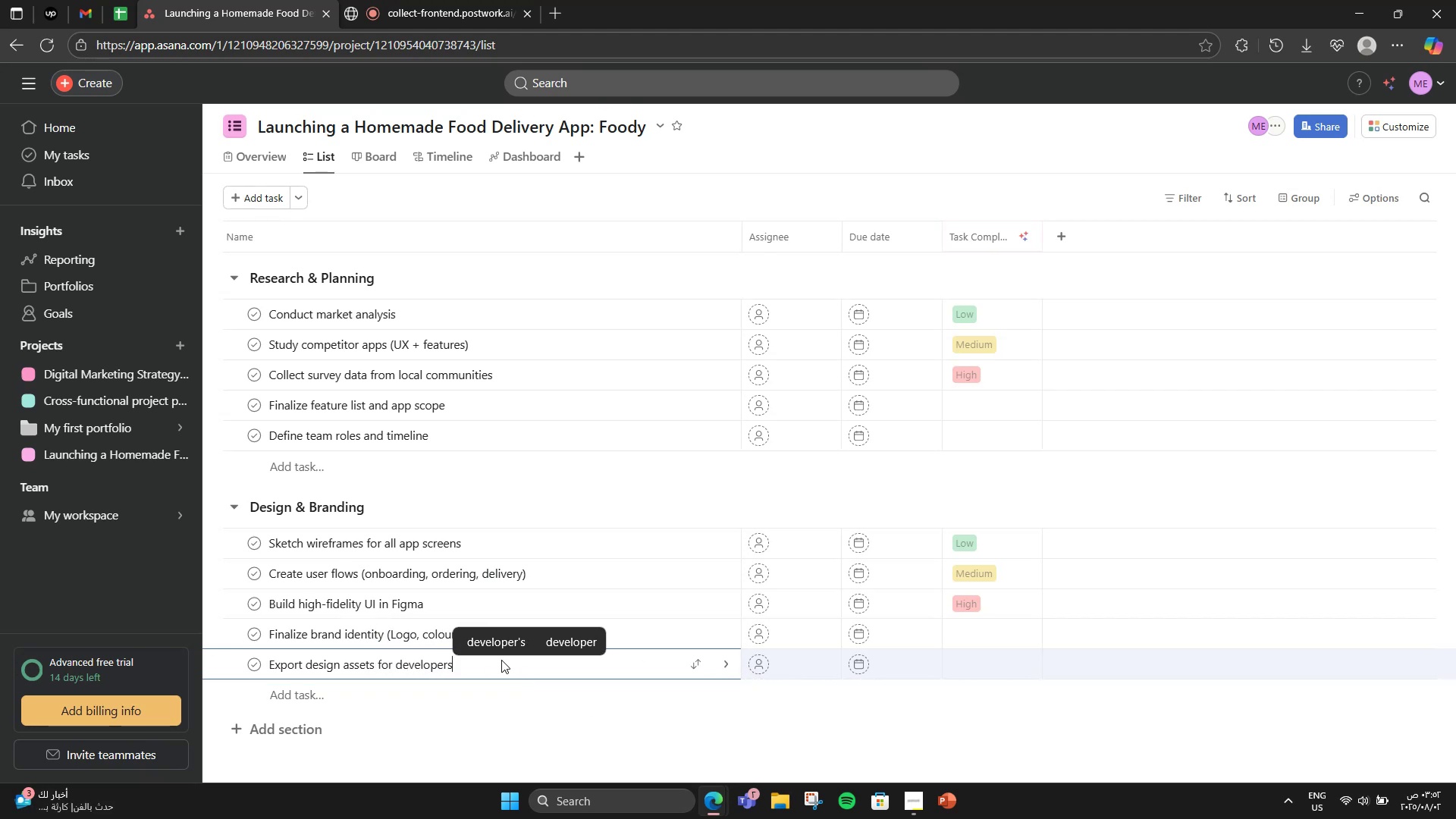 
scroll: coordinate [368, 703], scroll_direction: down, amount: 6.0
 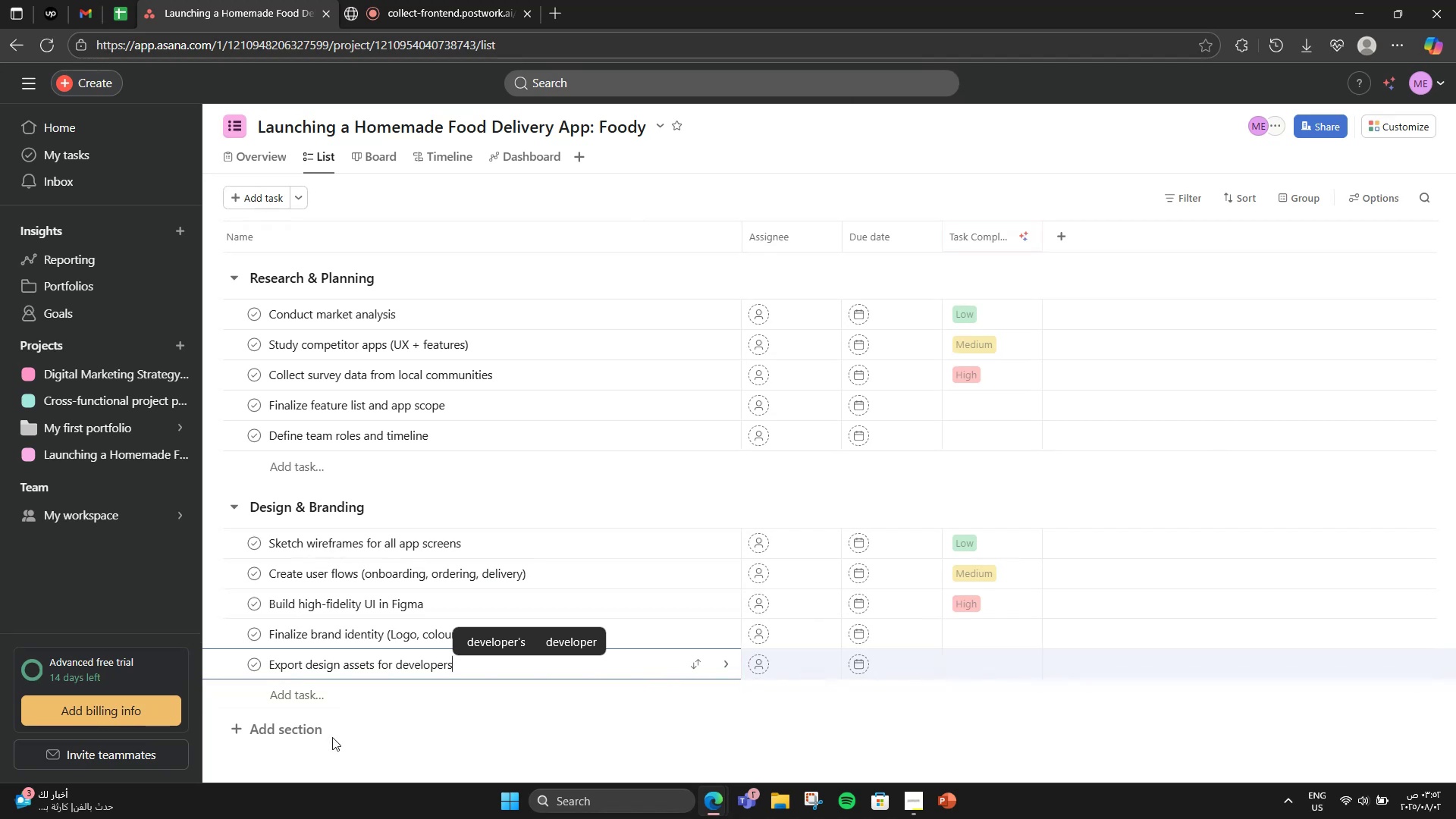 
left_click([332, 736])
 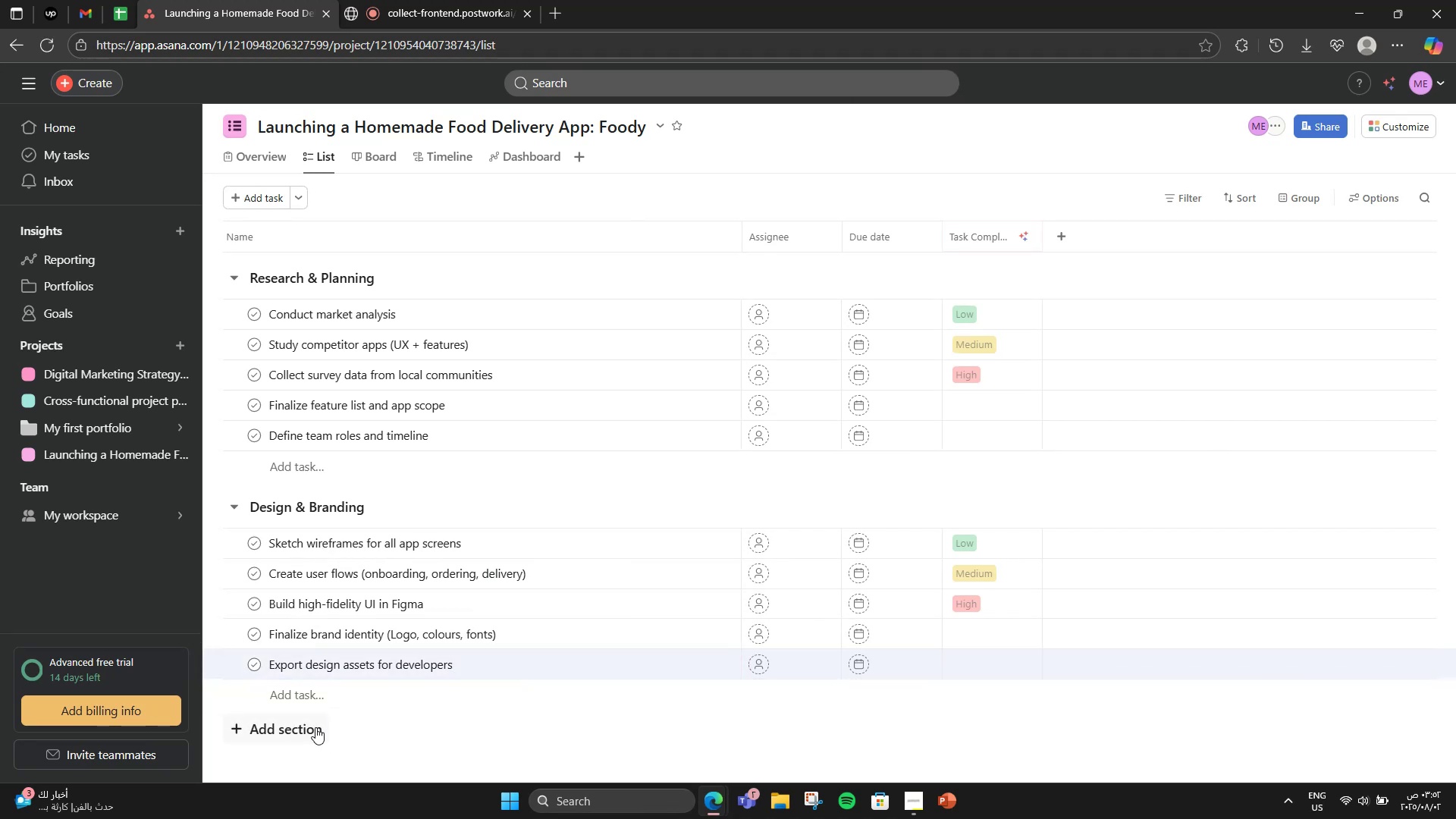 
left_click([315, 727])
 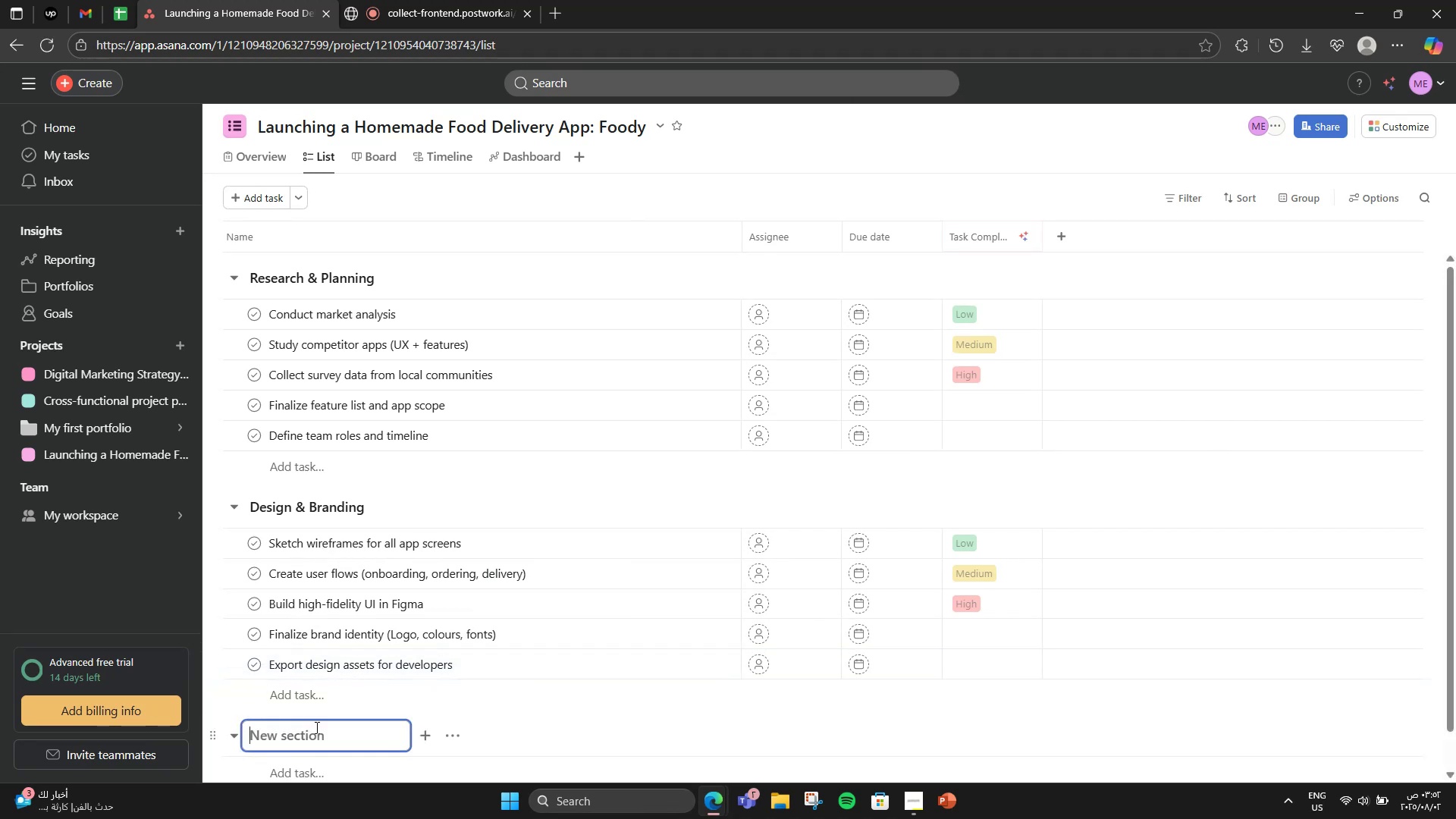 
scroll: coordinate [315, 717], scroll_direction: down, amount: 6.0
 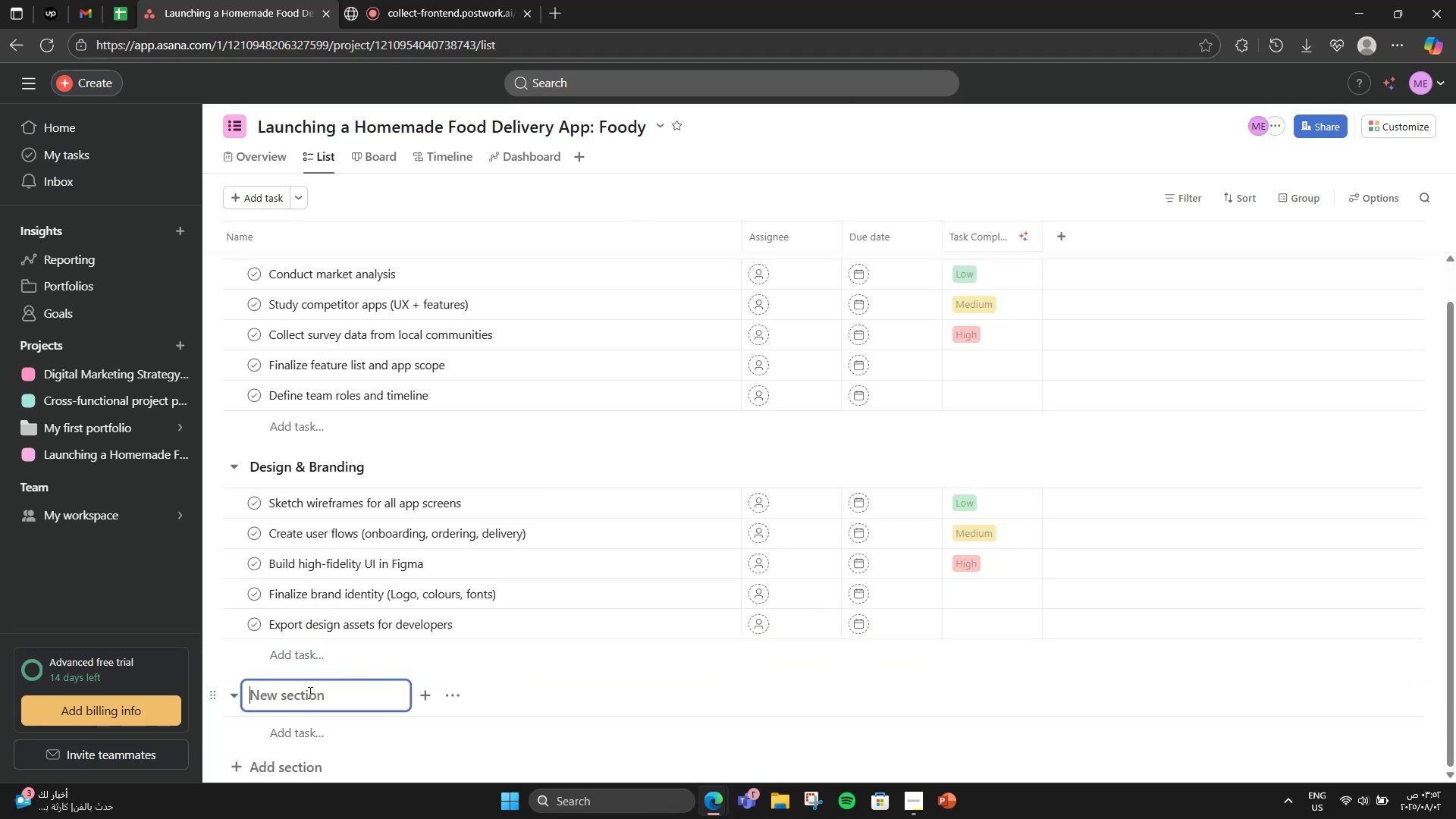 
wait(5.7)
 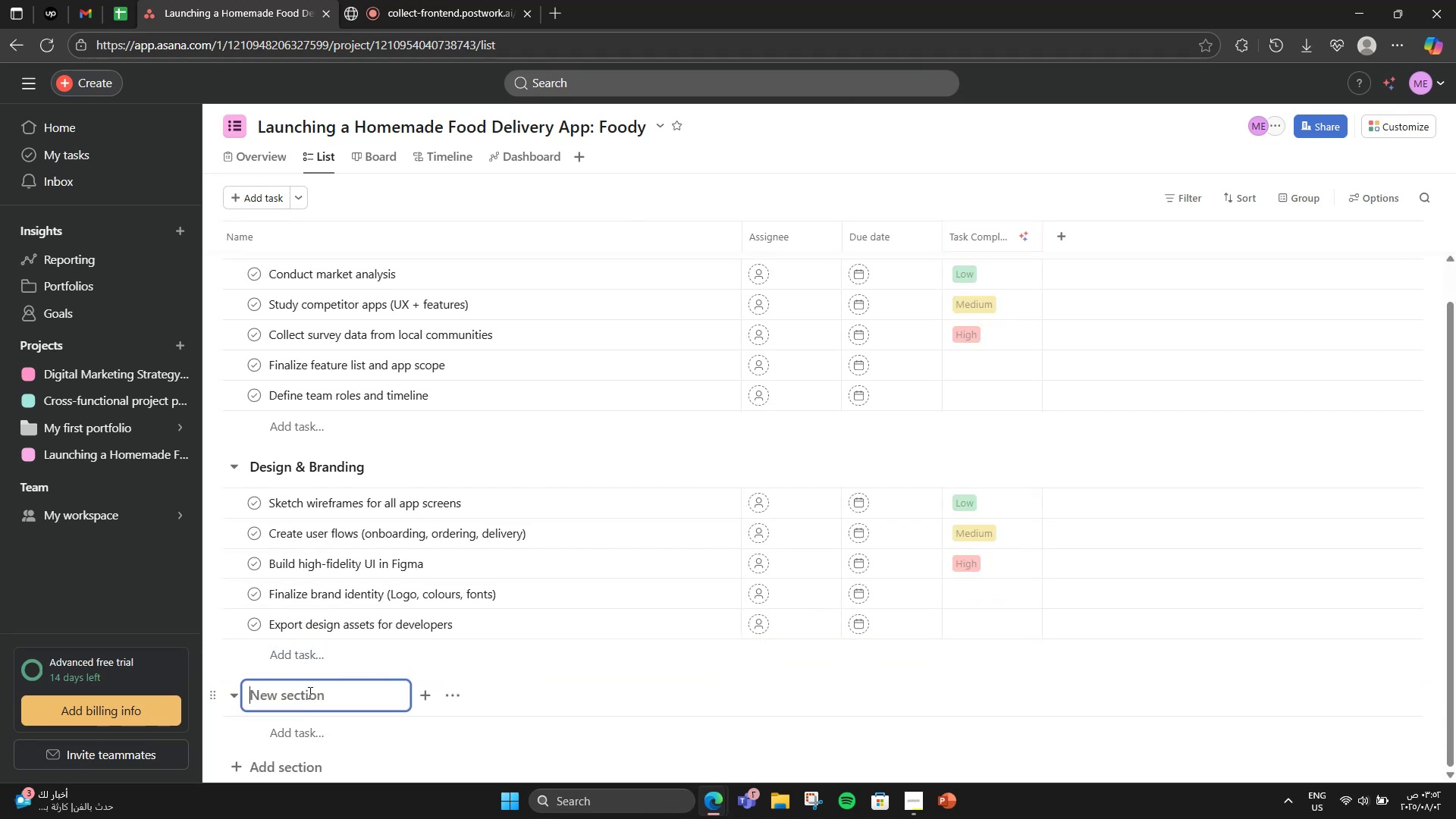 
type(App Development)
 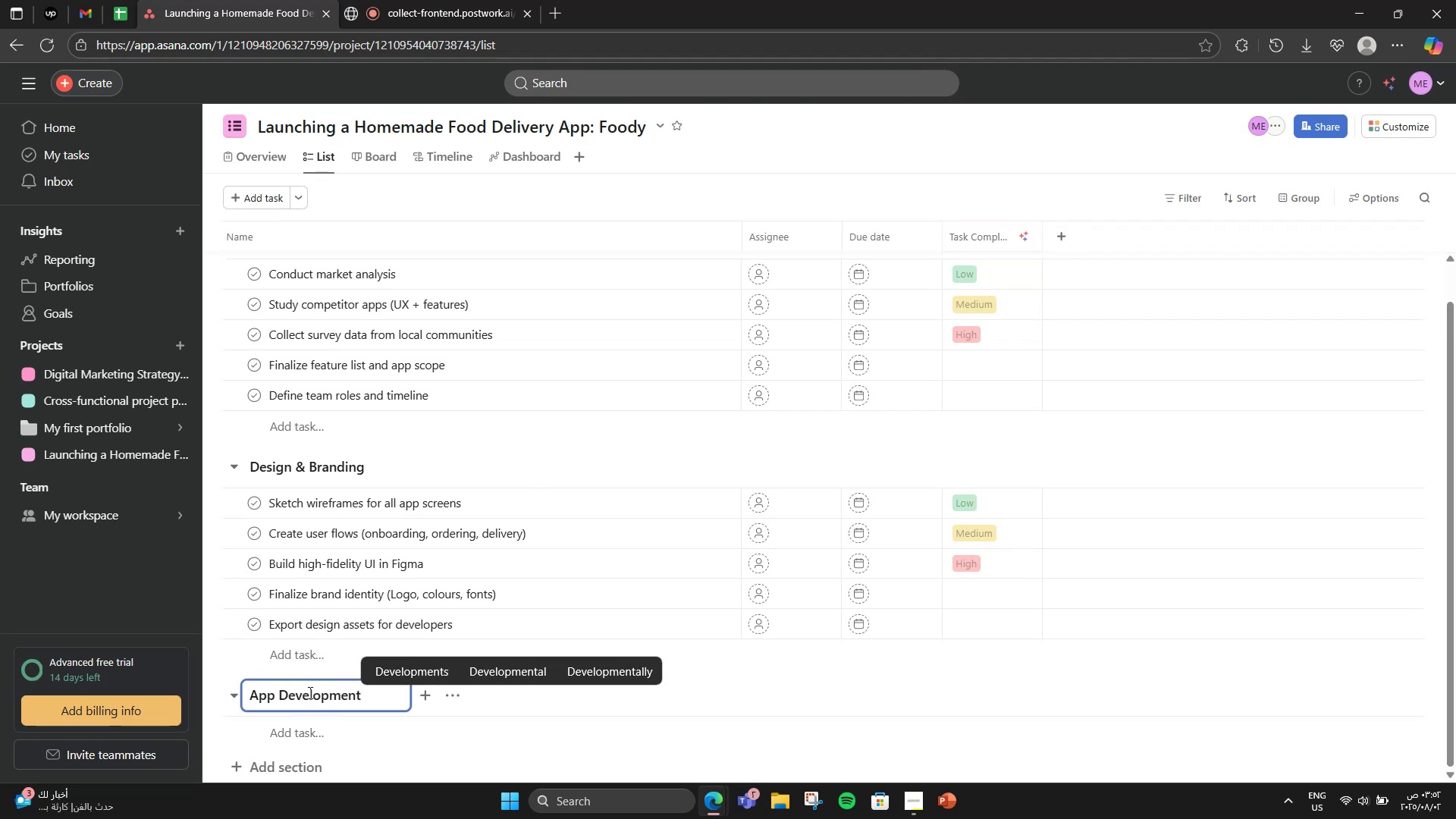 
scroll: coordinate [321, 720], scroll_direction: down, amount: 7.0
 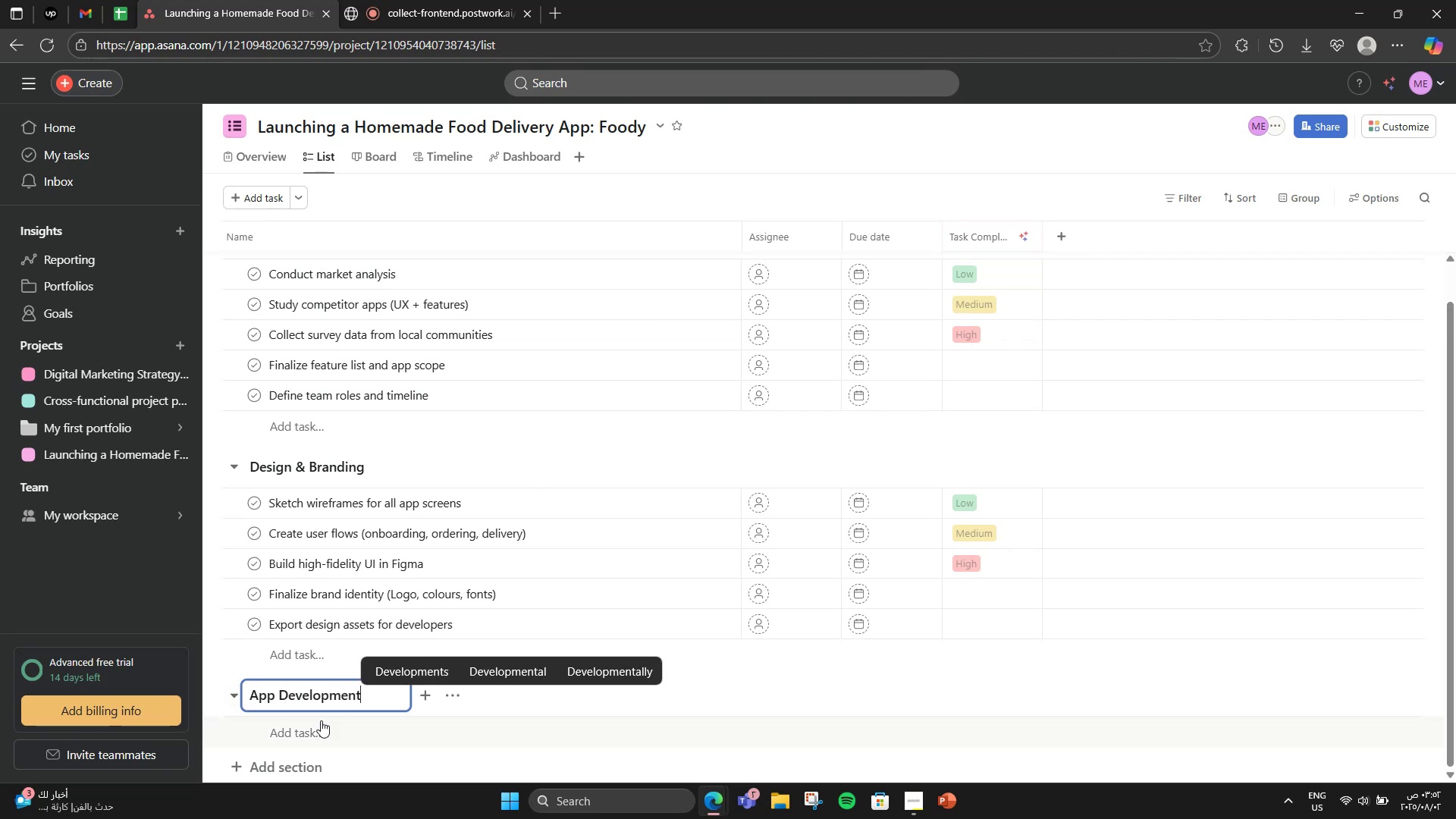 
left_click([321, 720])
 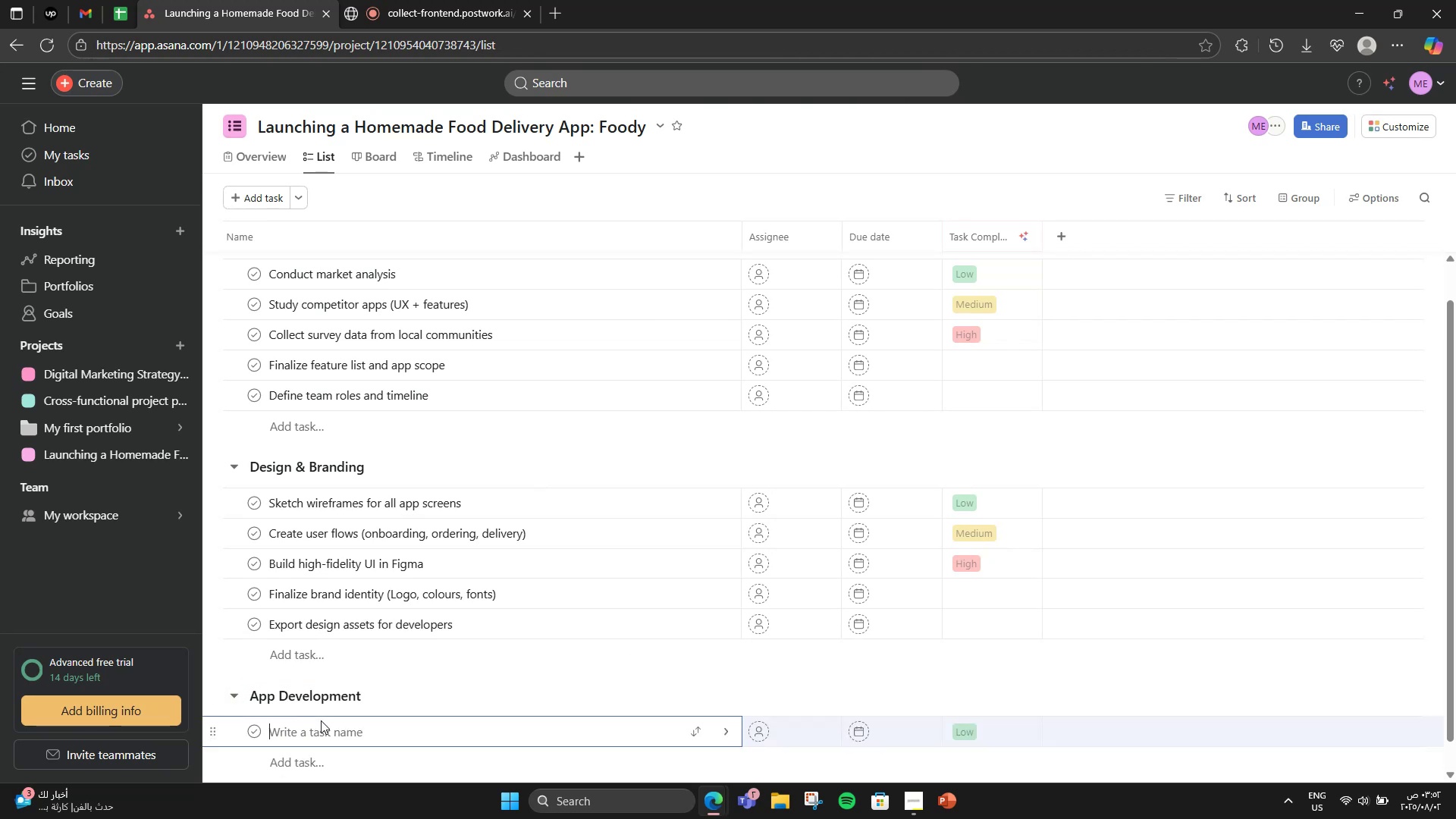 
scroll: coordinate [418, 697], scroll_direction: down, amount: 4.0
 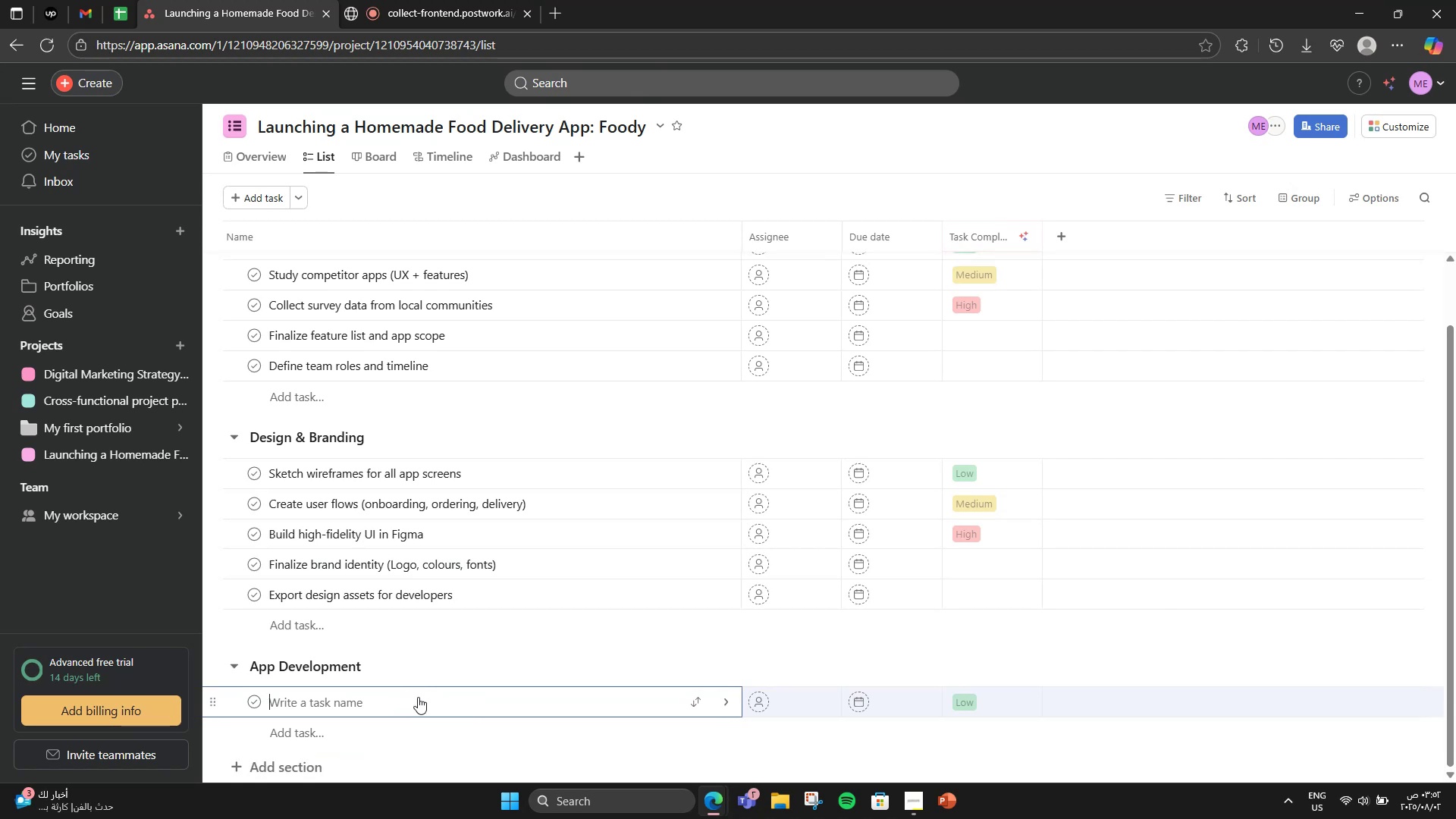 
type(Build user authentication system)
 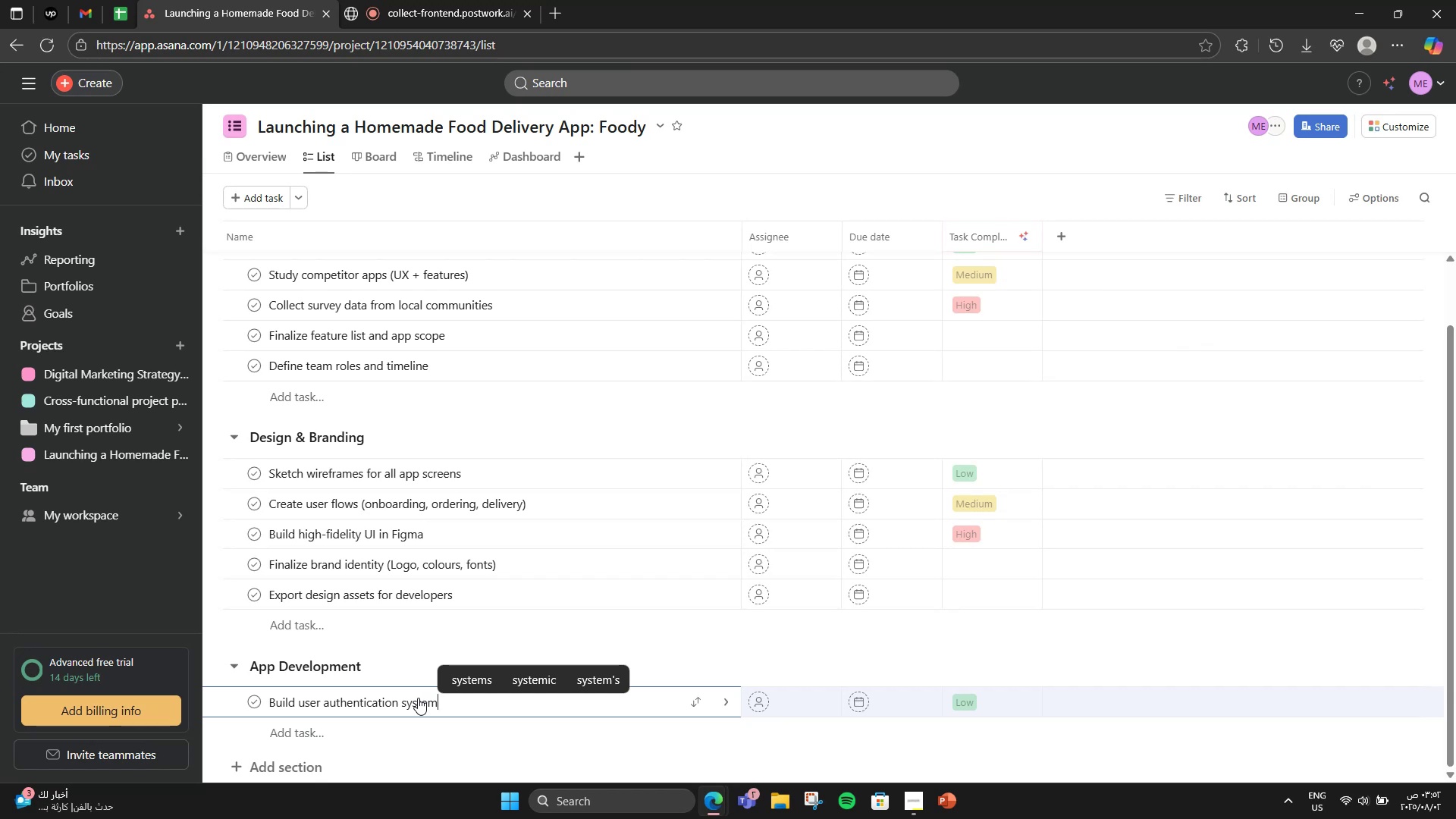 
left_click([367, 736])
 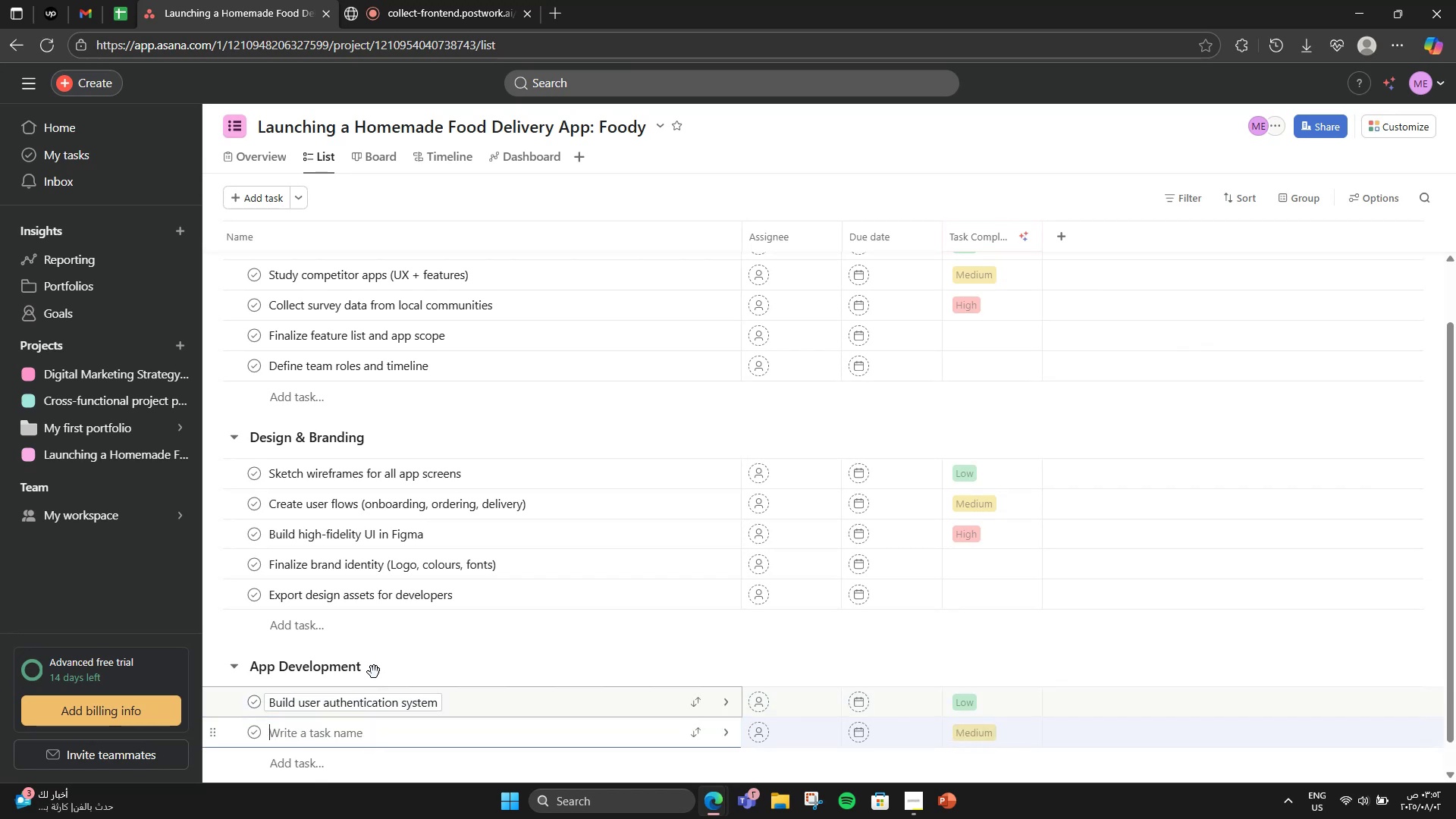 
scroll: coordinate [388, 613], scroll_direction: down, amount: 3.0
 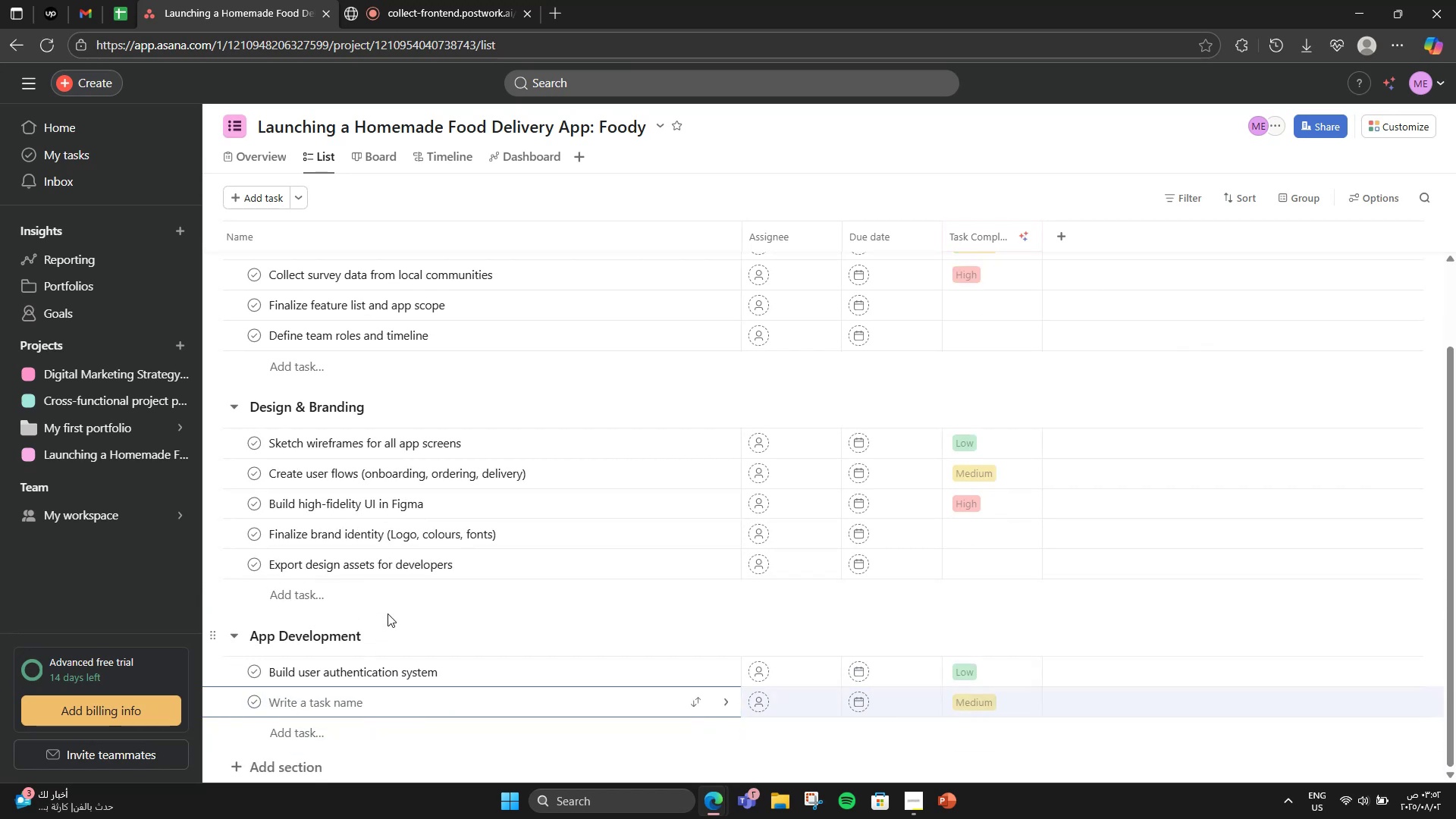 
type(Implement chef onboarding flow)
 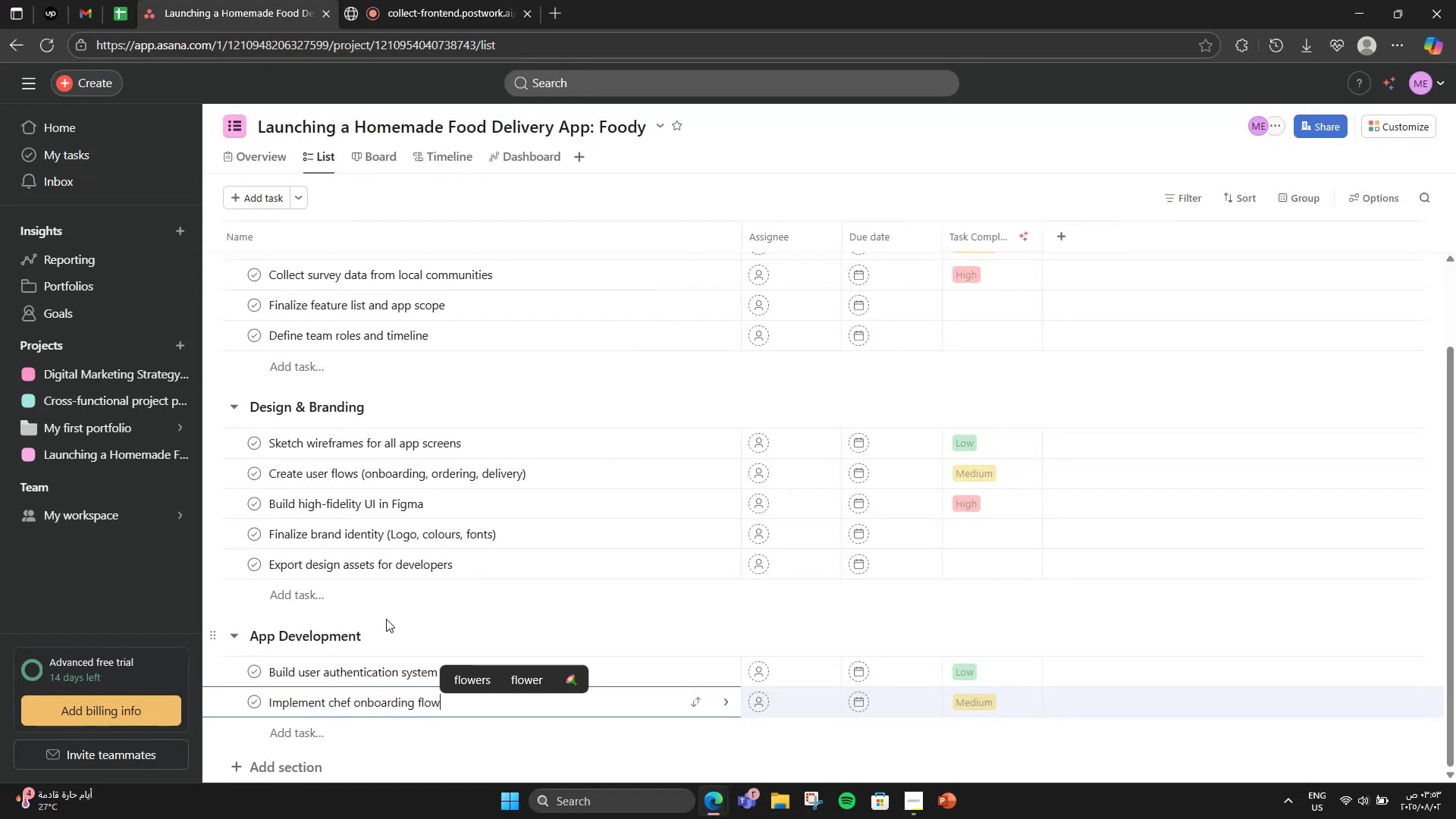 
left_click([322, 720])
 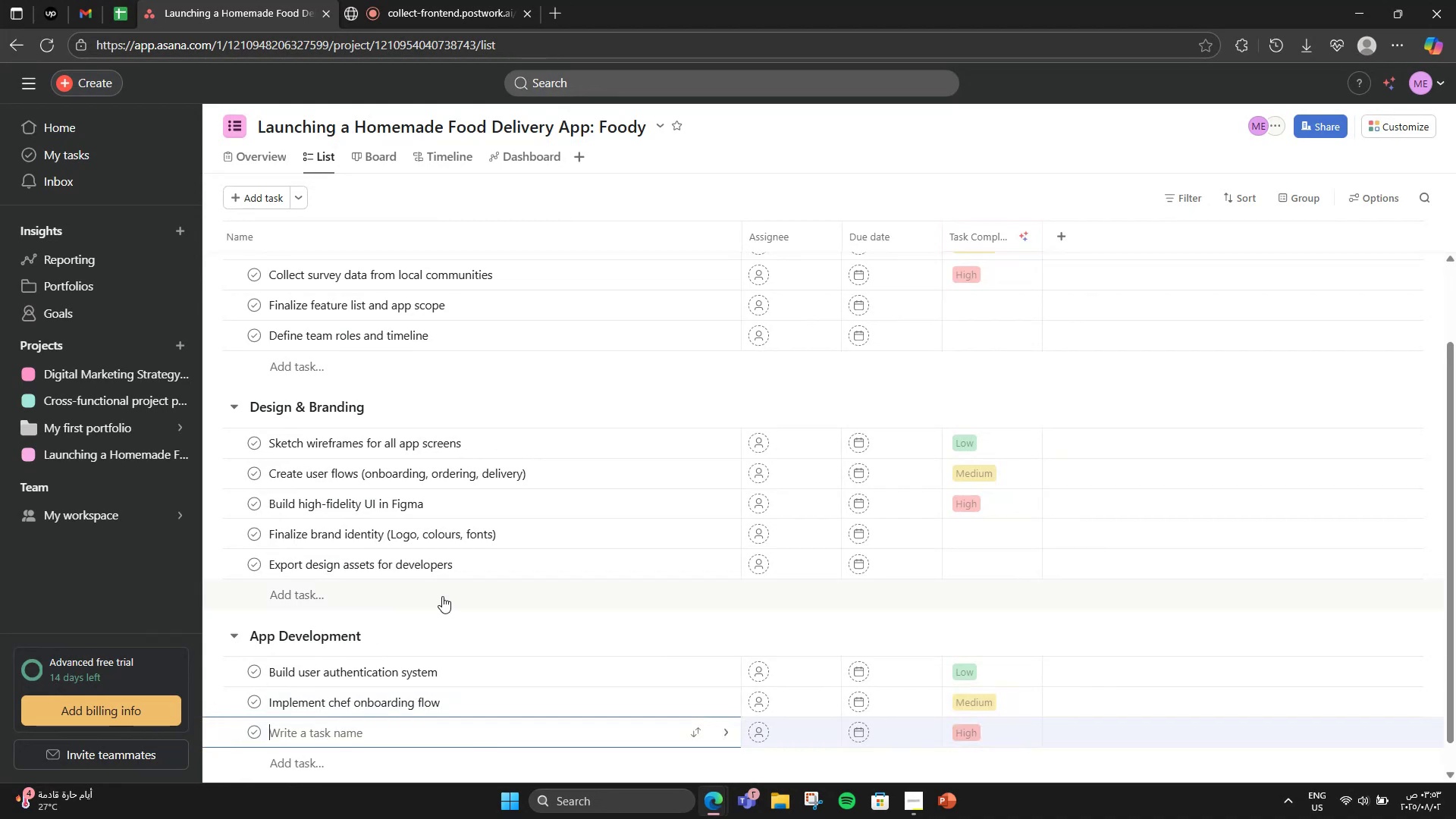 
scroll: coordinate [442, 596], scroll_direction: down, amount: 1.0
 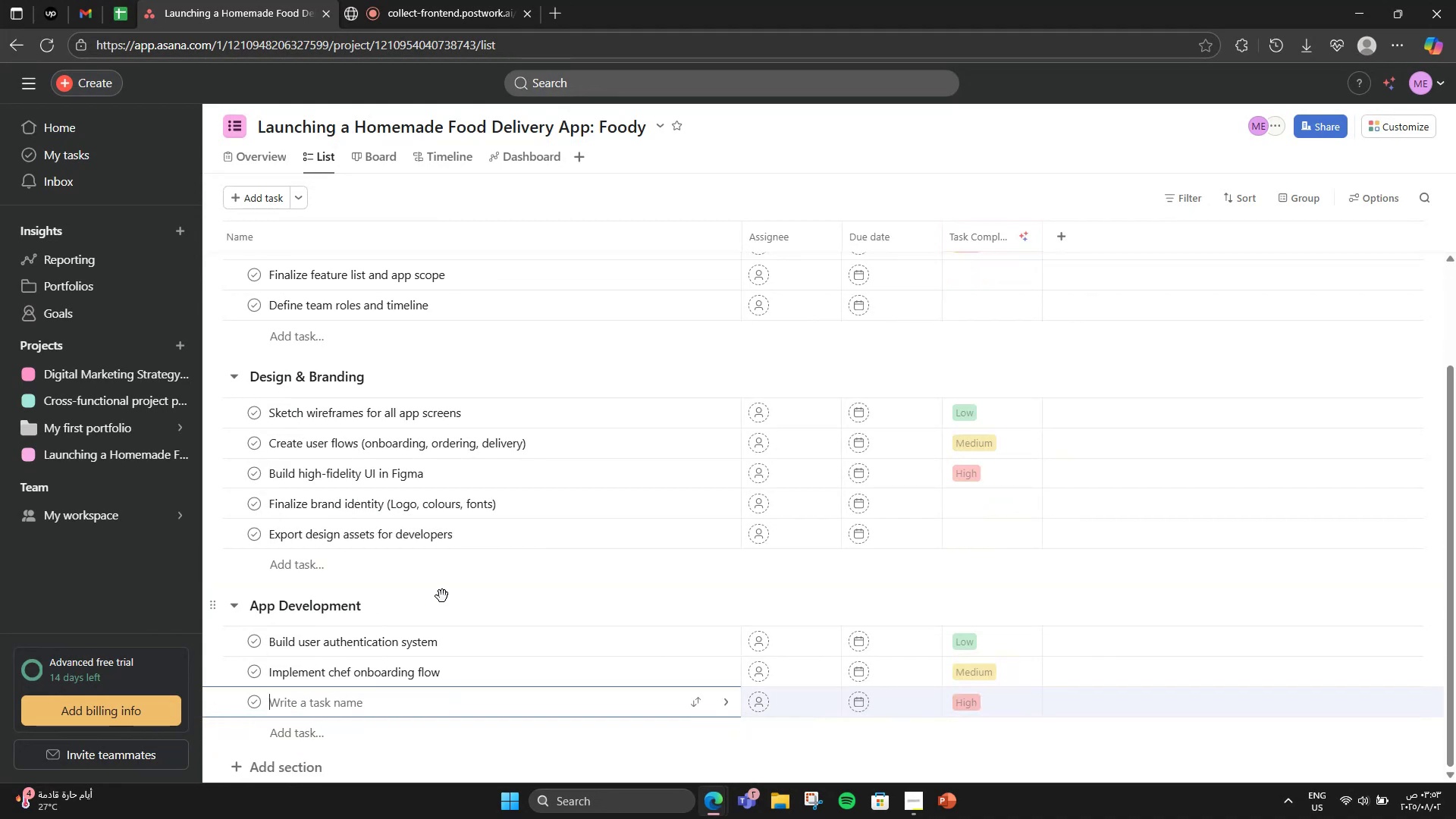 
type(Add product listings, order system, cart)
 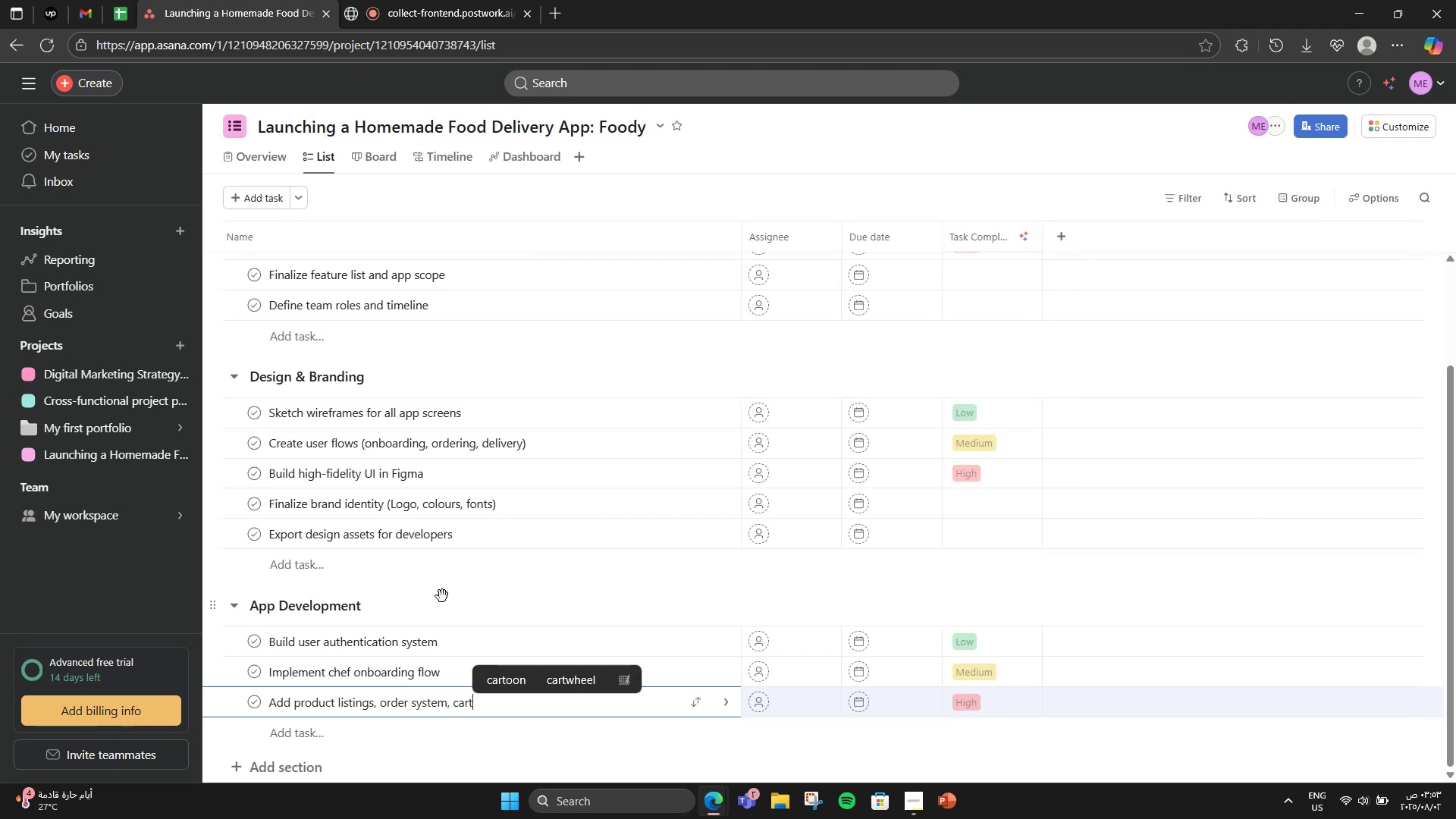 
key(NumpadEnter)
type(Iteg)
key(Backspace)
key(Backspace)
key(Backspace)
type(ntegrate Paymeny)
key(Backspace)
type(t gateway)
 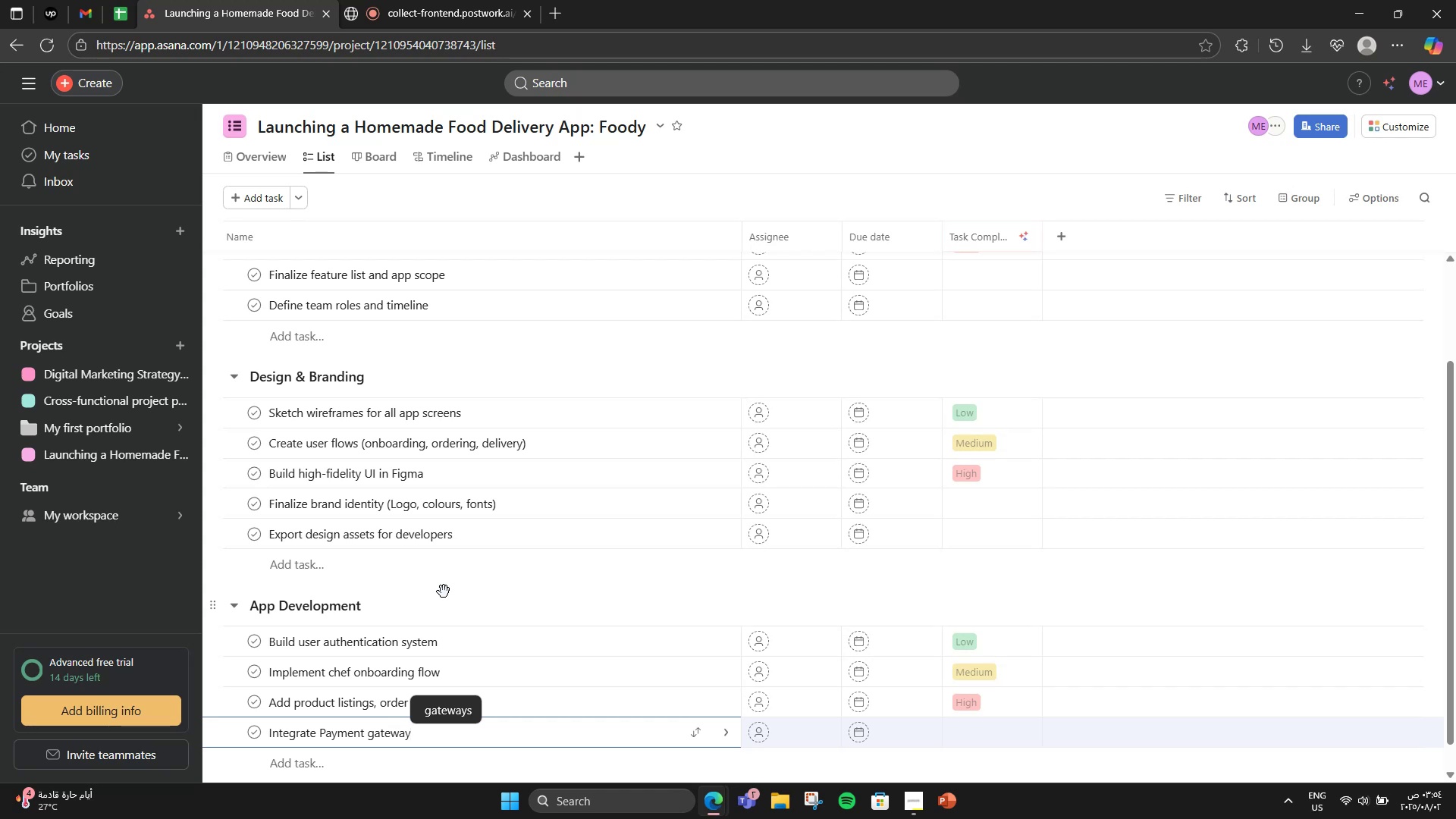 
scroll: coordinate [455, 593], scroll_direction: down, amount: 3.0
 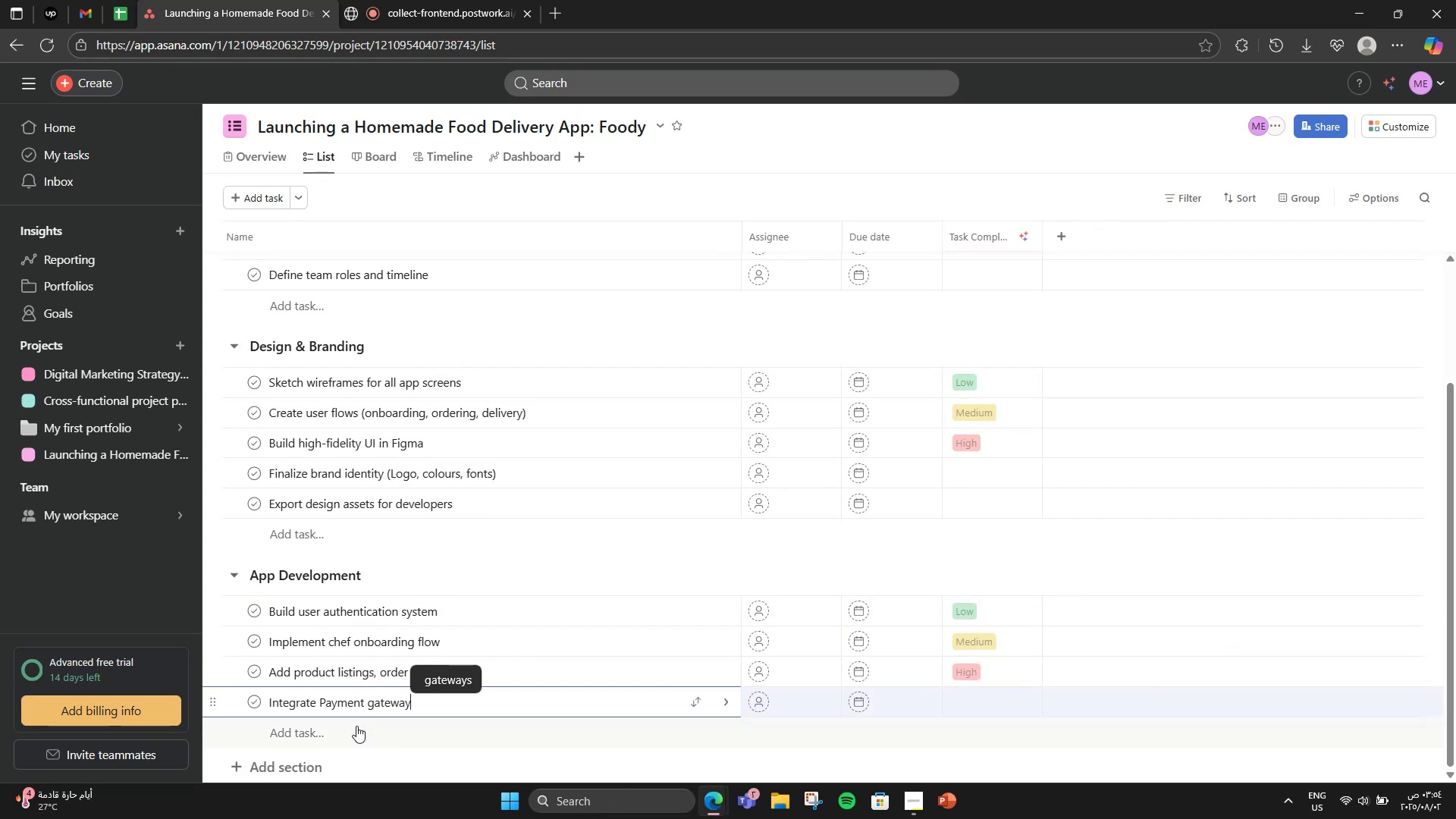 
left_click([357, 742])
 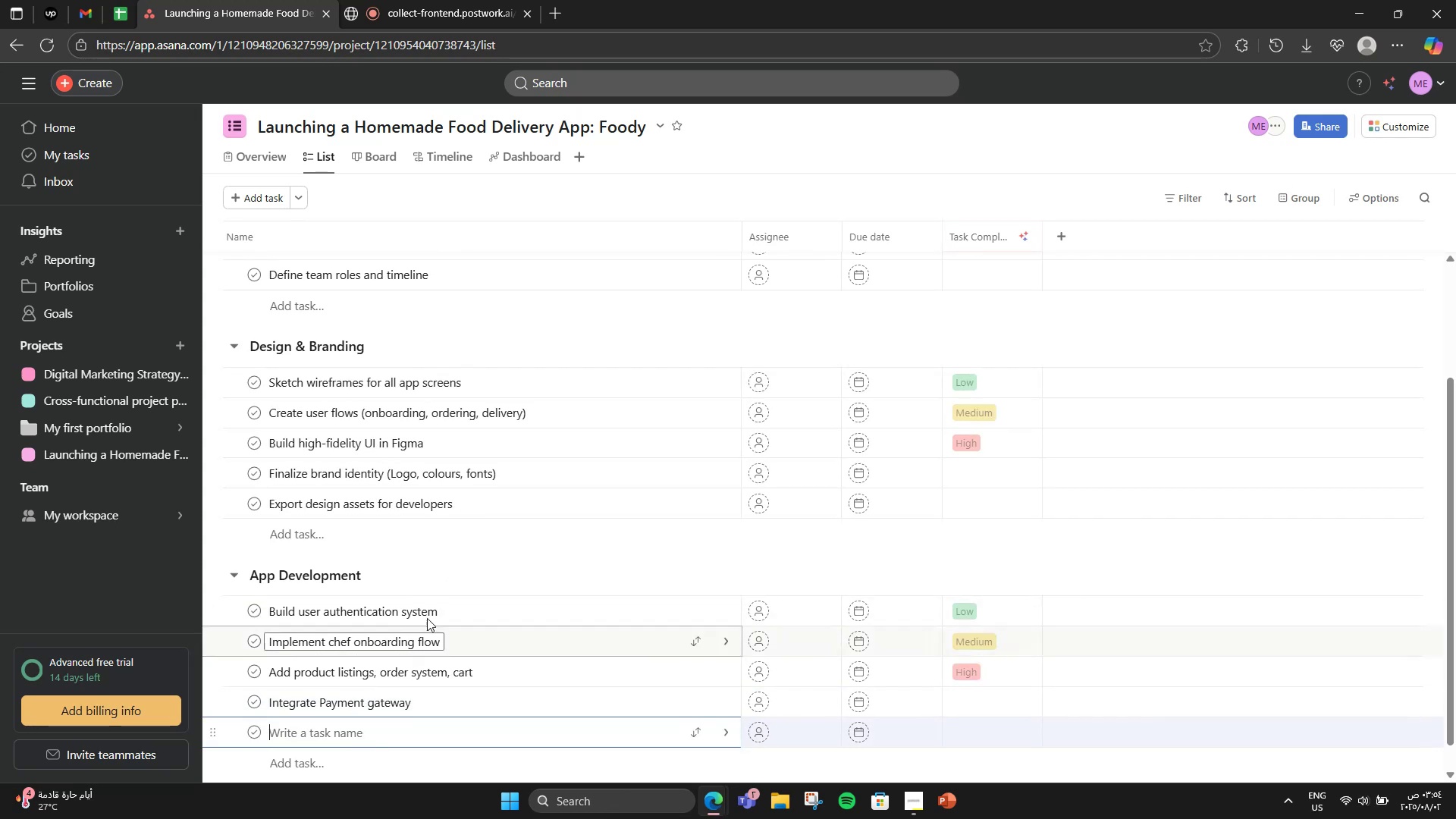 
scroll: coordinate [442, 532], scroll_direction: down, amount: 1.0
 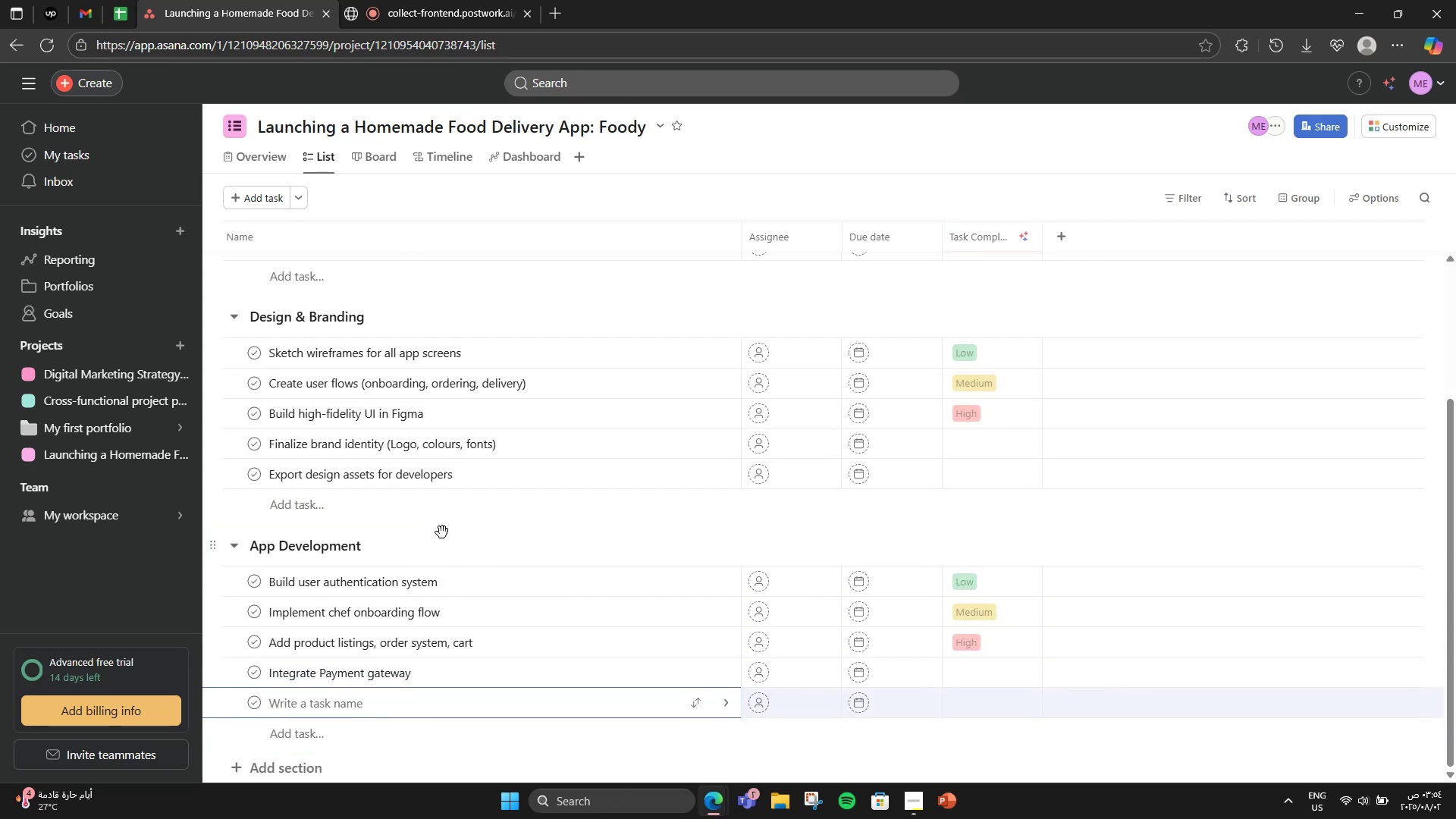 
type(Set up delivery tracking feature)
 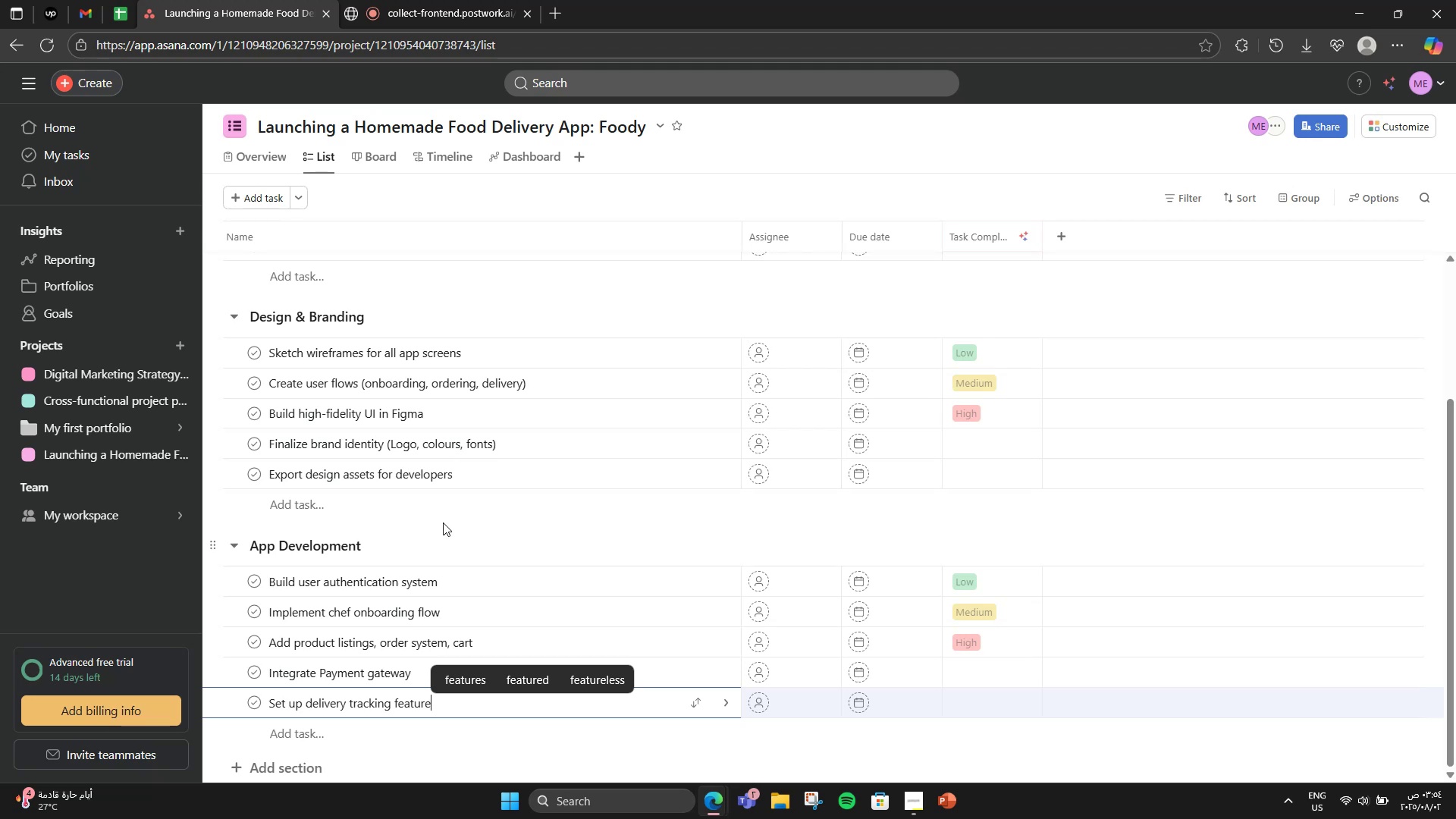 
key(Enter)
 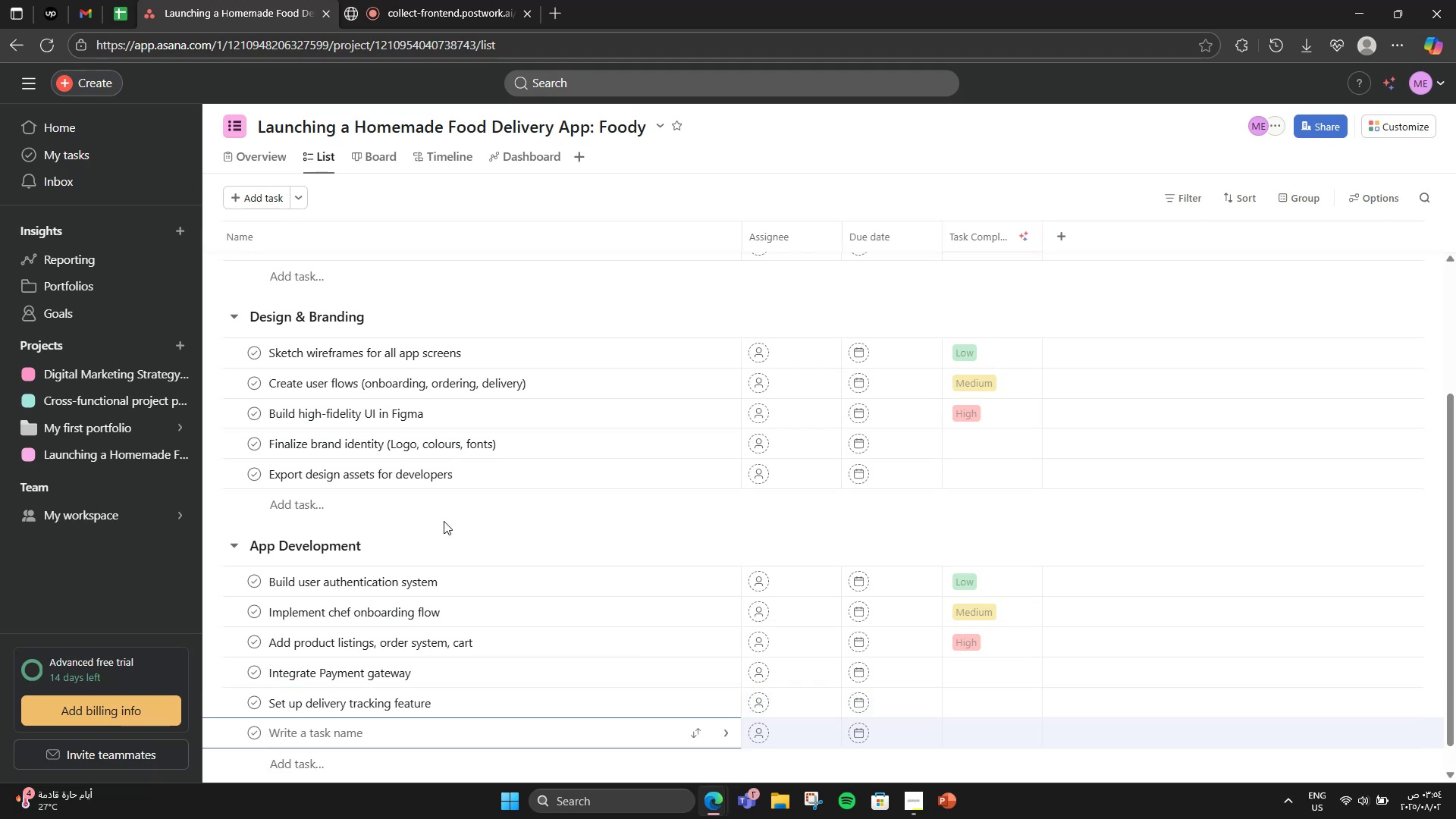 
type(Create adi)
key(Backspace)
type(min dashboard)
 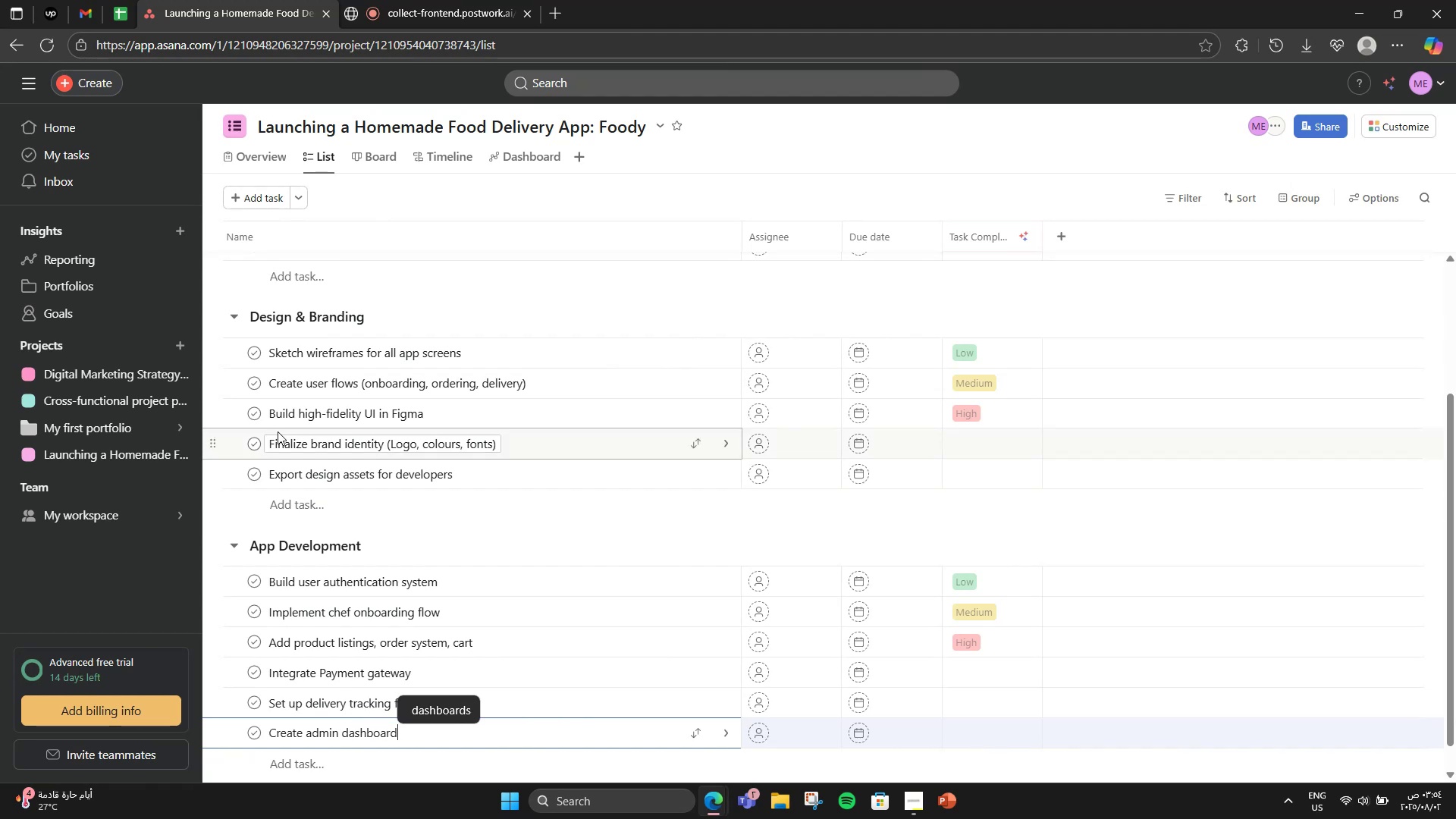 
scroll: coordinate [380, 713], scroll_direction: down, amount: 12.0
 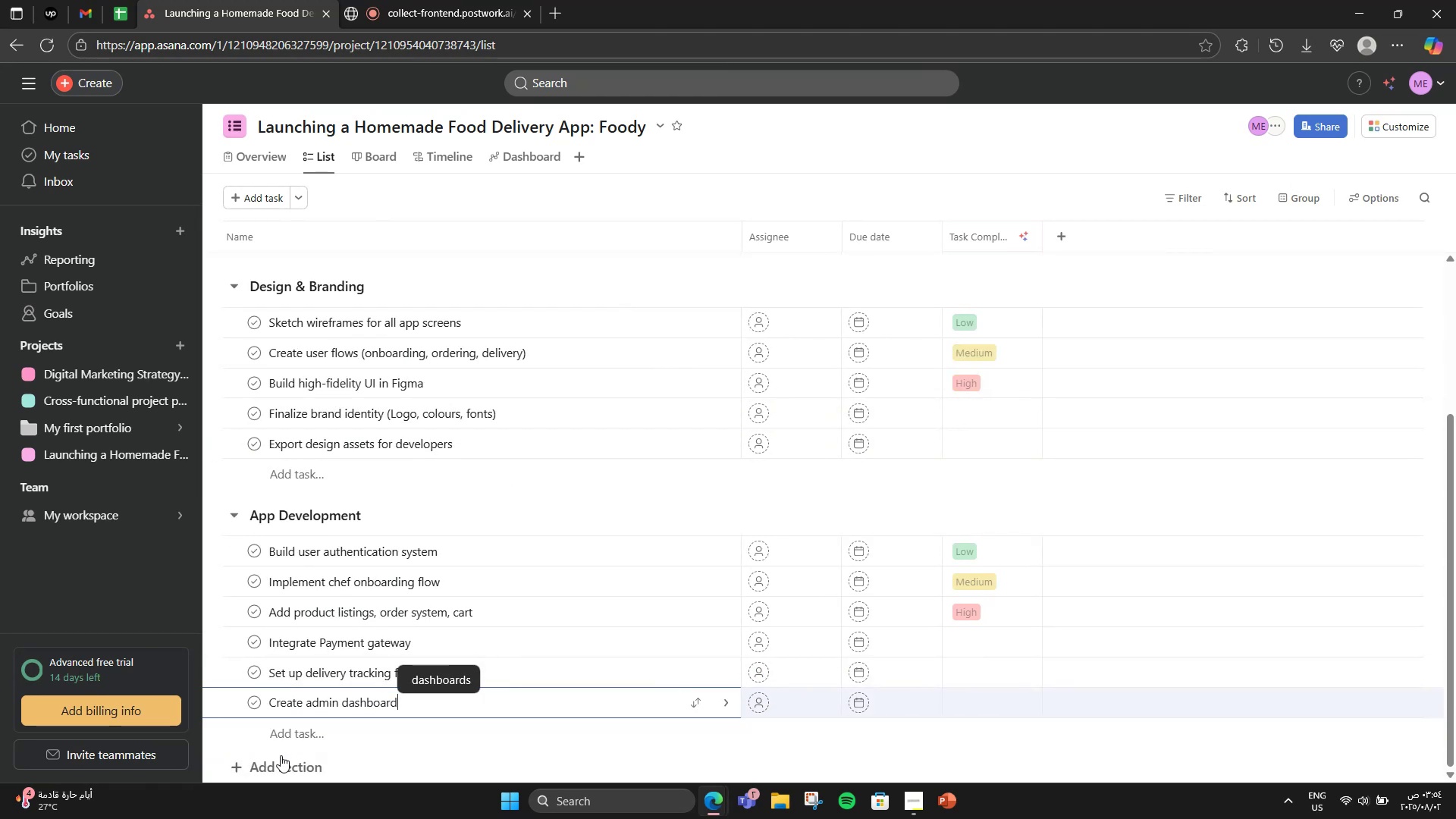 
left_click([279, 758])
 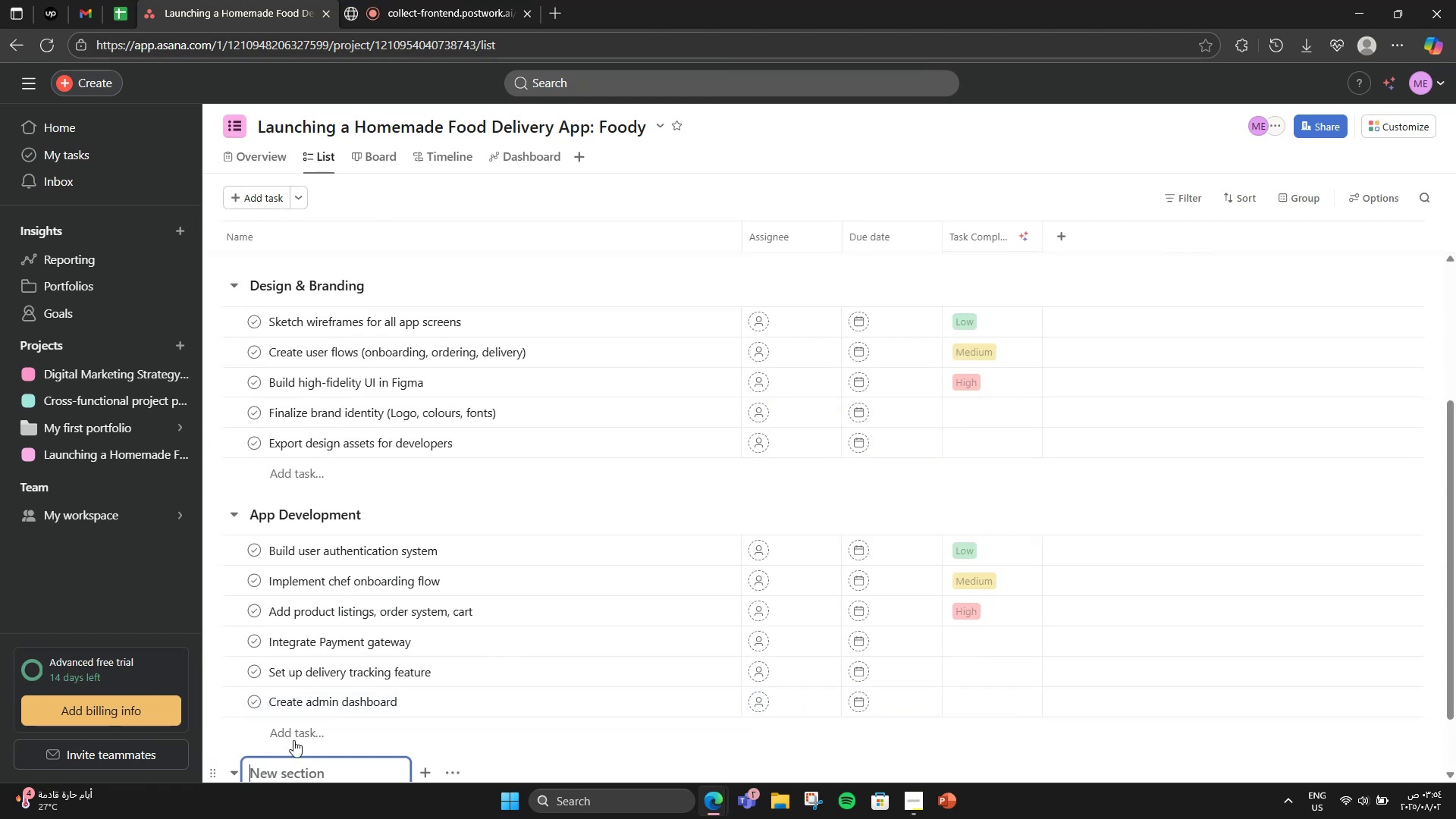 
scroll: coordinate [380, 608], scroll_direction: down, amount: 5.0
 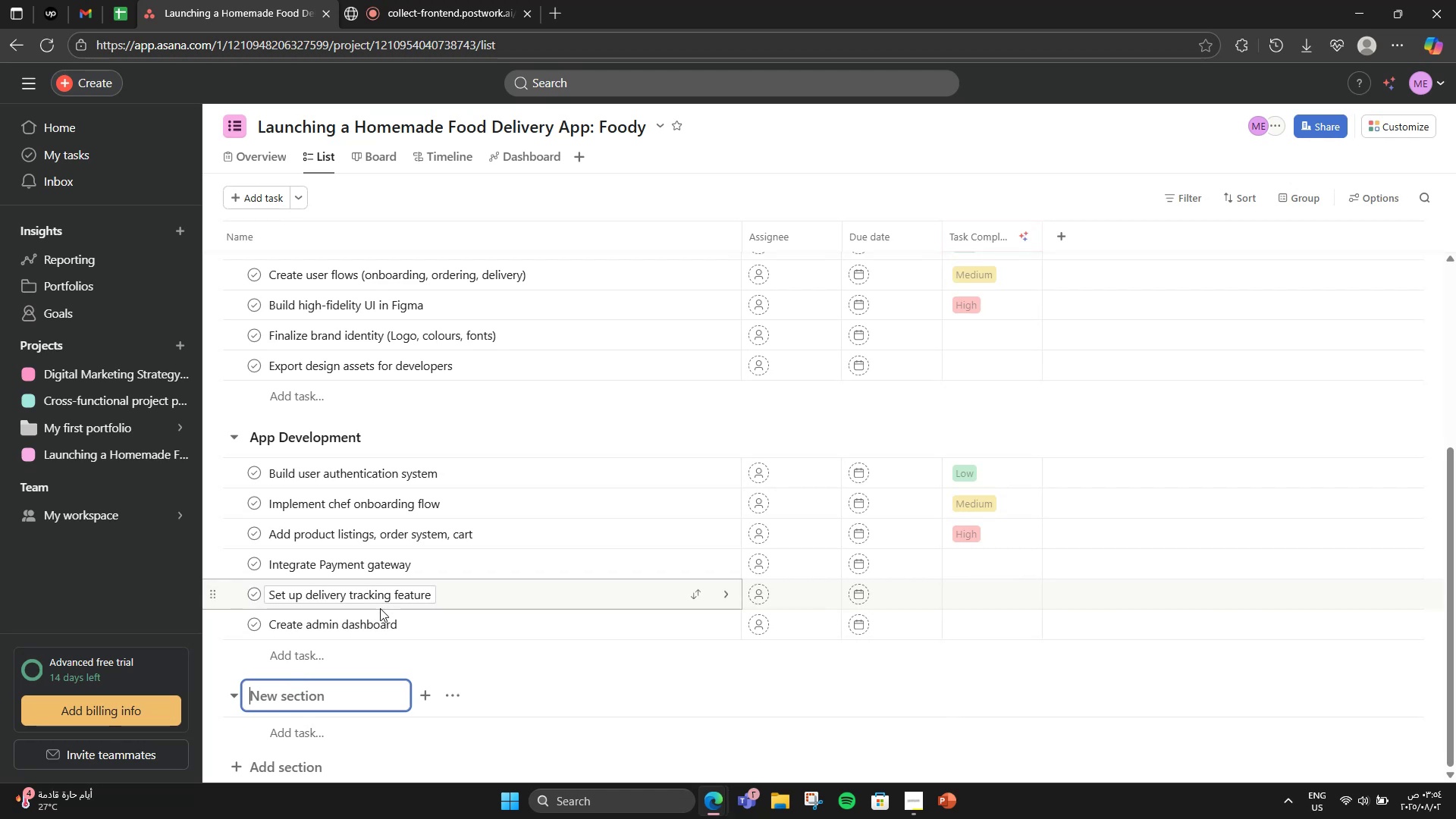 
type(Testing & QA)
 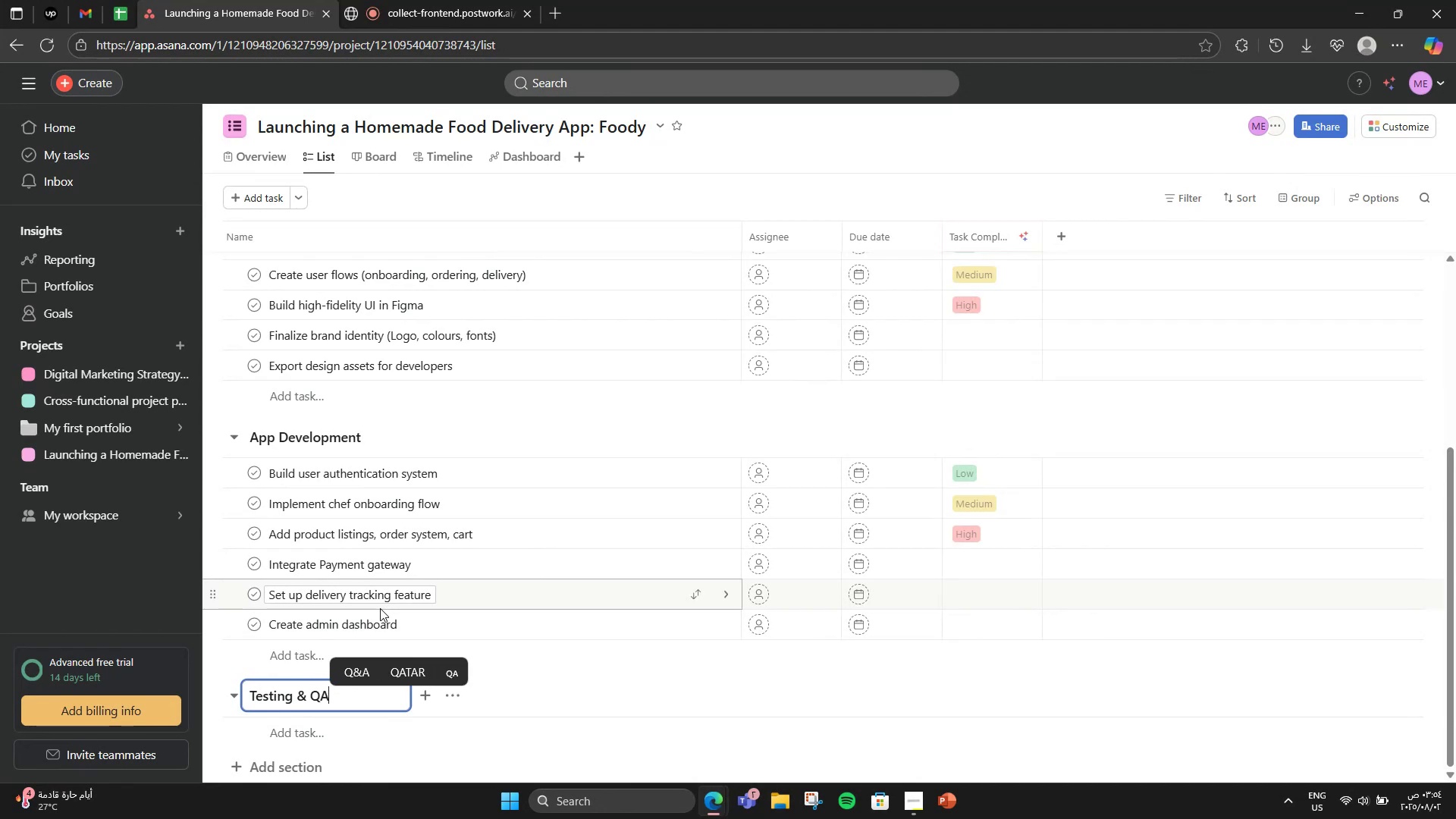 
wait(6.58)
 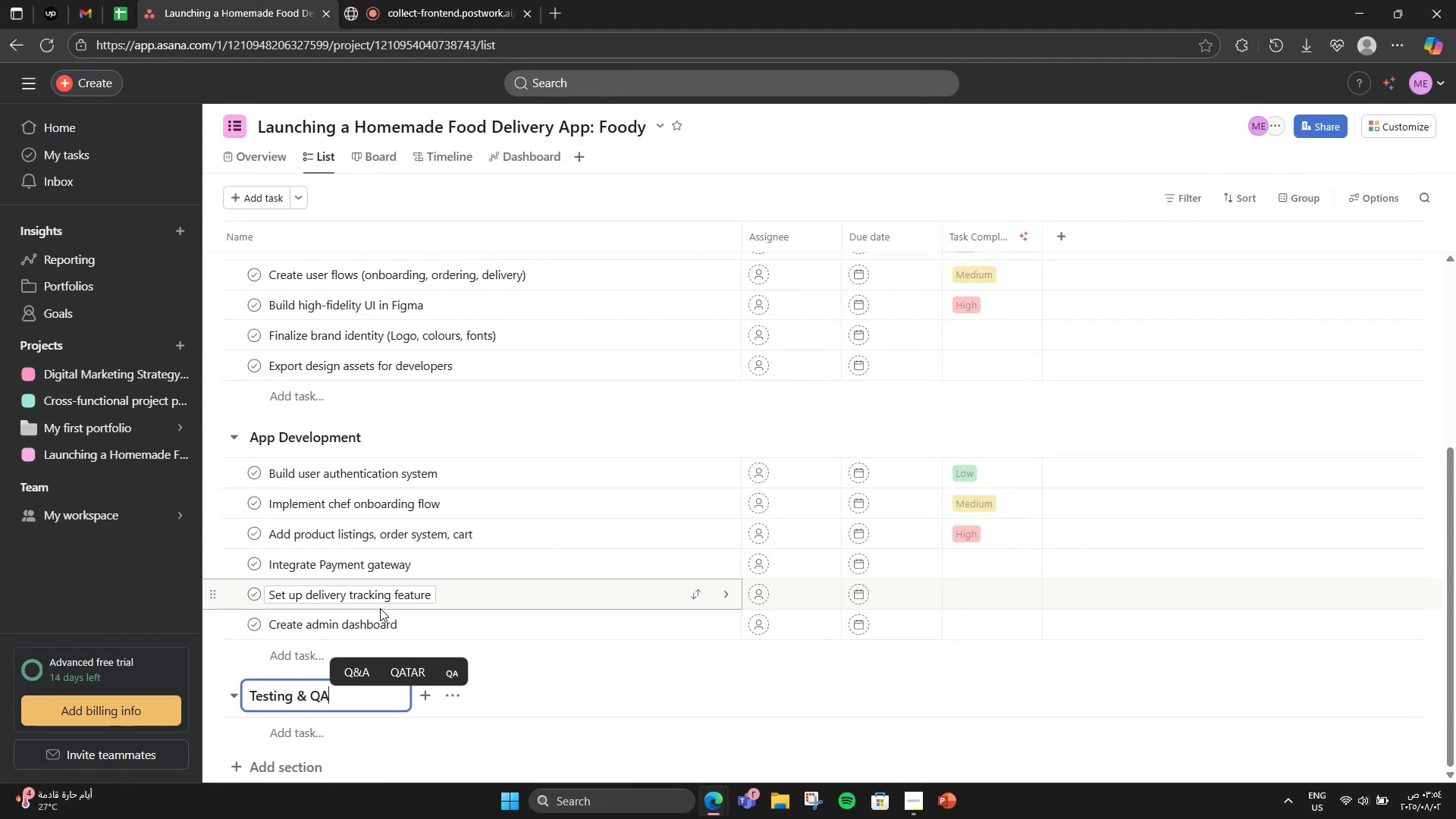 
type(Run internal testing ())
 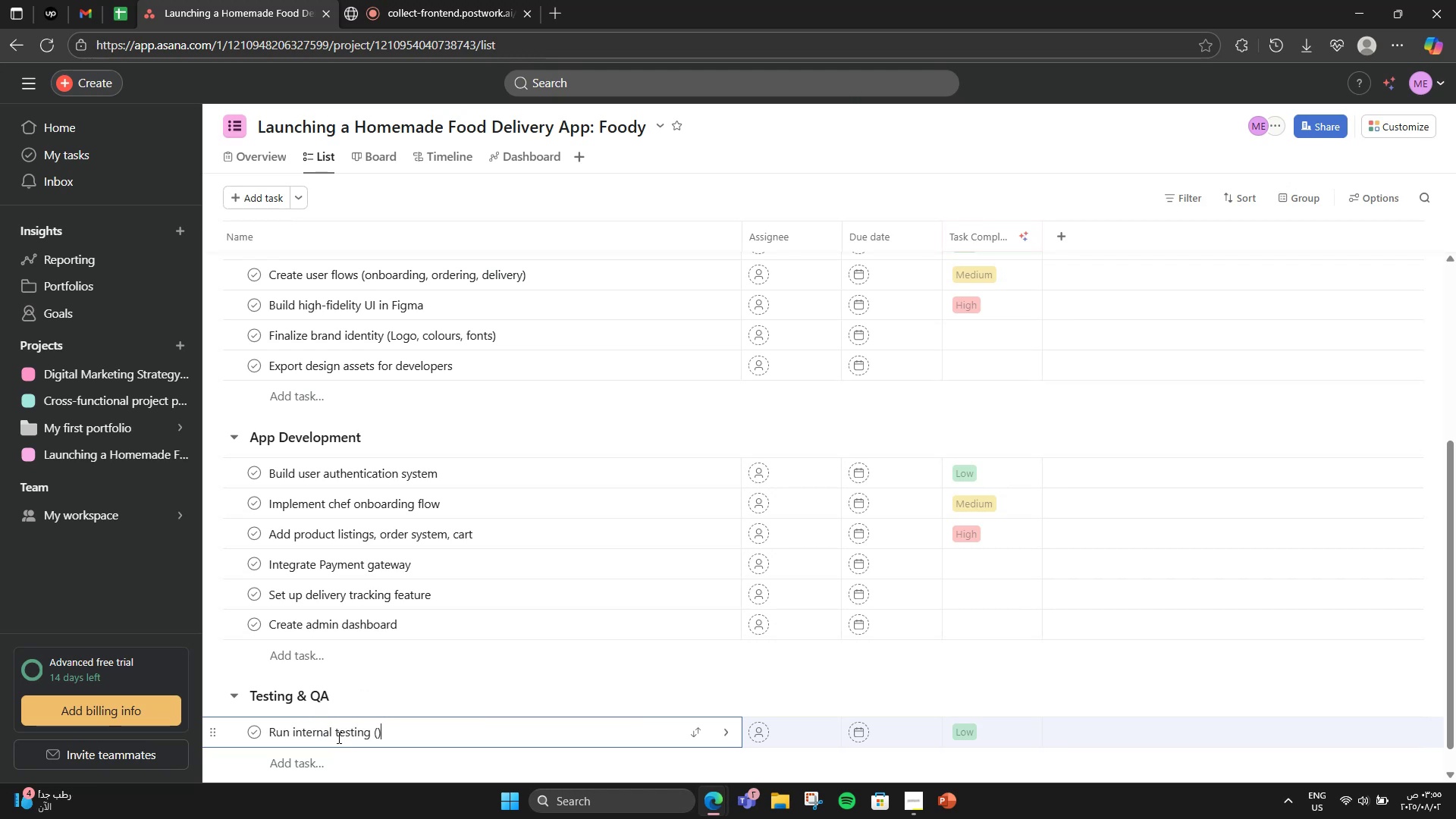 
key(ArrowLeft)
 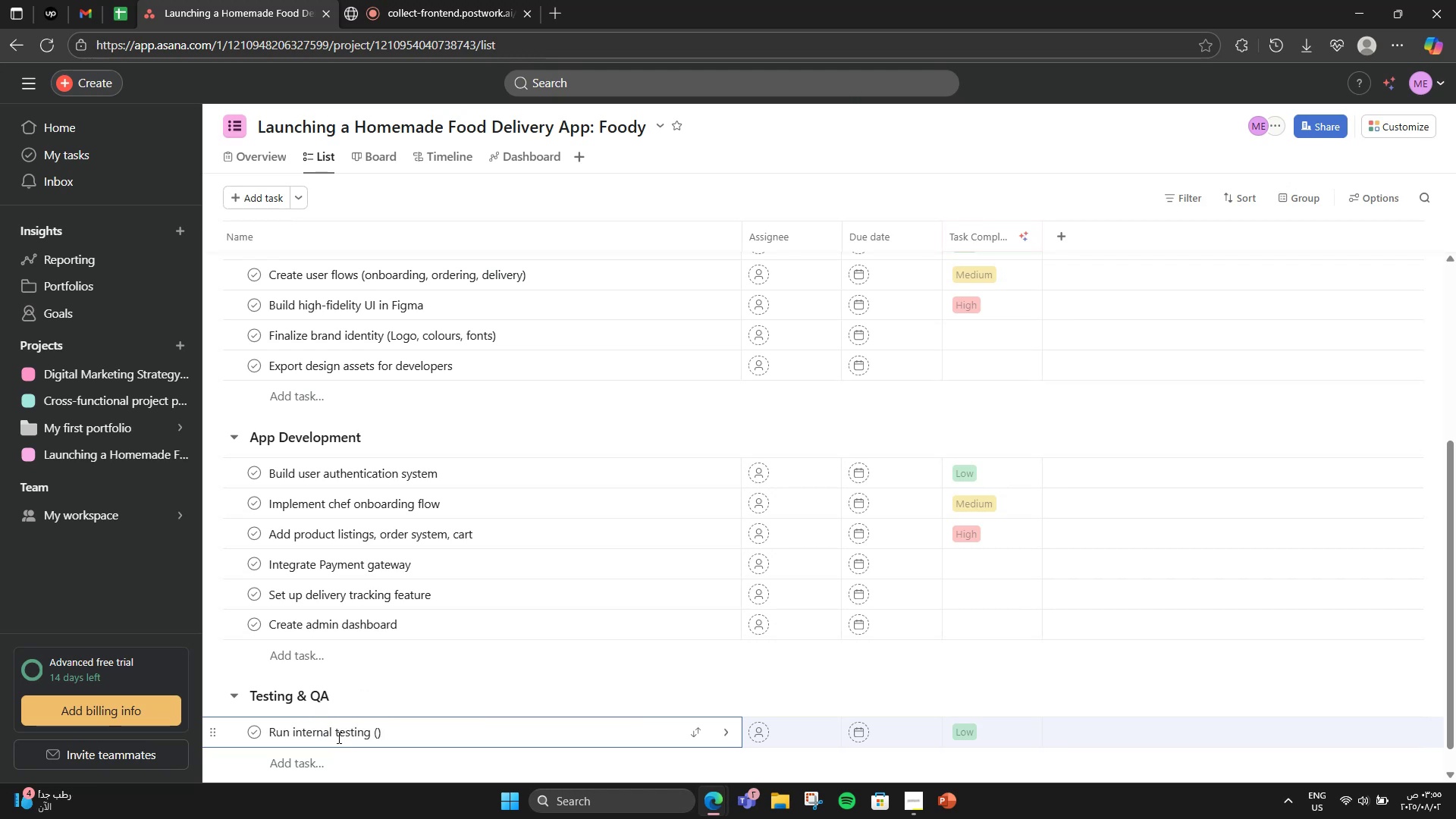 
type(team members only)
 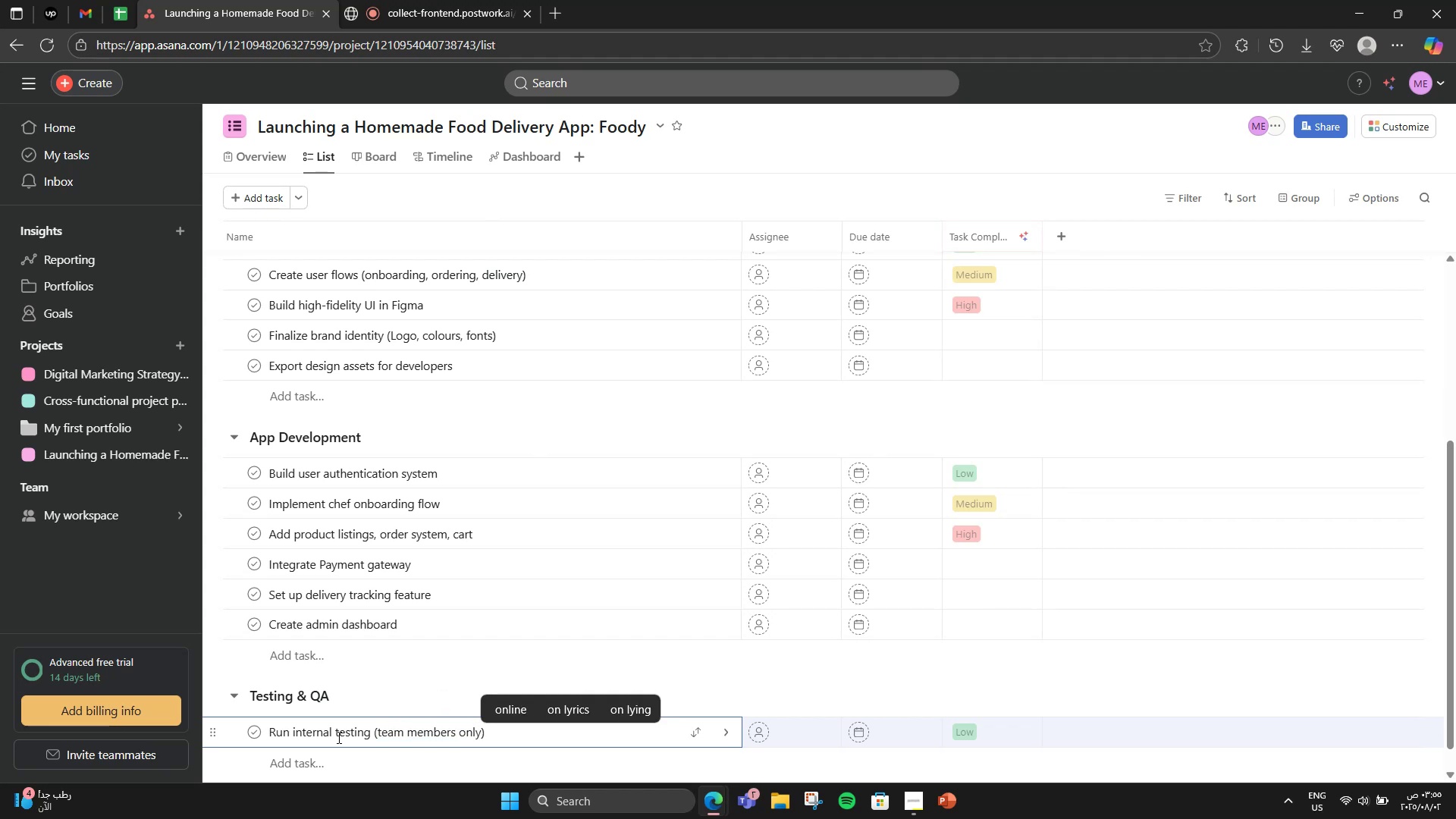 
left_click([329, 773])
 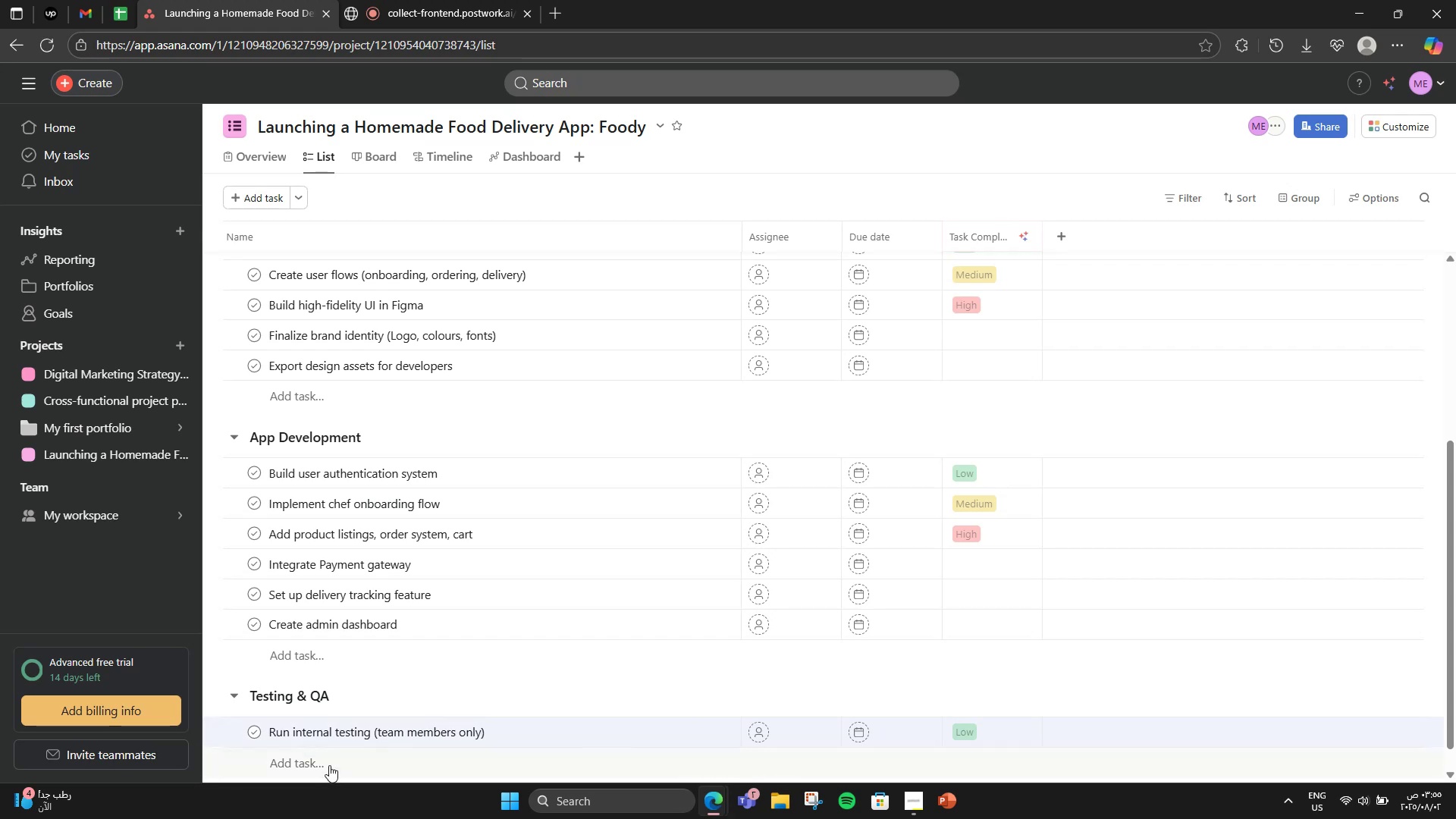 
left_click([329, 764])
 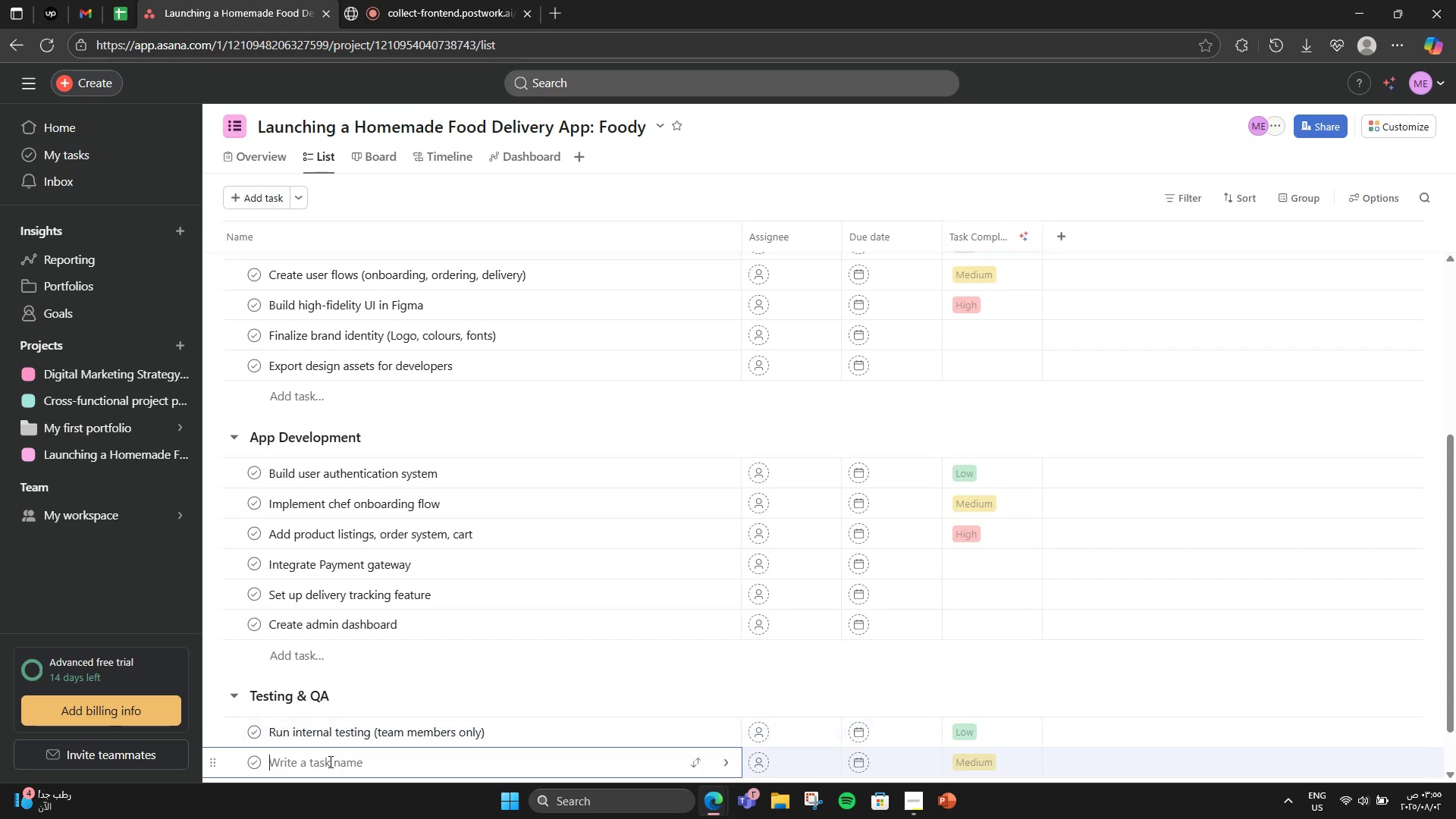 
type(Log bugs & assign fixes)
 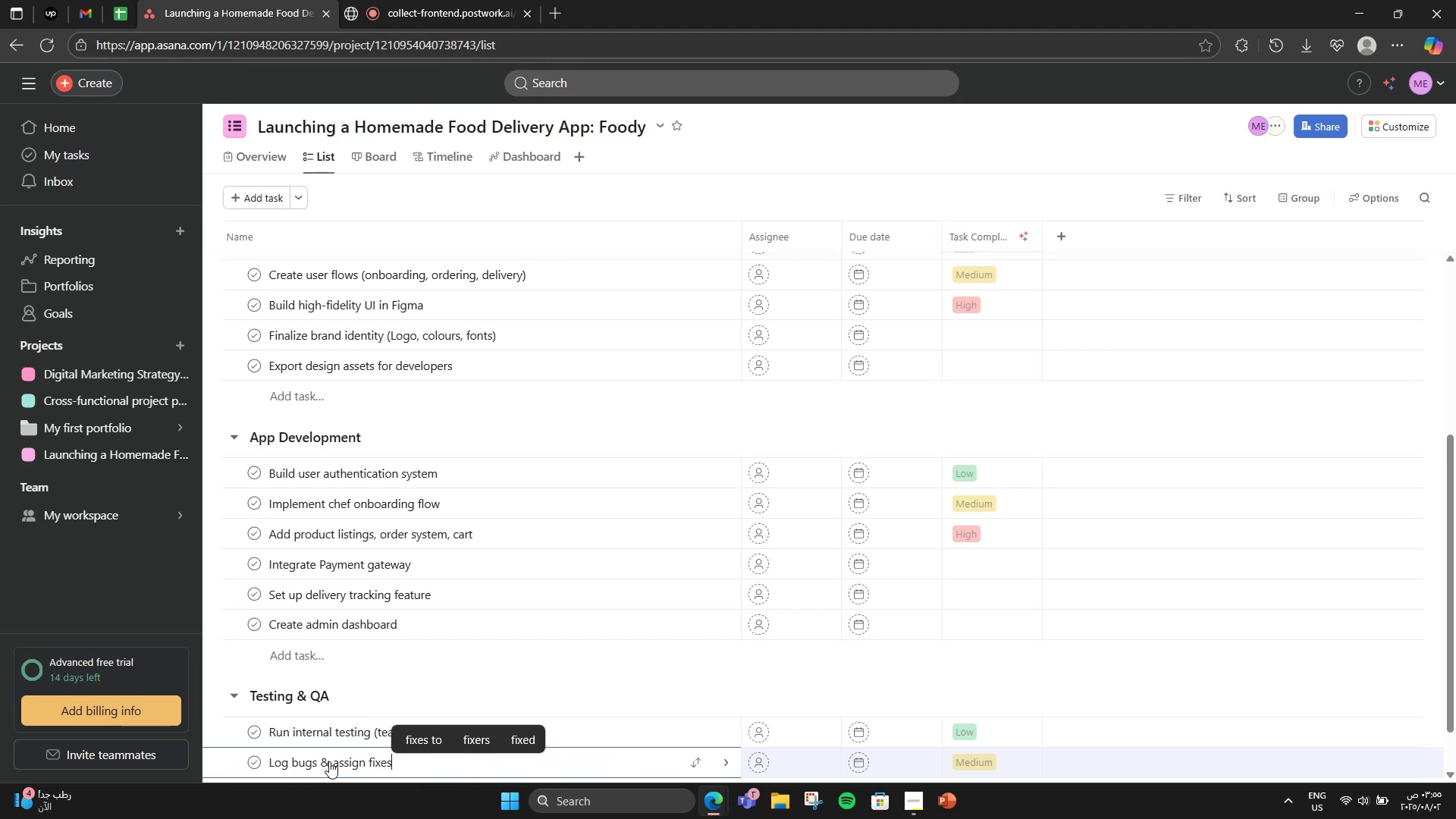 
scroll: coordinate [298, 570], scroll_direction: down, amount: 4.0
 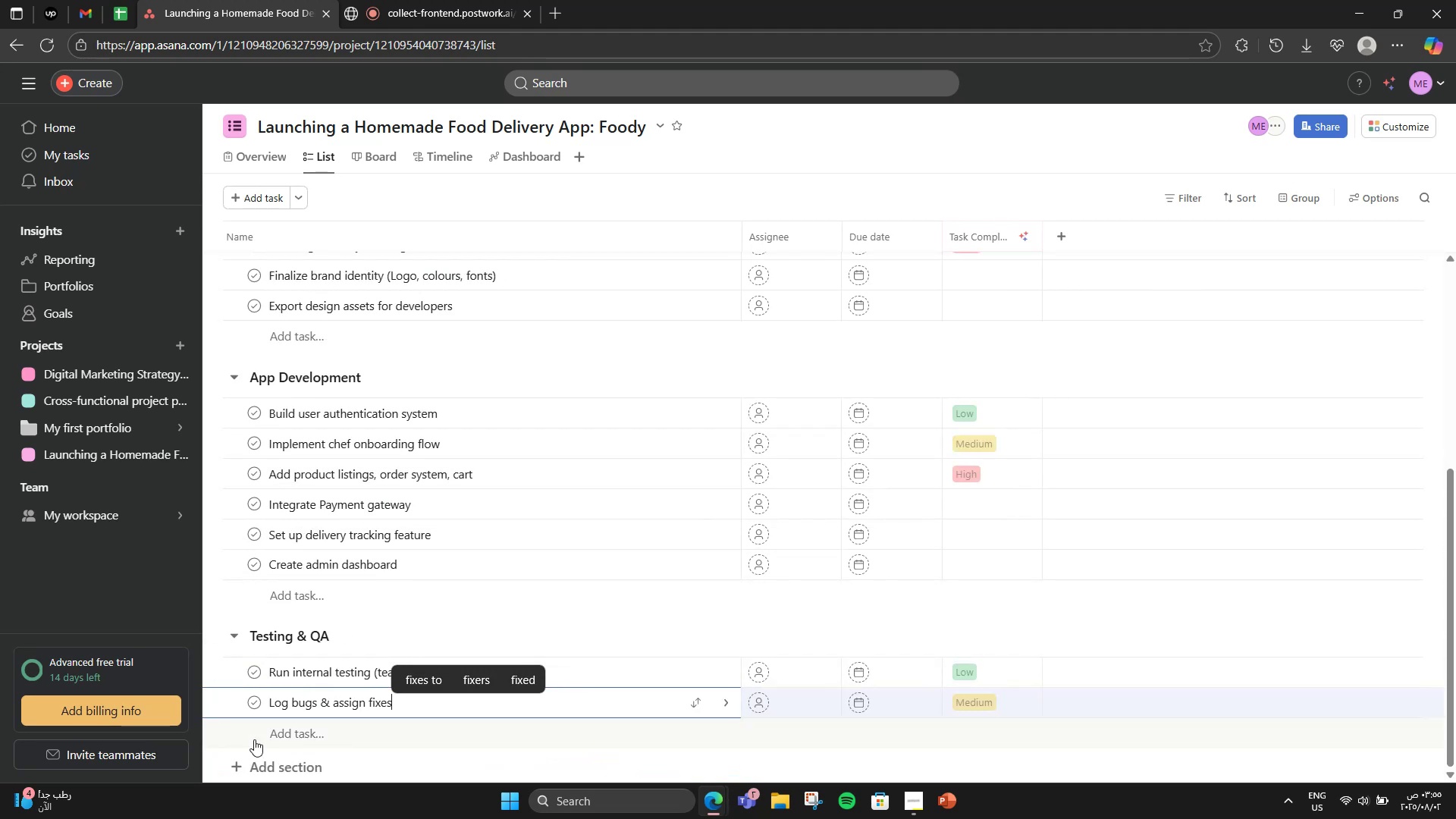 
left_click([264, 738])
 